 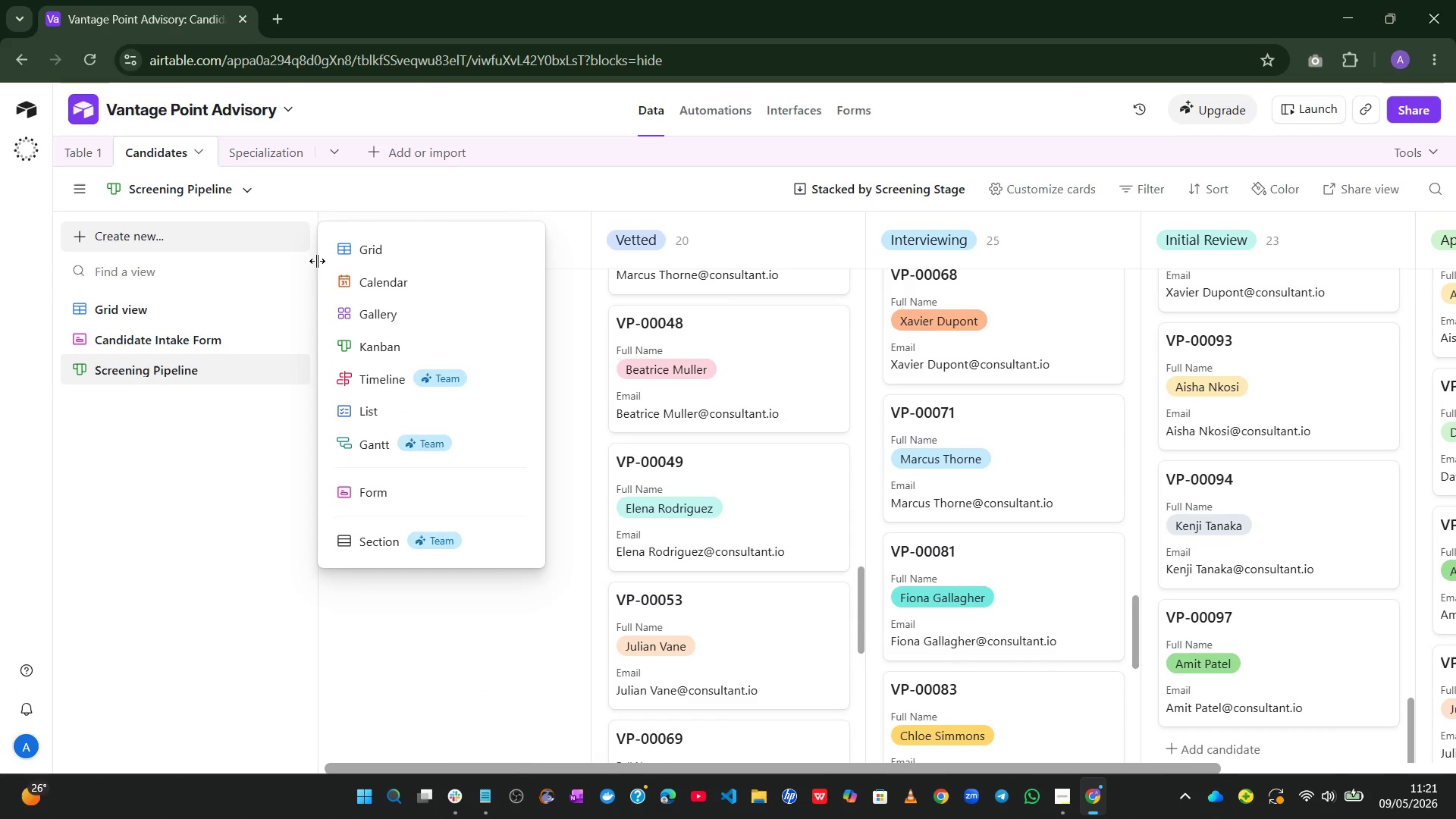 
left_click([377, 325])
 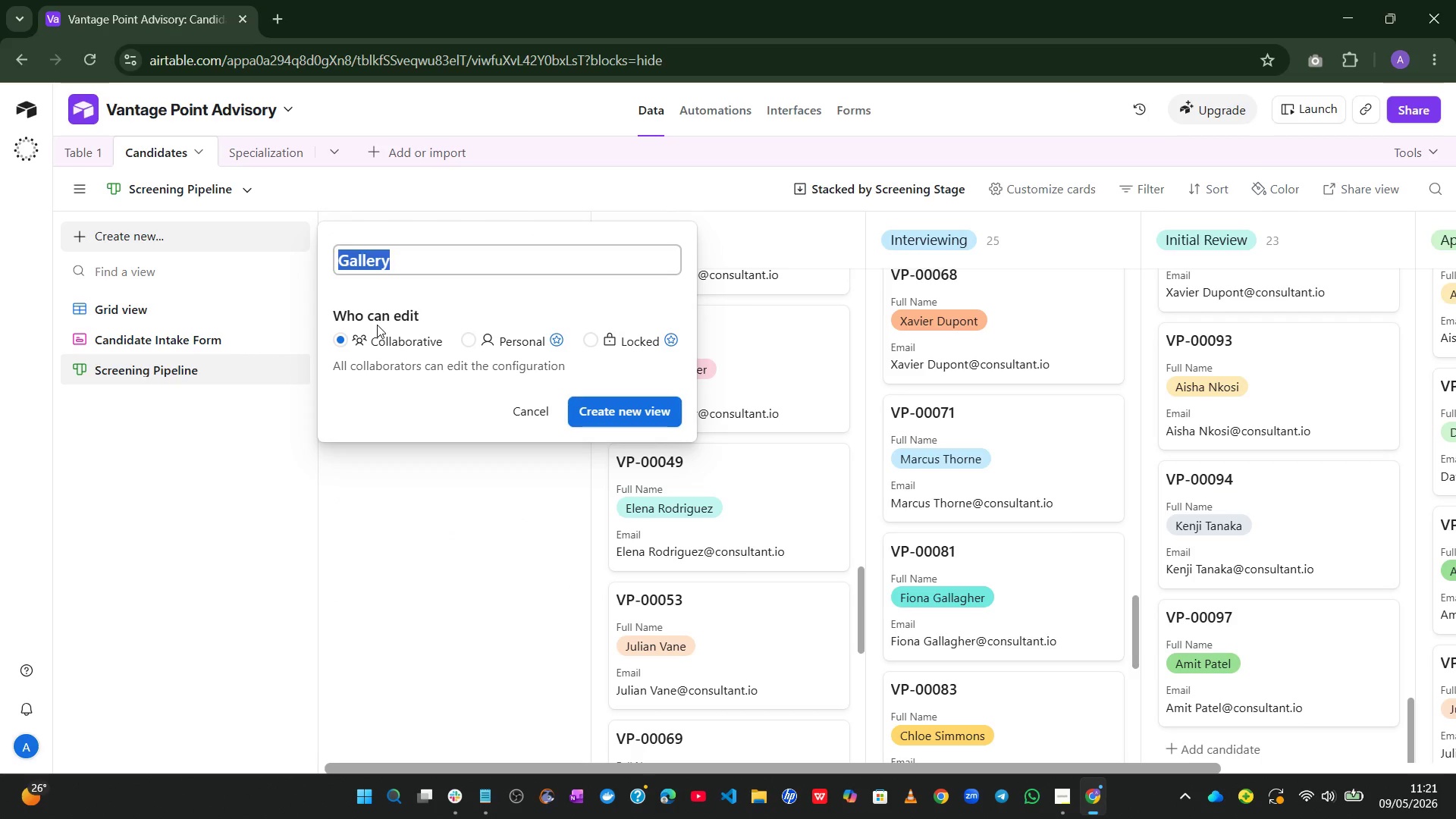 
type(Consultant Cars)
key(Backspace)
type(ds)
 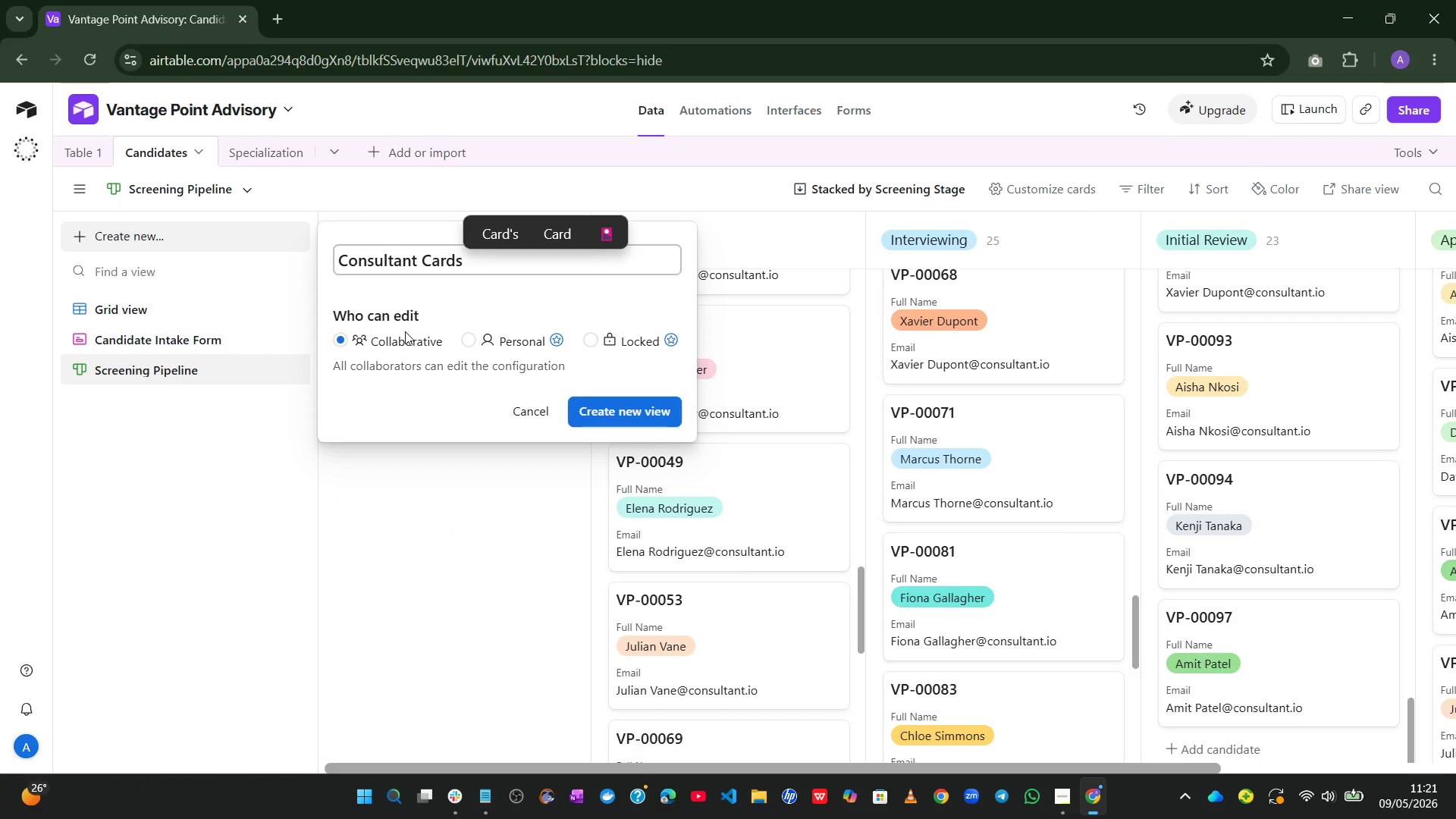 
left_click([596, 408])
 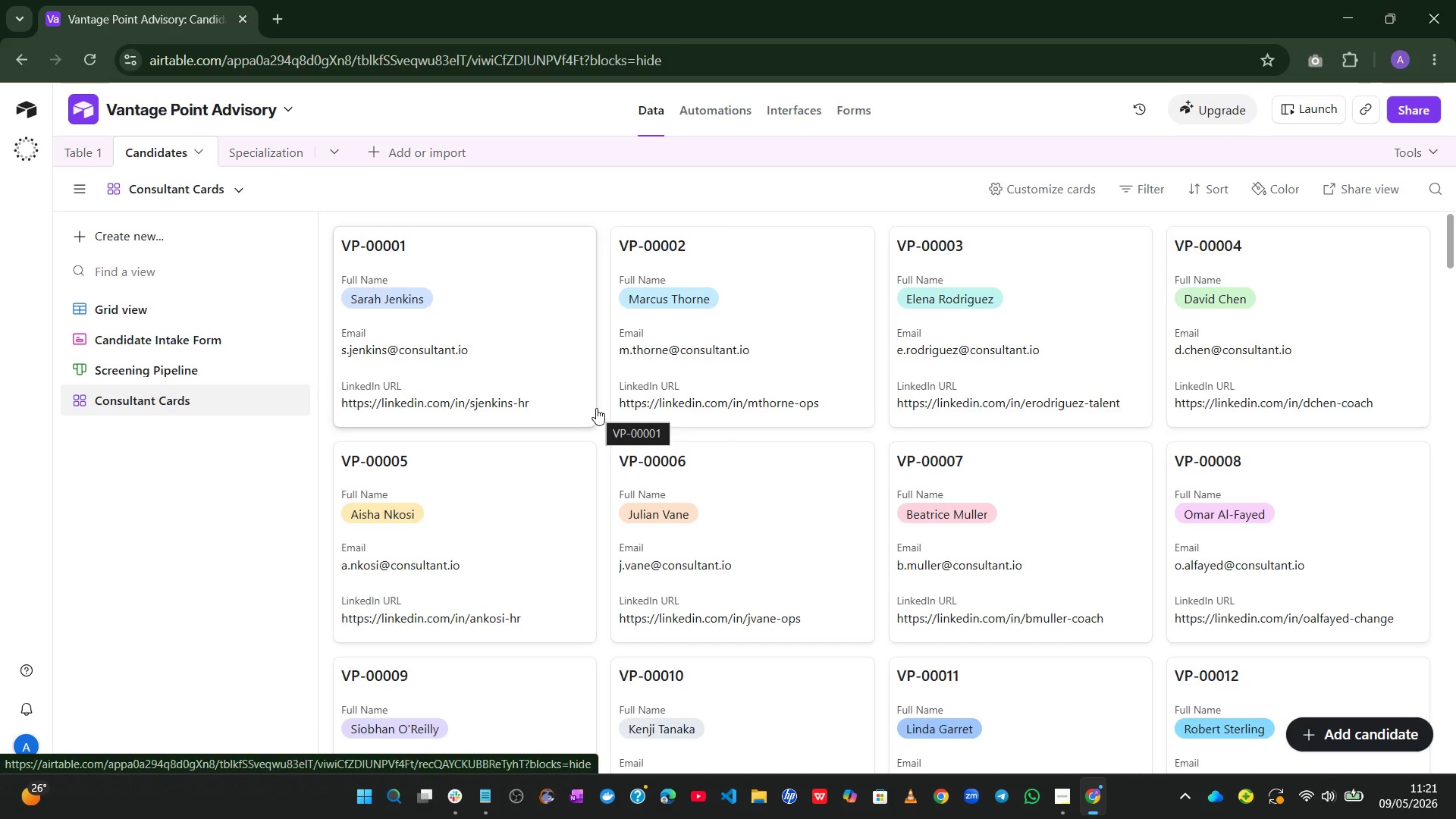 
wait(22.86)
 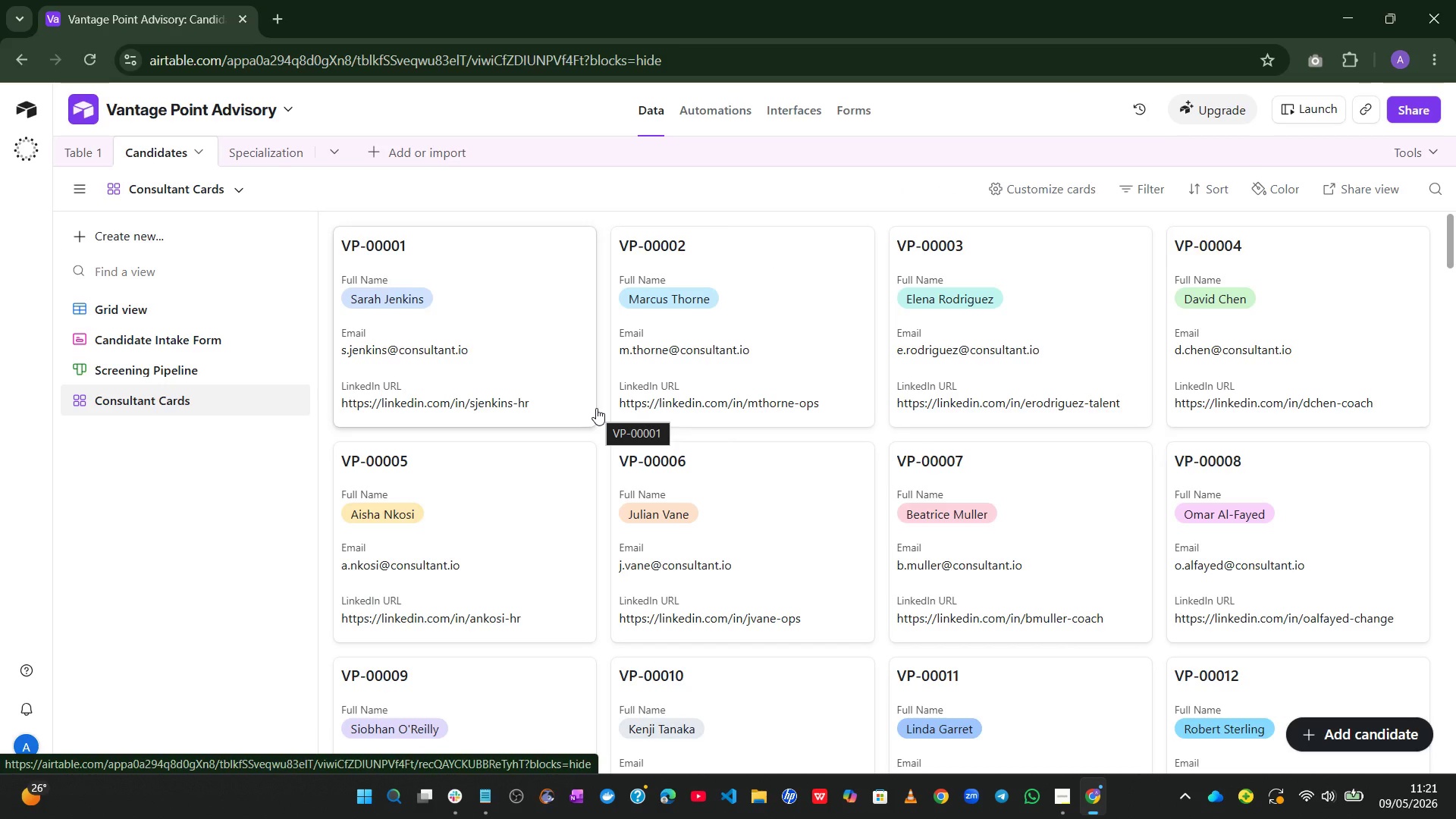 
left_click([510, 349])
 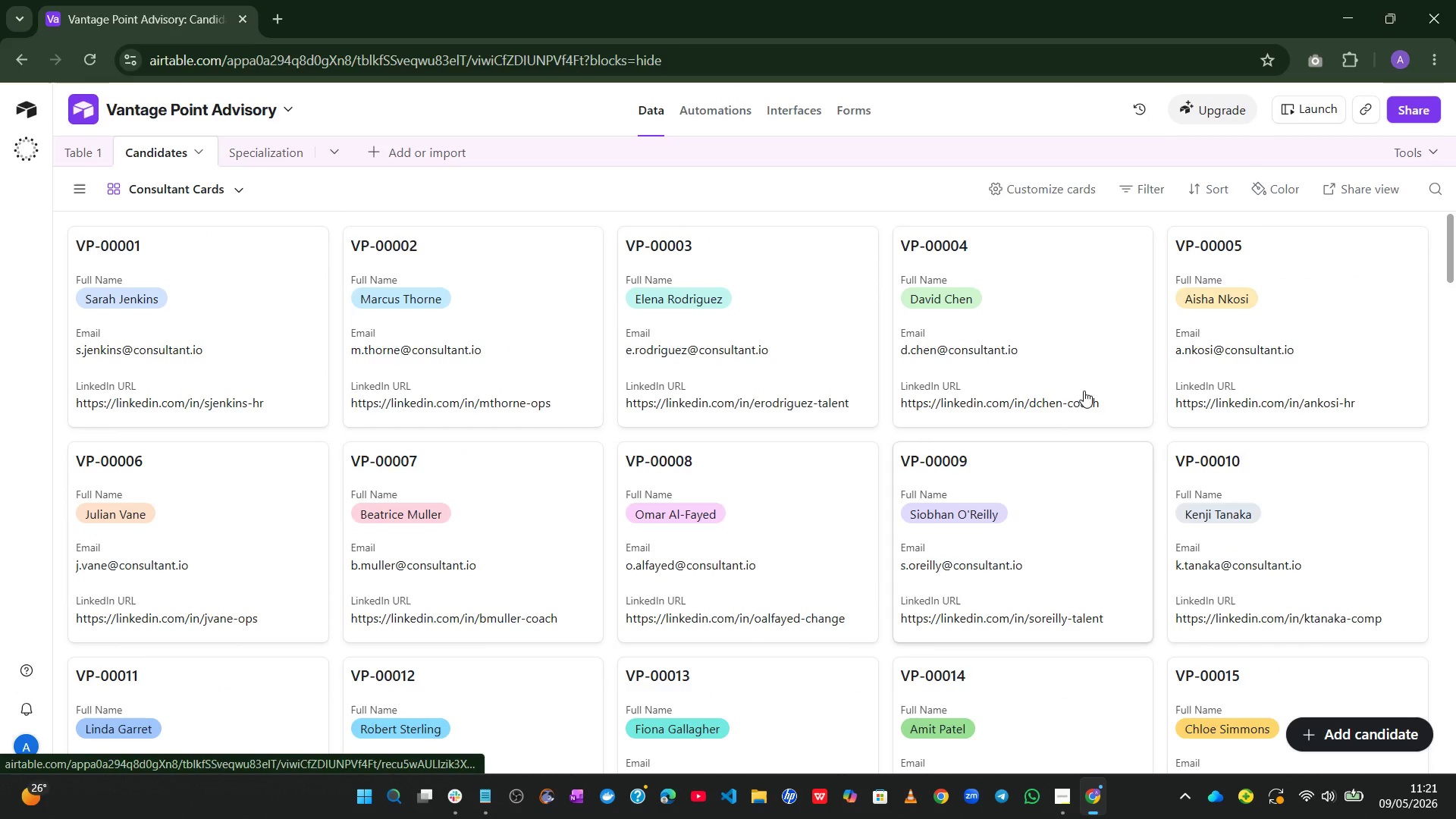 
mouse_move([1223, 544])
 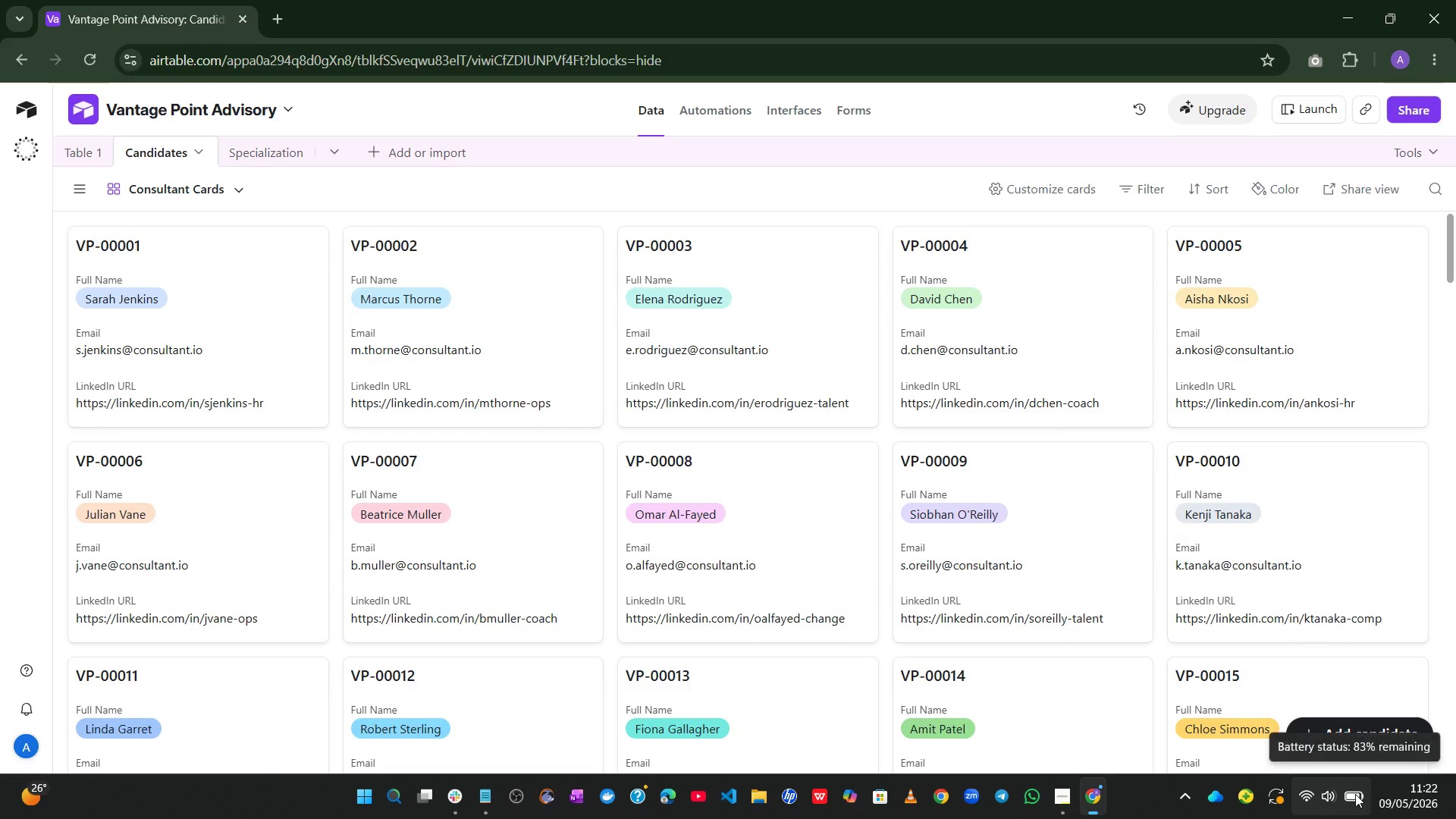 
left_click([1263, 324])
 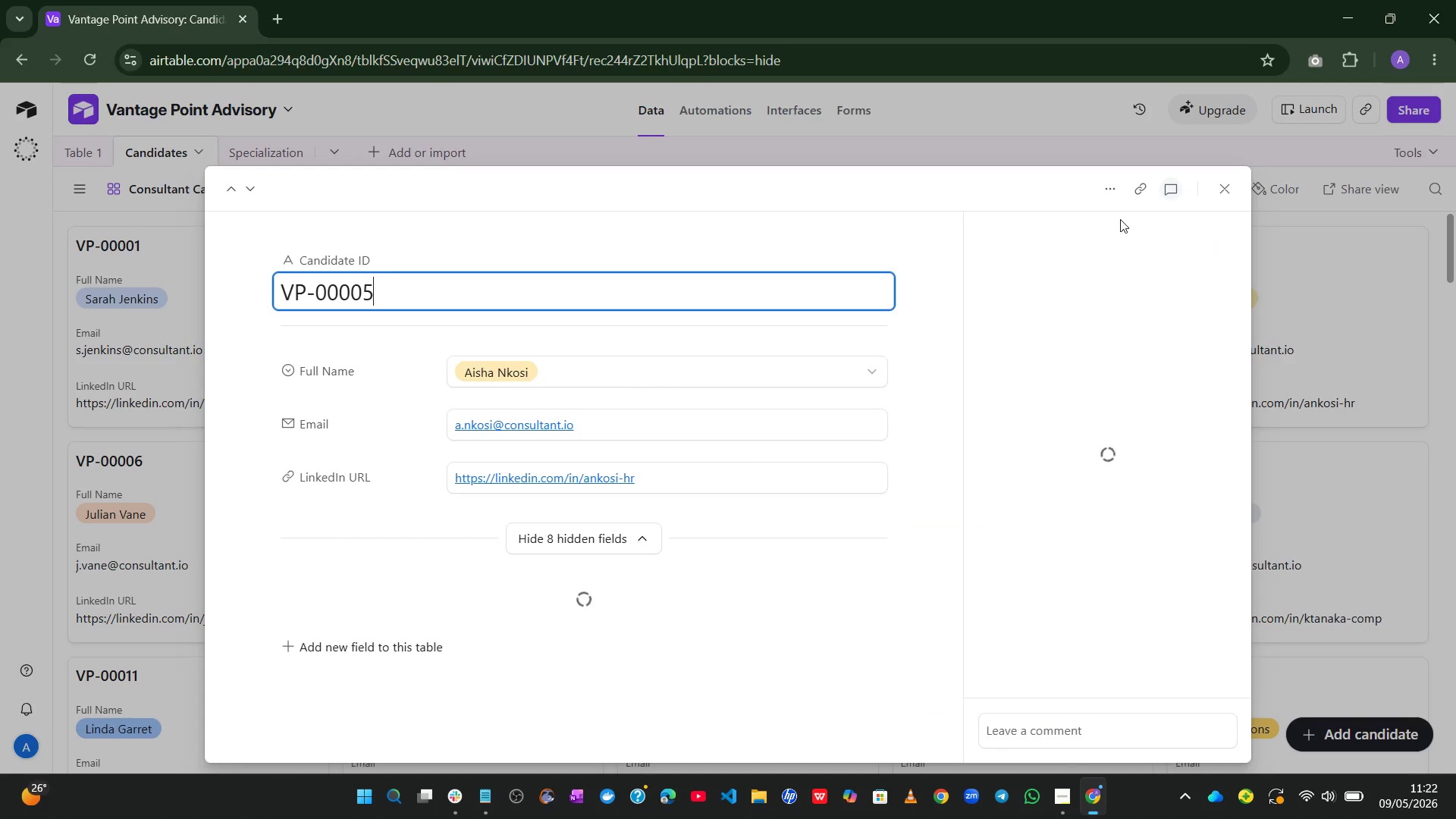 
left_click([1222, 183])
 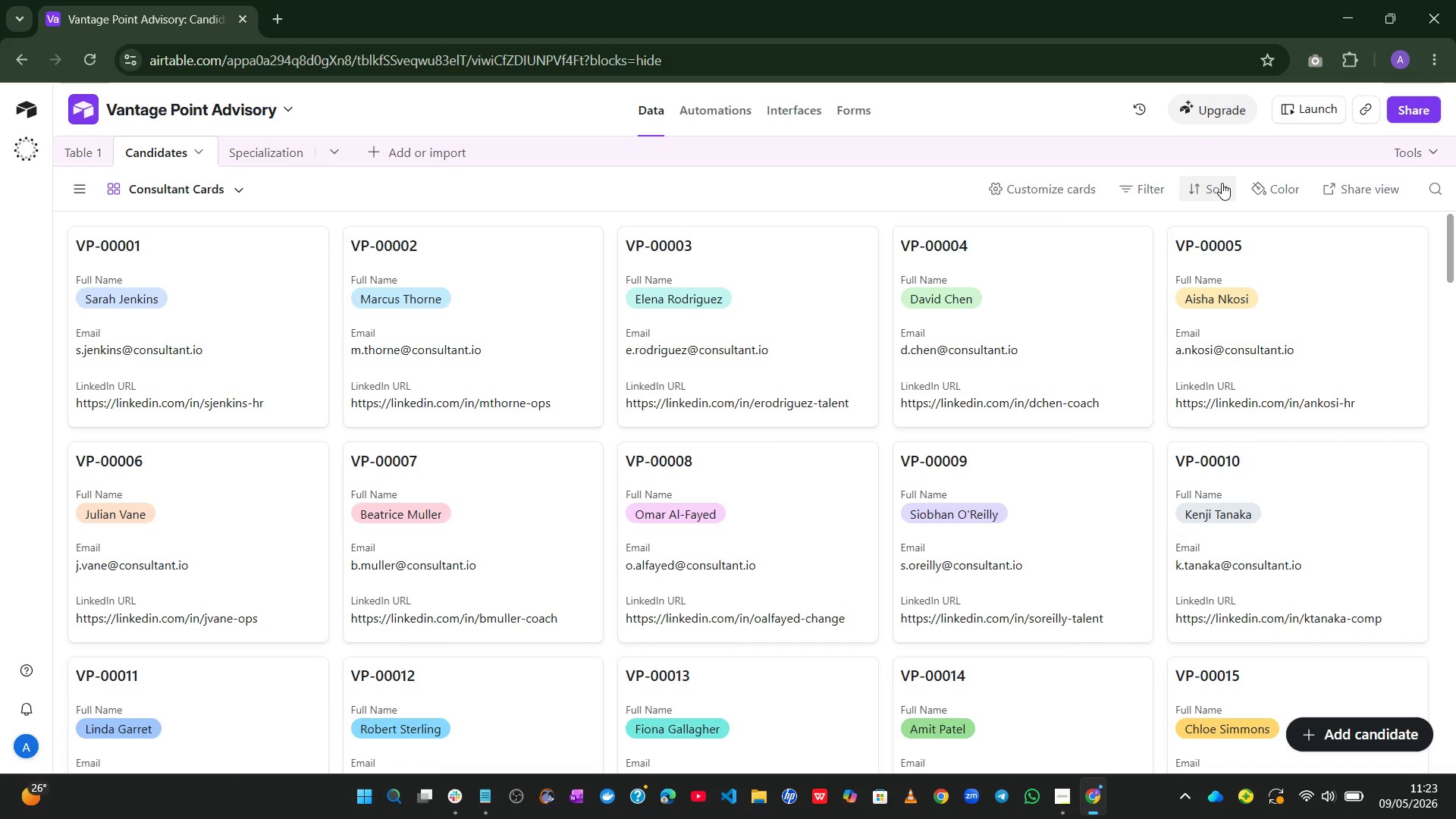 
wait(89.56)
 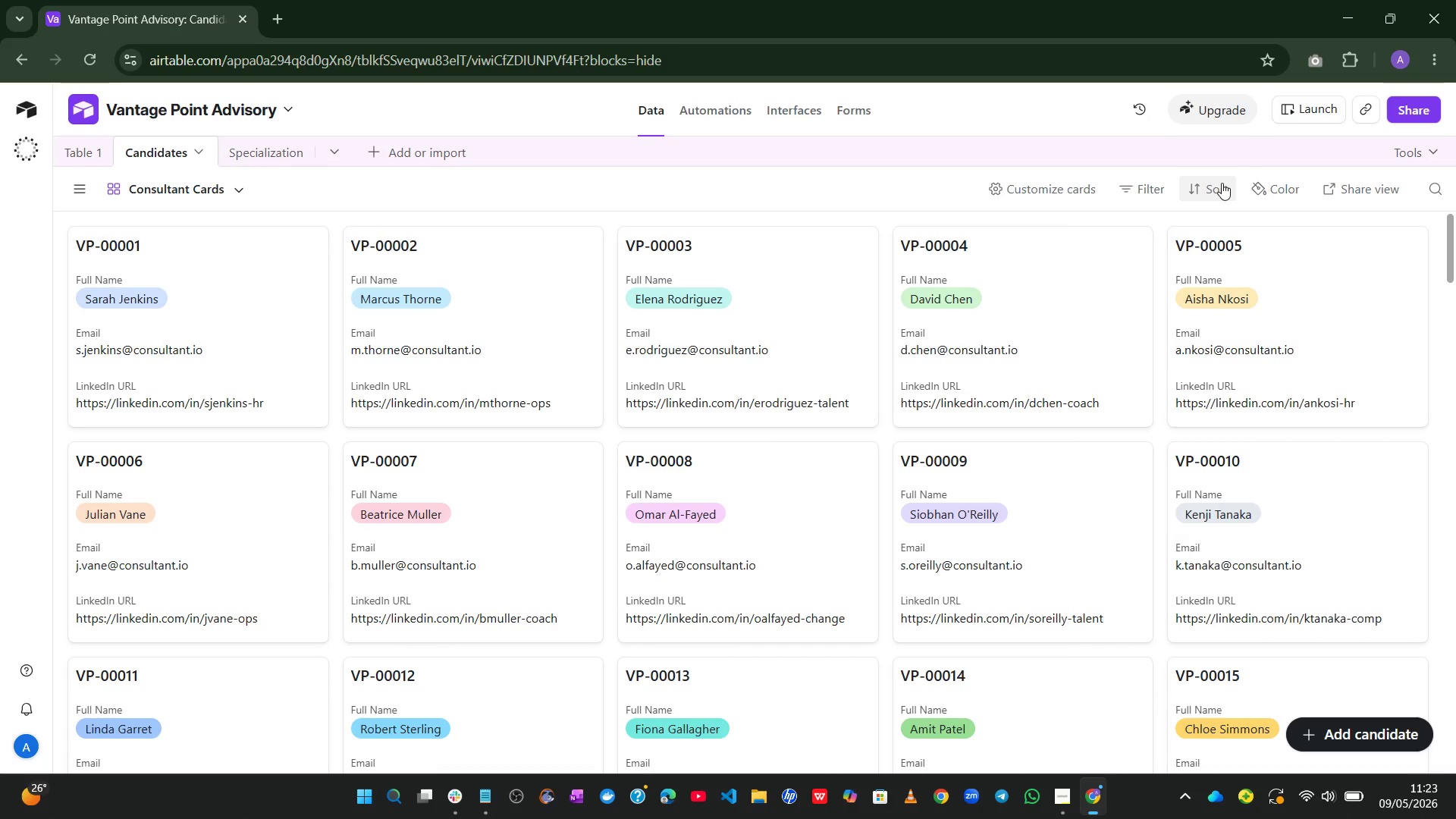 
left_click([789, 105])
 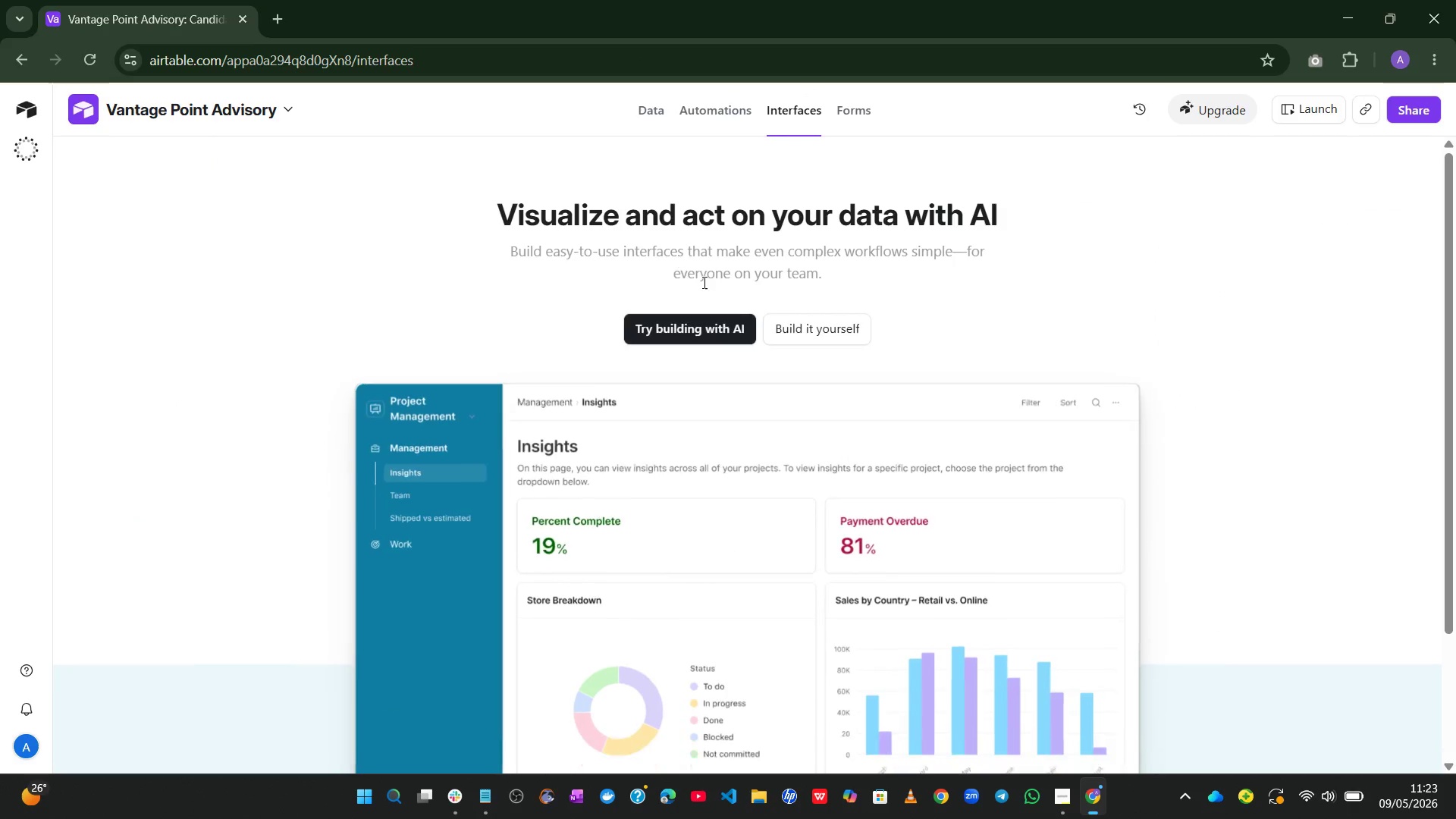 
left_click([796, 329])
 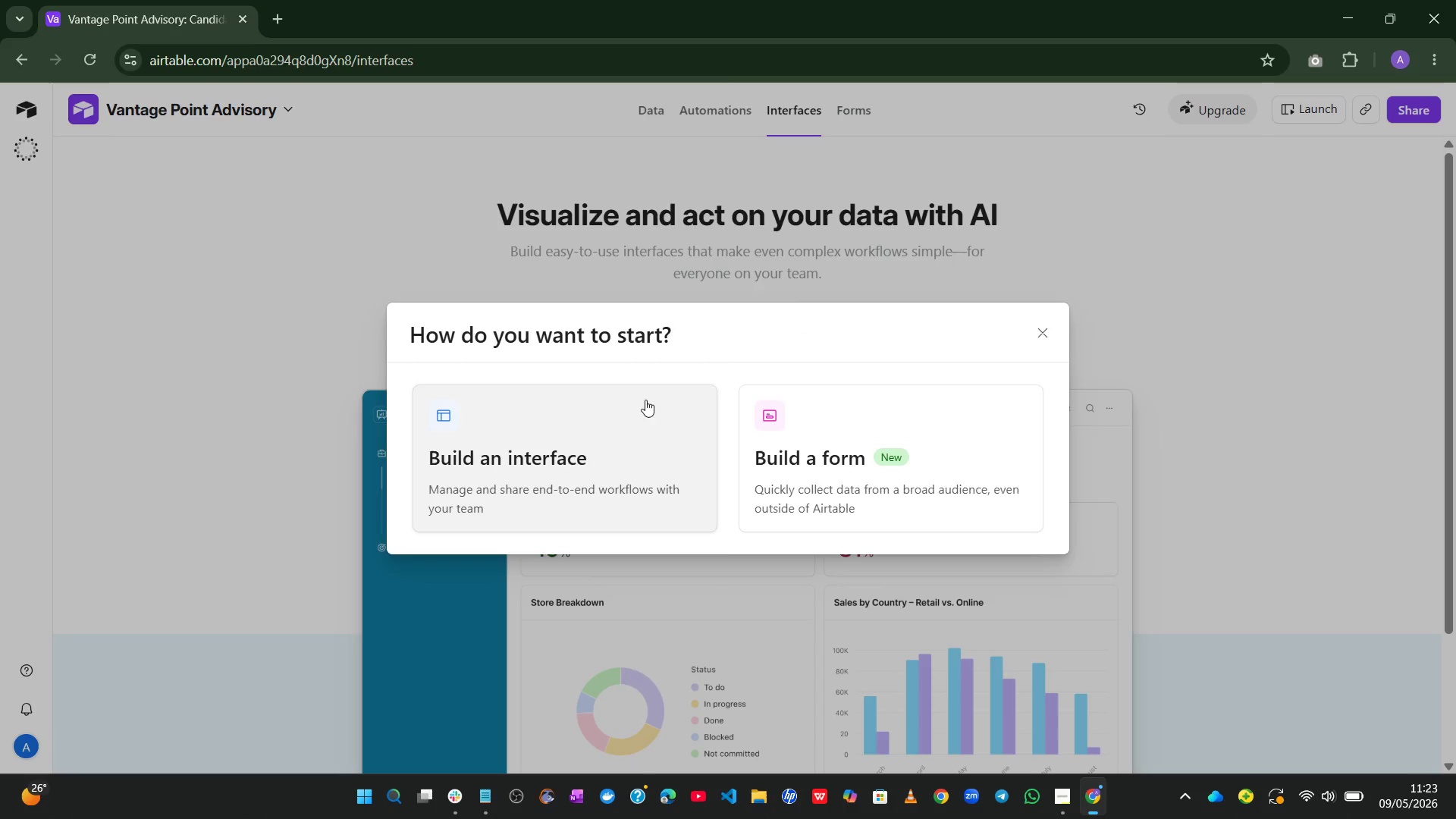 
left_click([623, 419])
 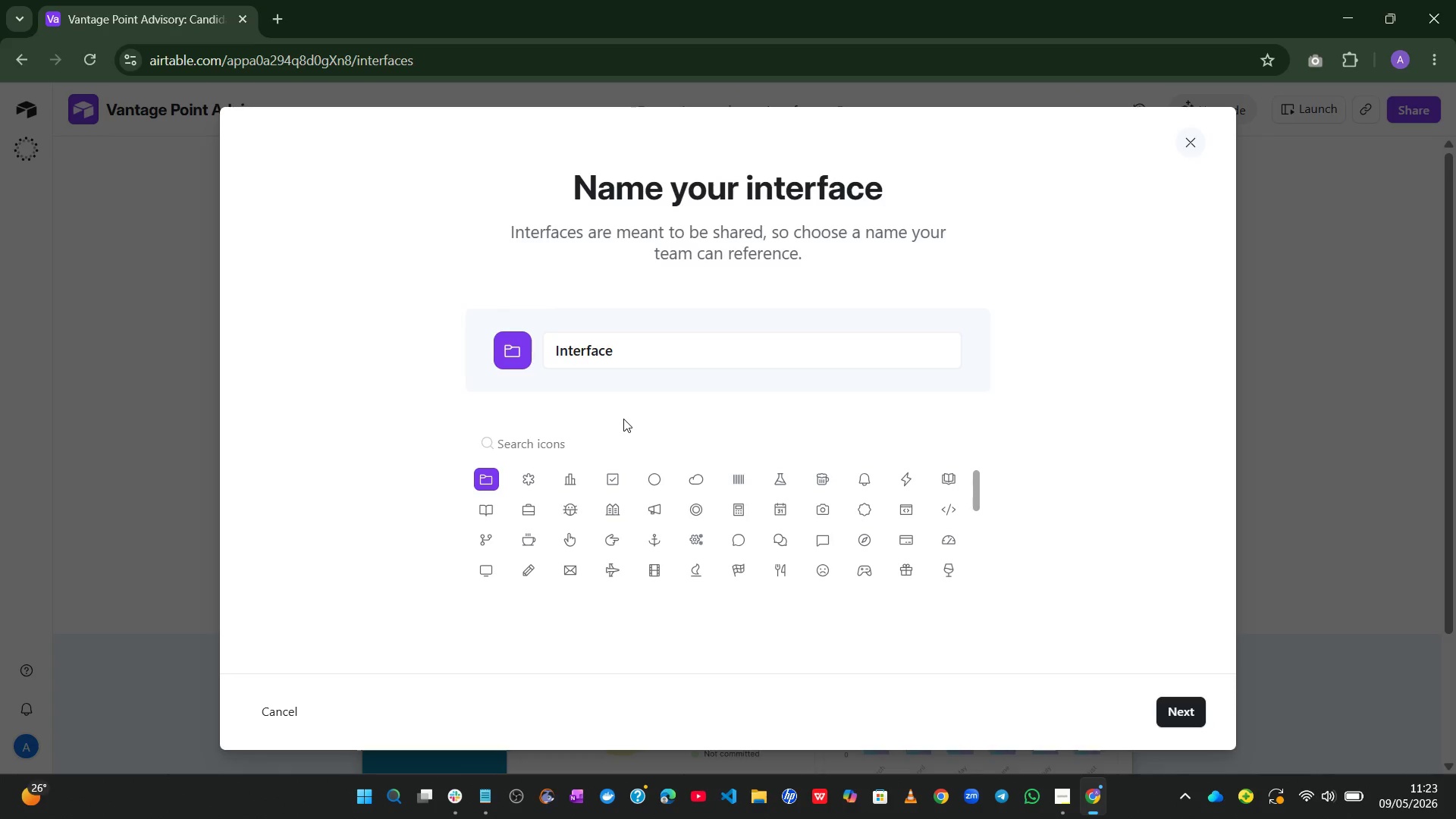 
wait(6.83)
 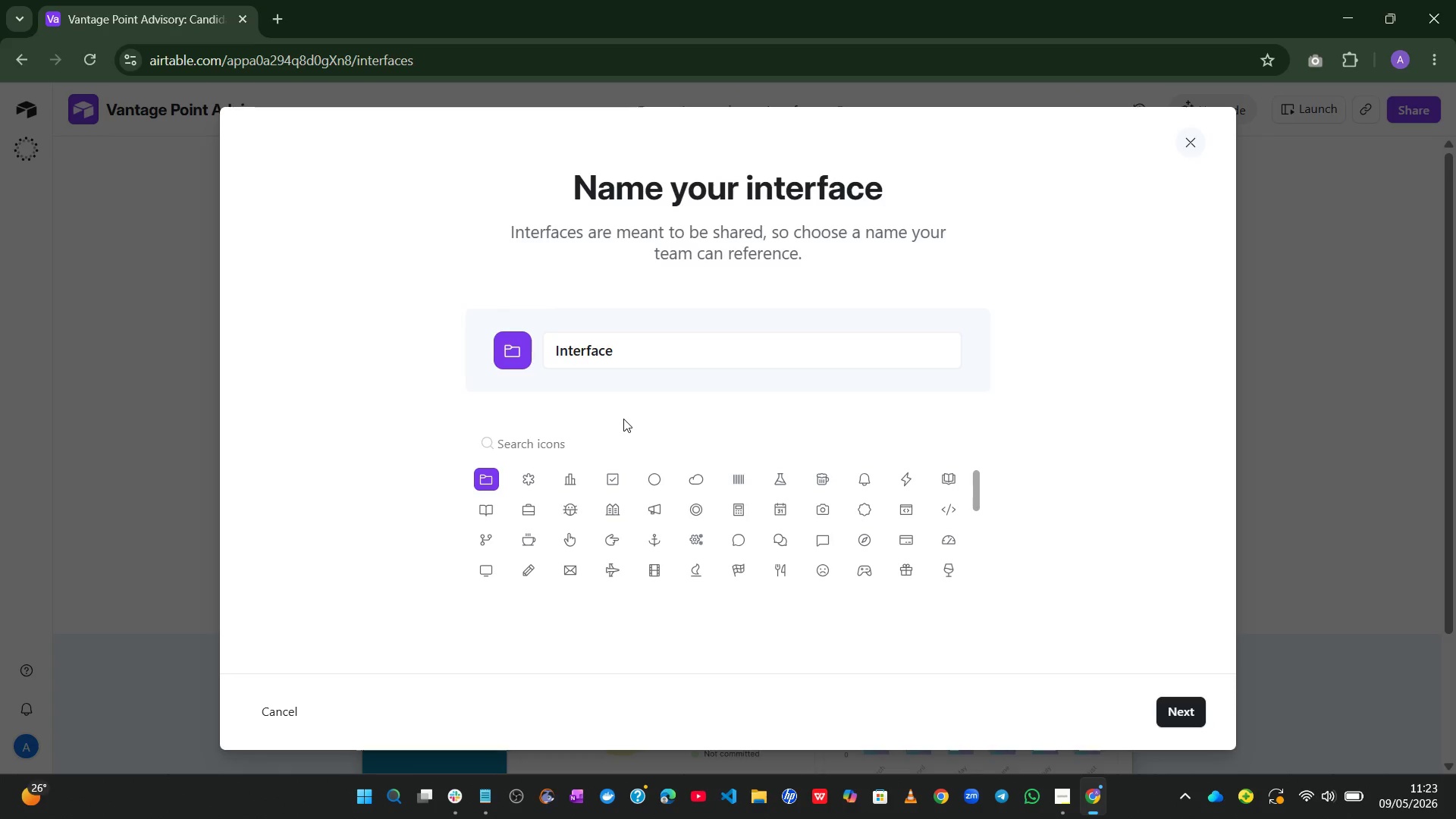 
left_click([657, 345])
 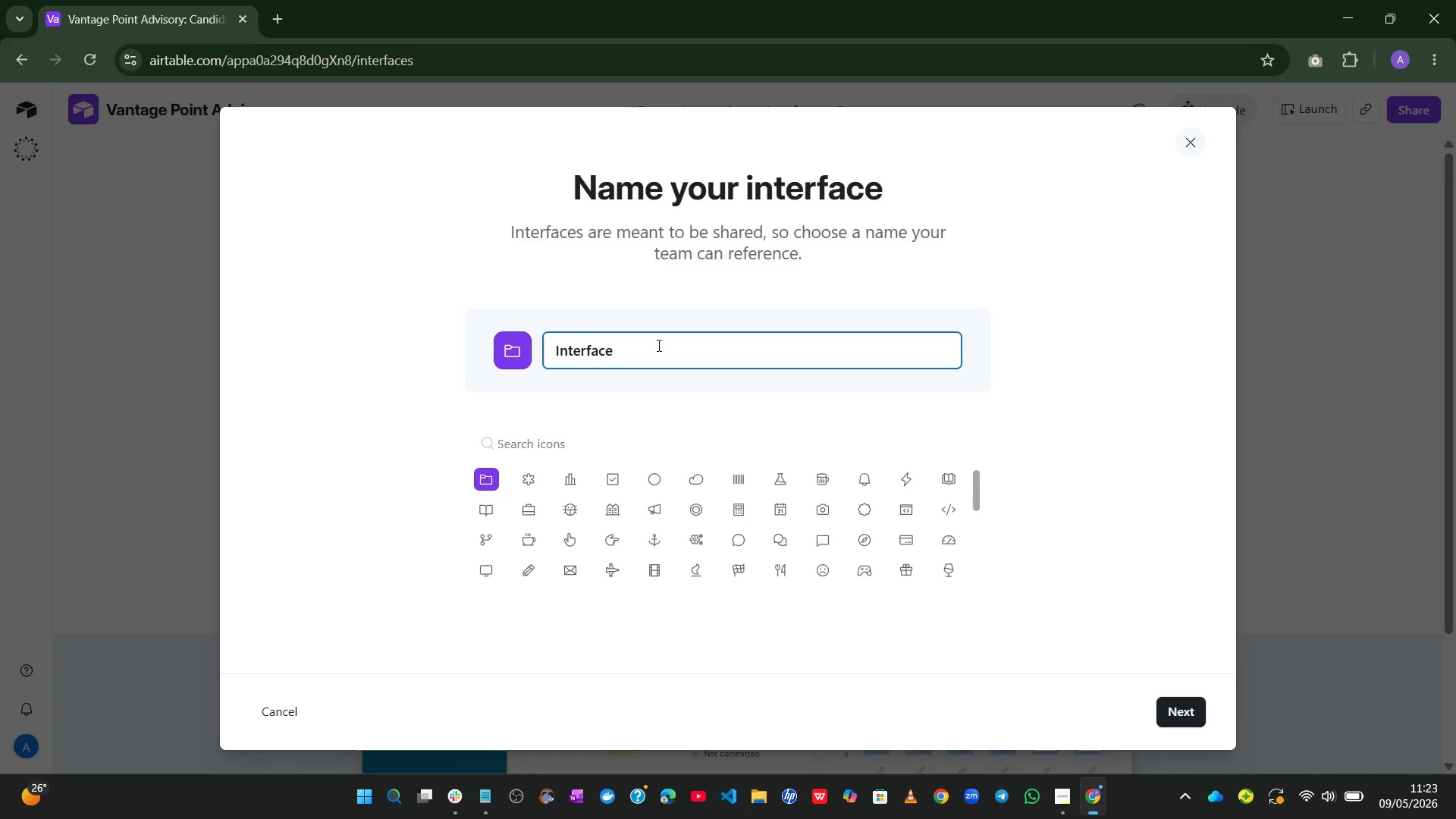 
key(Control+A)
 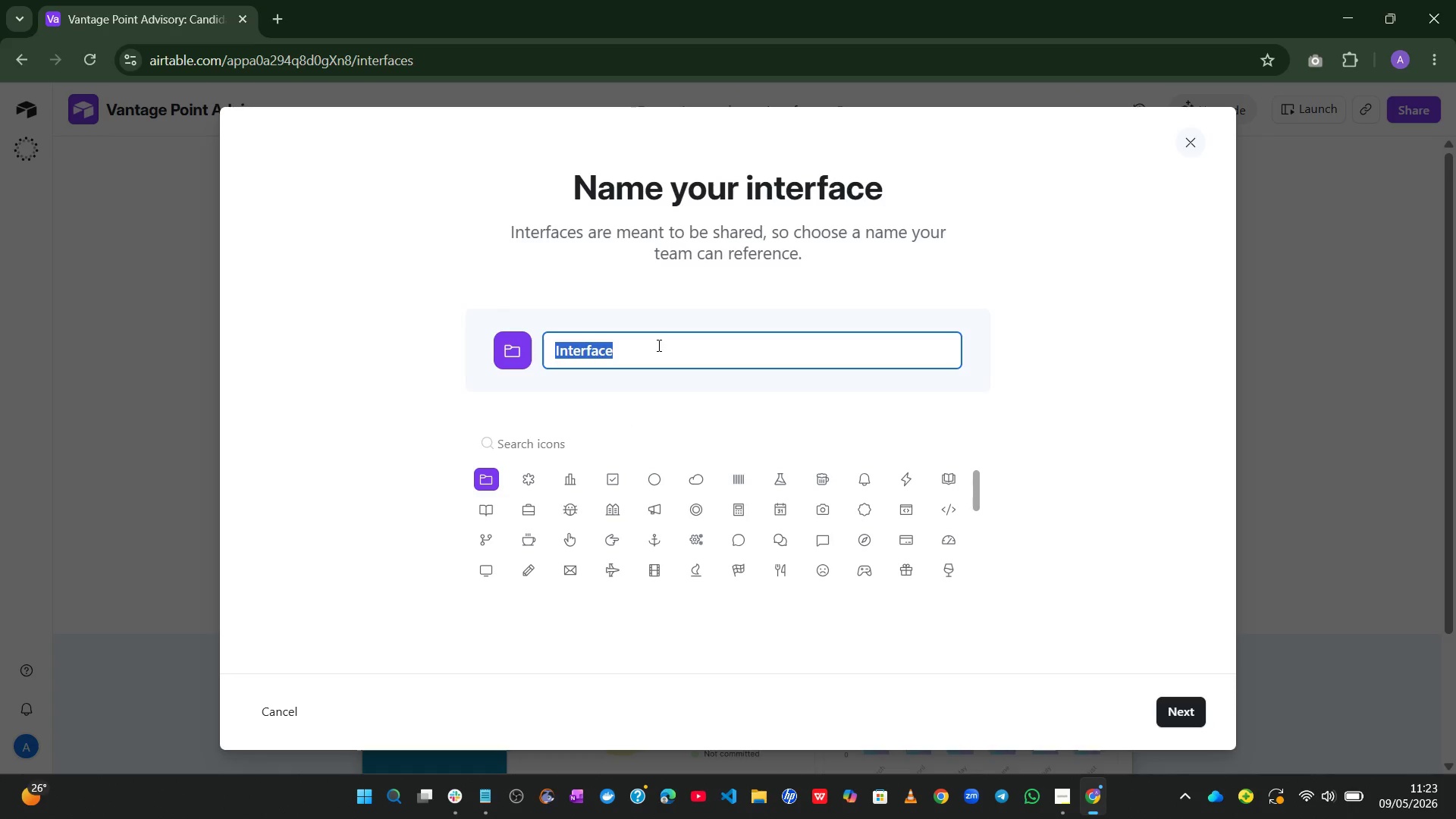 
type(Talent Pool KPIs)
 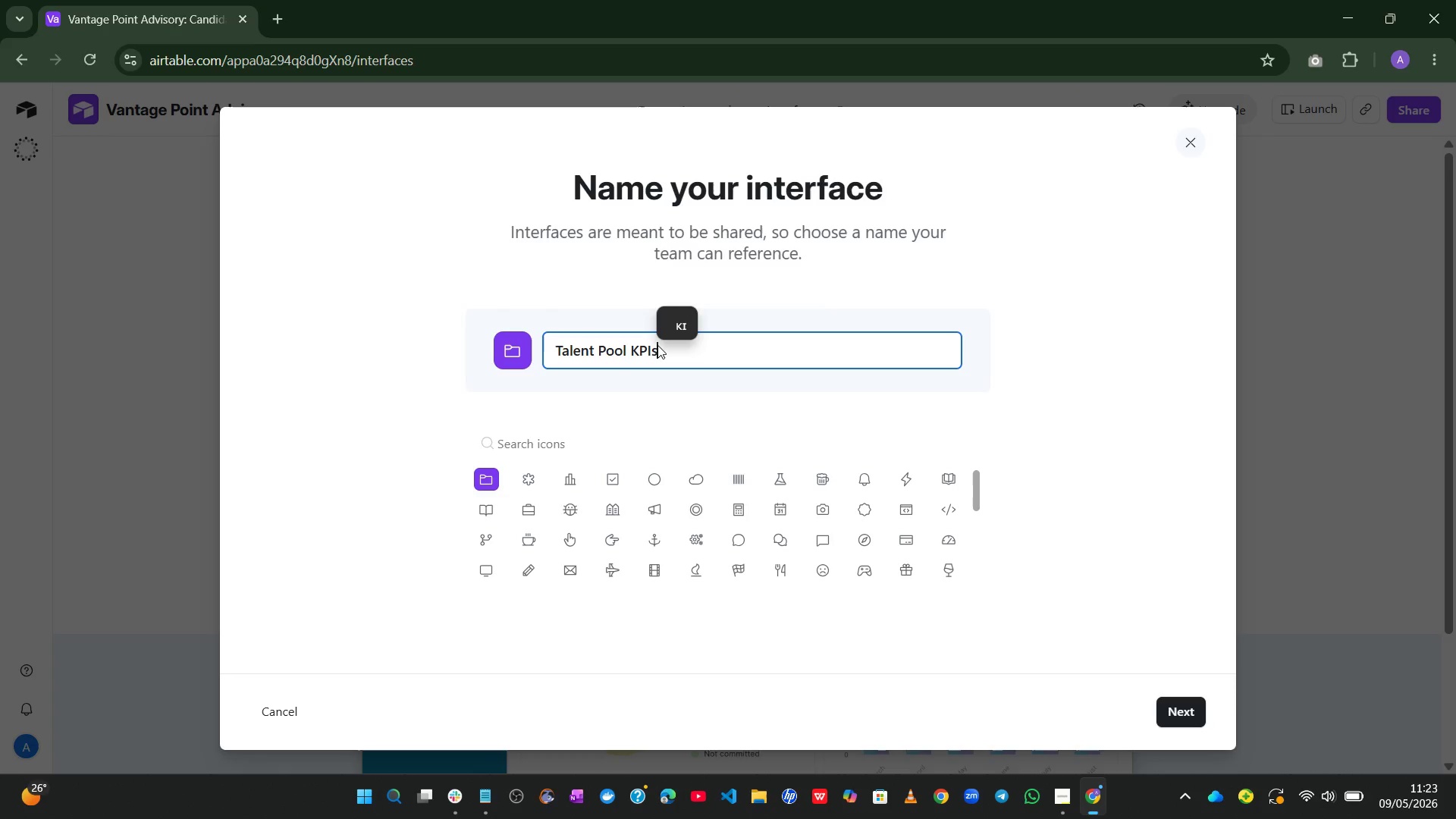 
wait(5.14)
 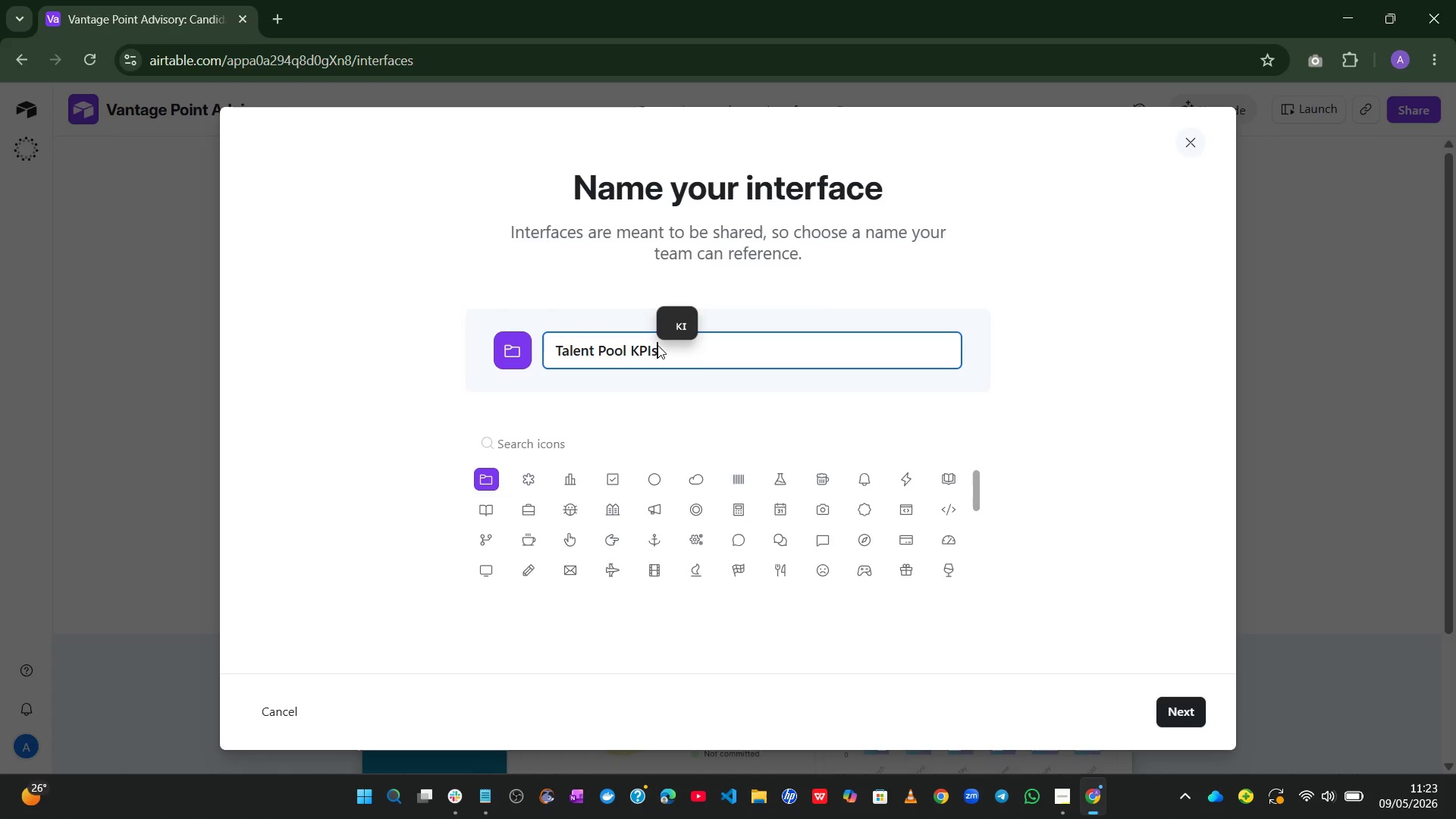 
left_click([1169, 709])
 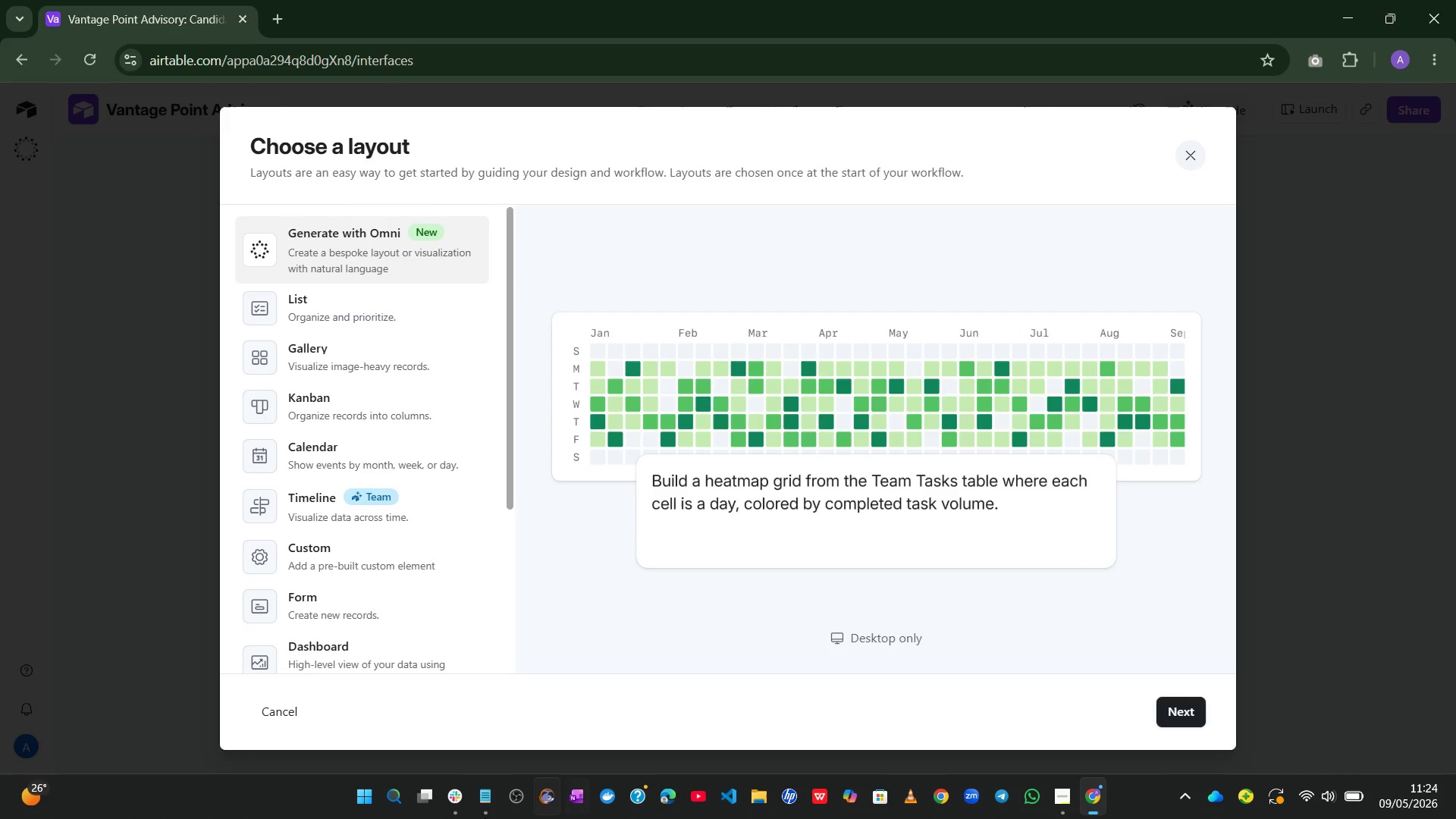 
wait(7.24)
 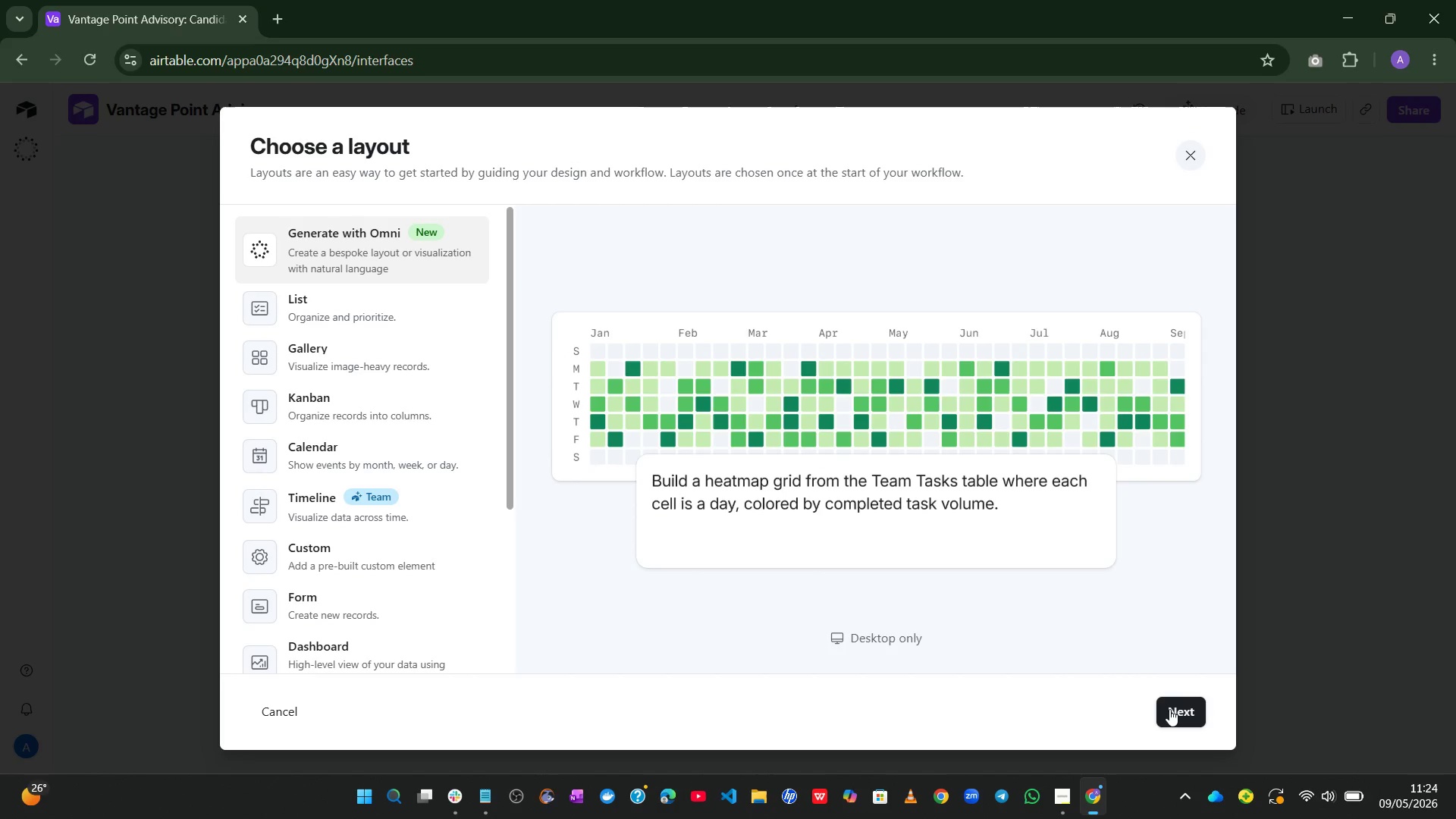 
left_click([378, 504])
 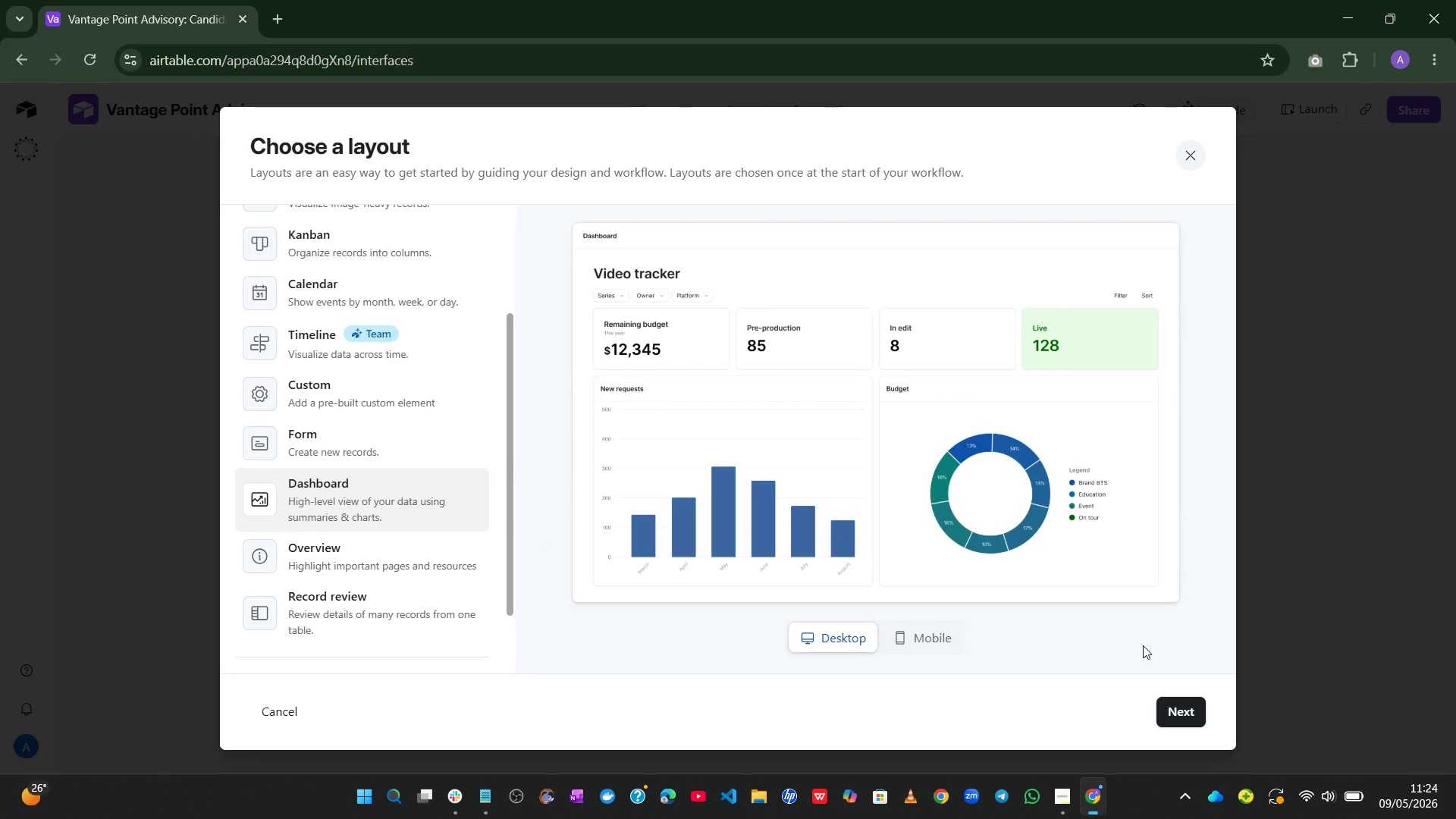 
left_click([1169, 708])
 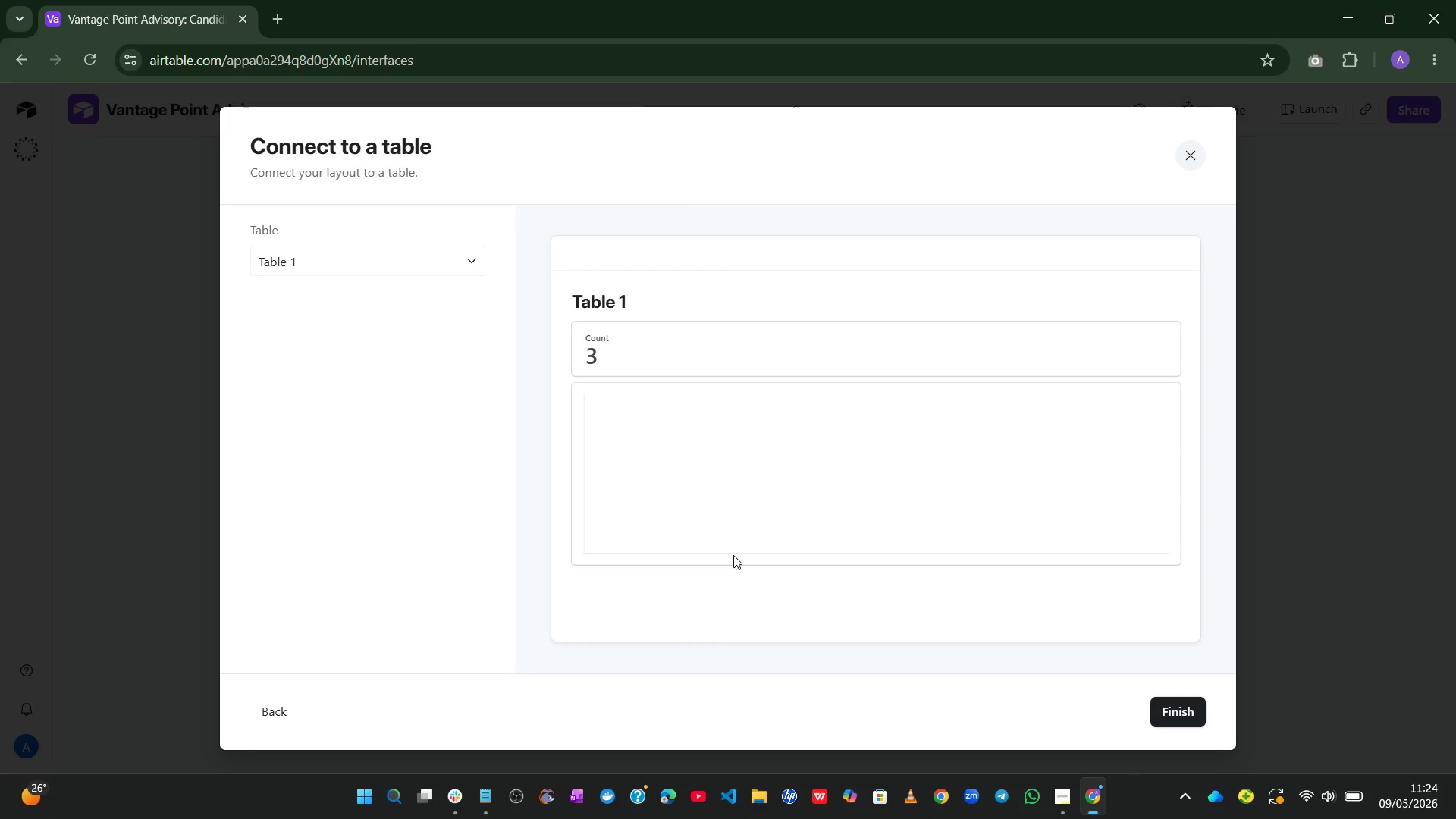 
wait(12.17)
 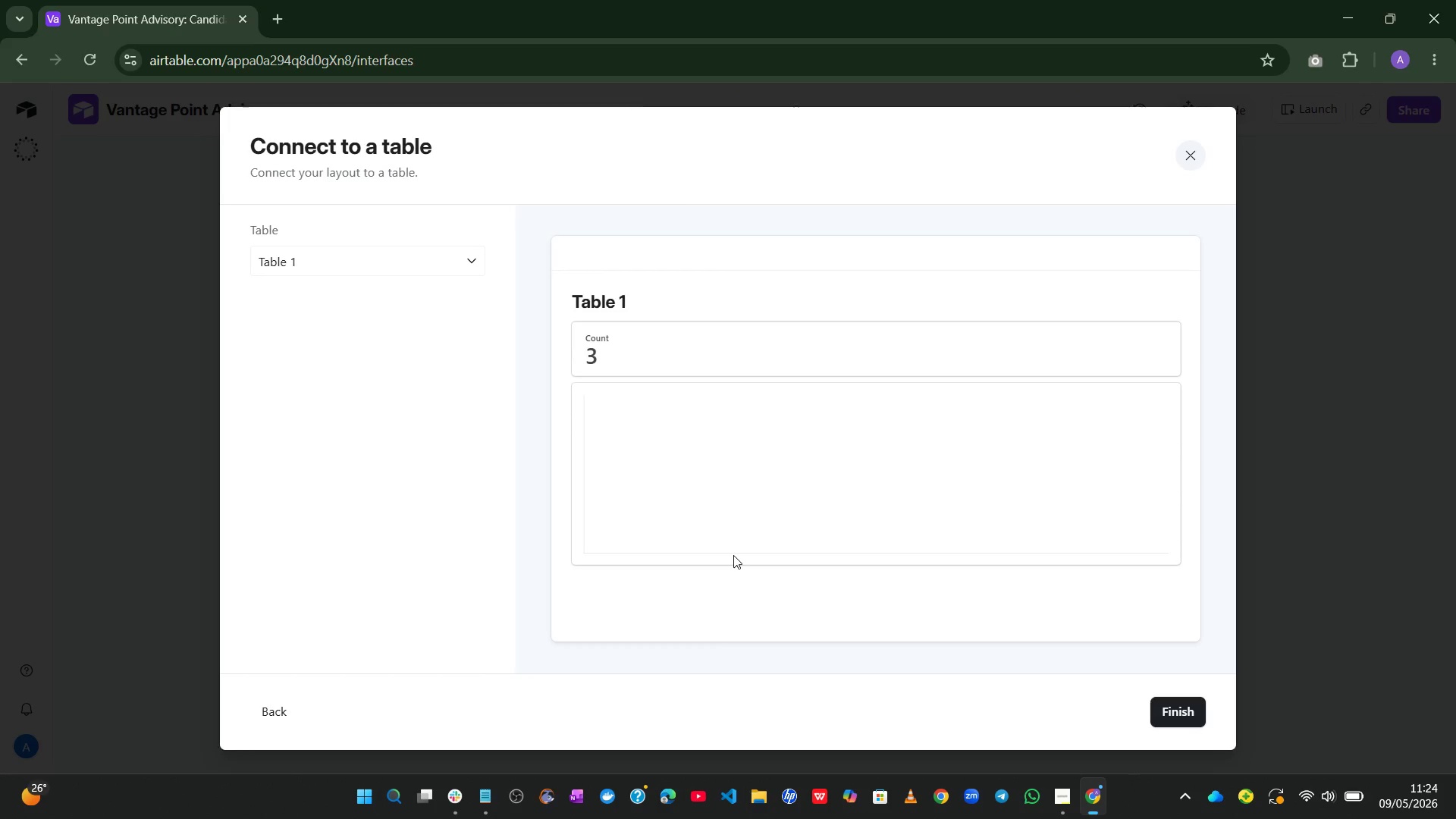 
left_click([463, 261])
 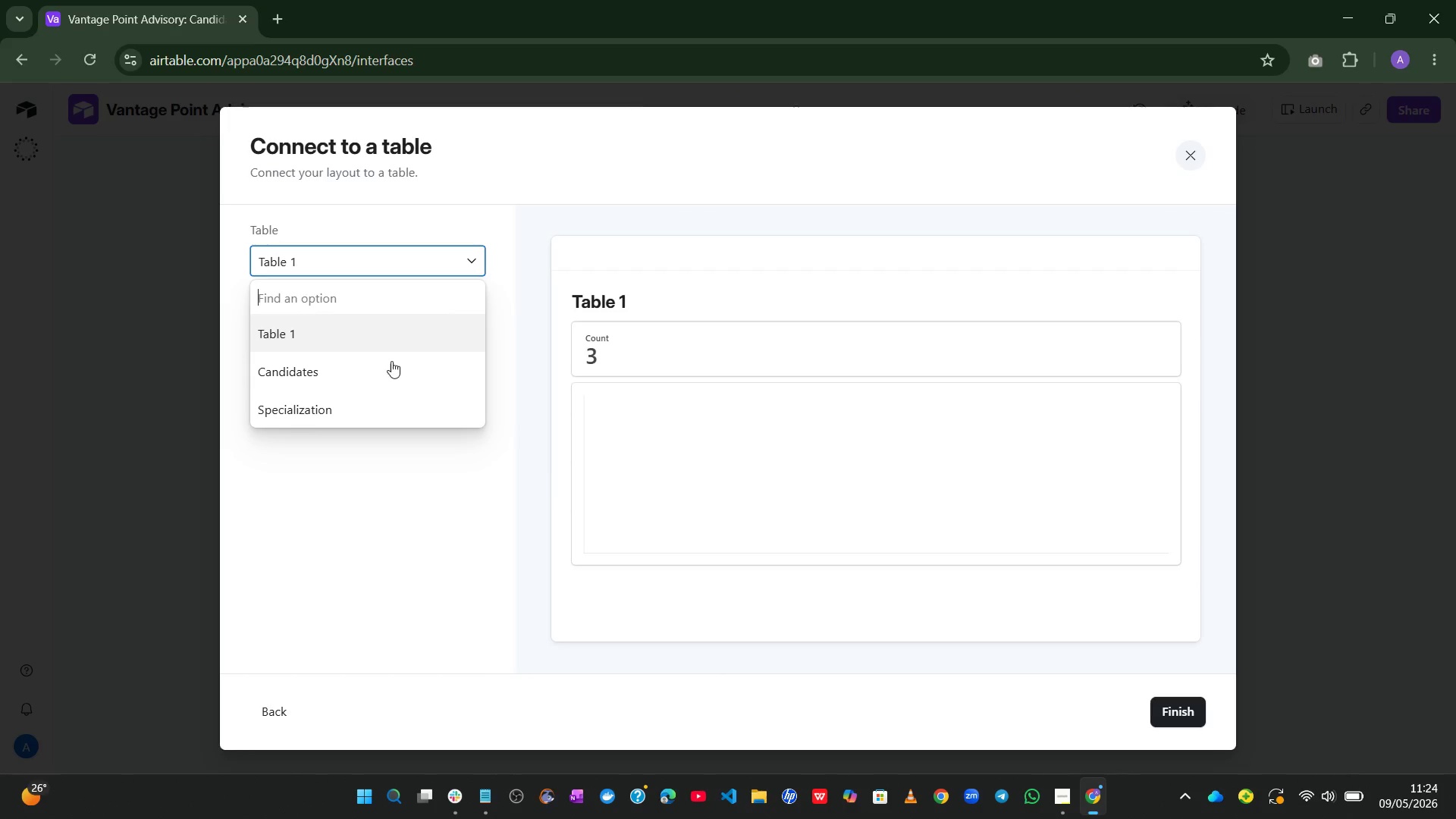 
left_click([376, 373])
 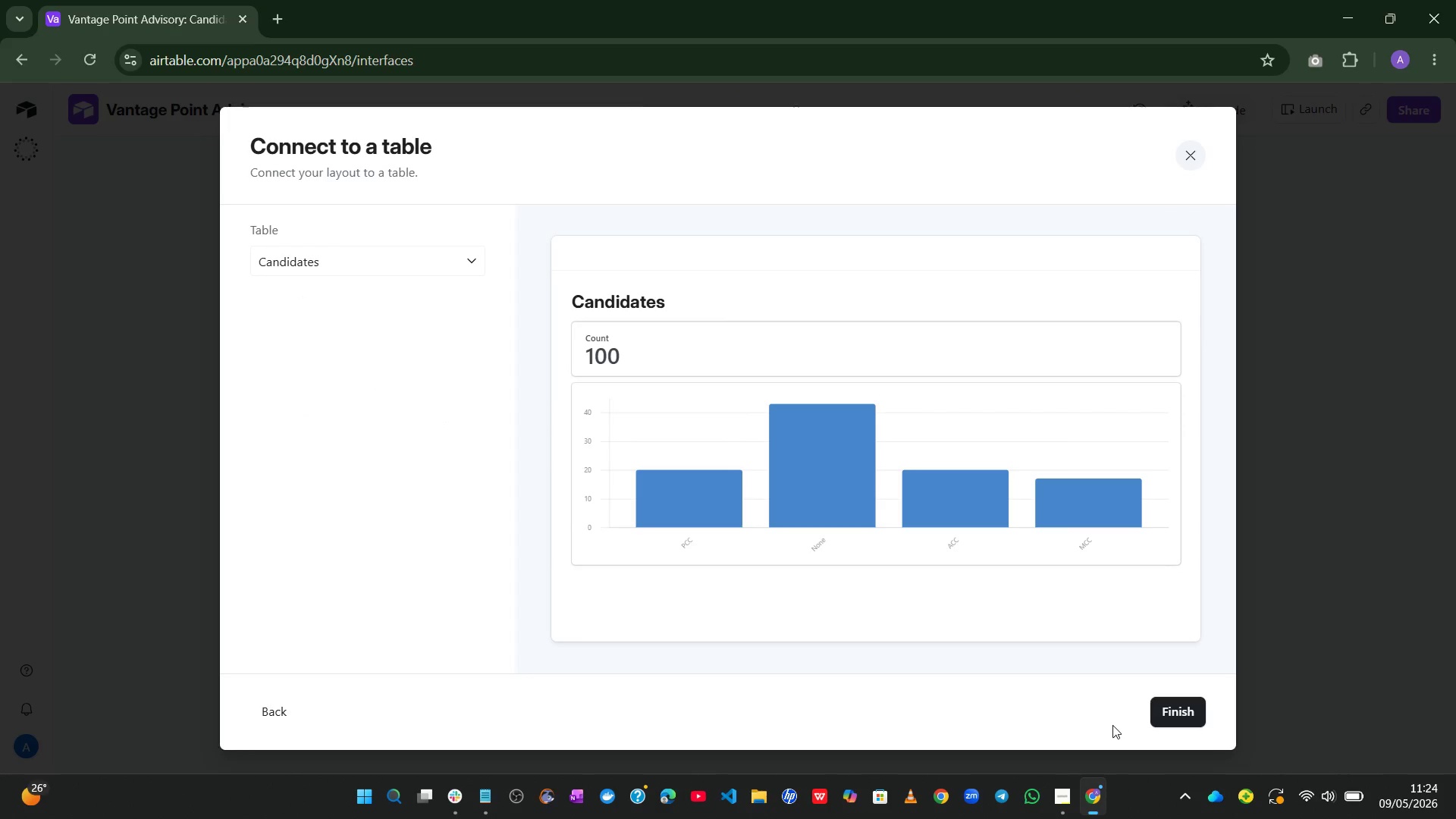 
left_click([1178, 712])
 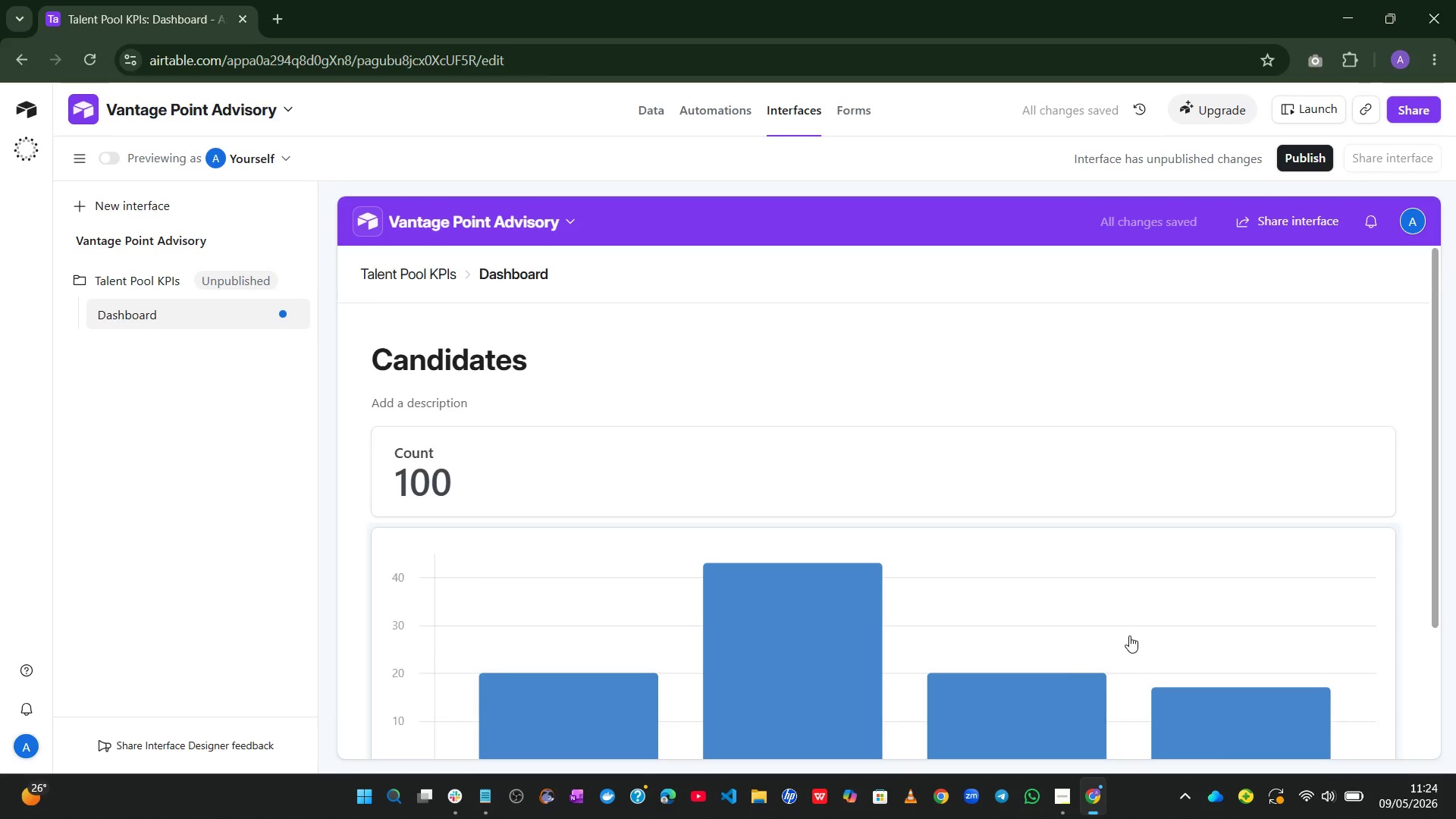 
left_click([1097, 459])
 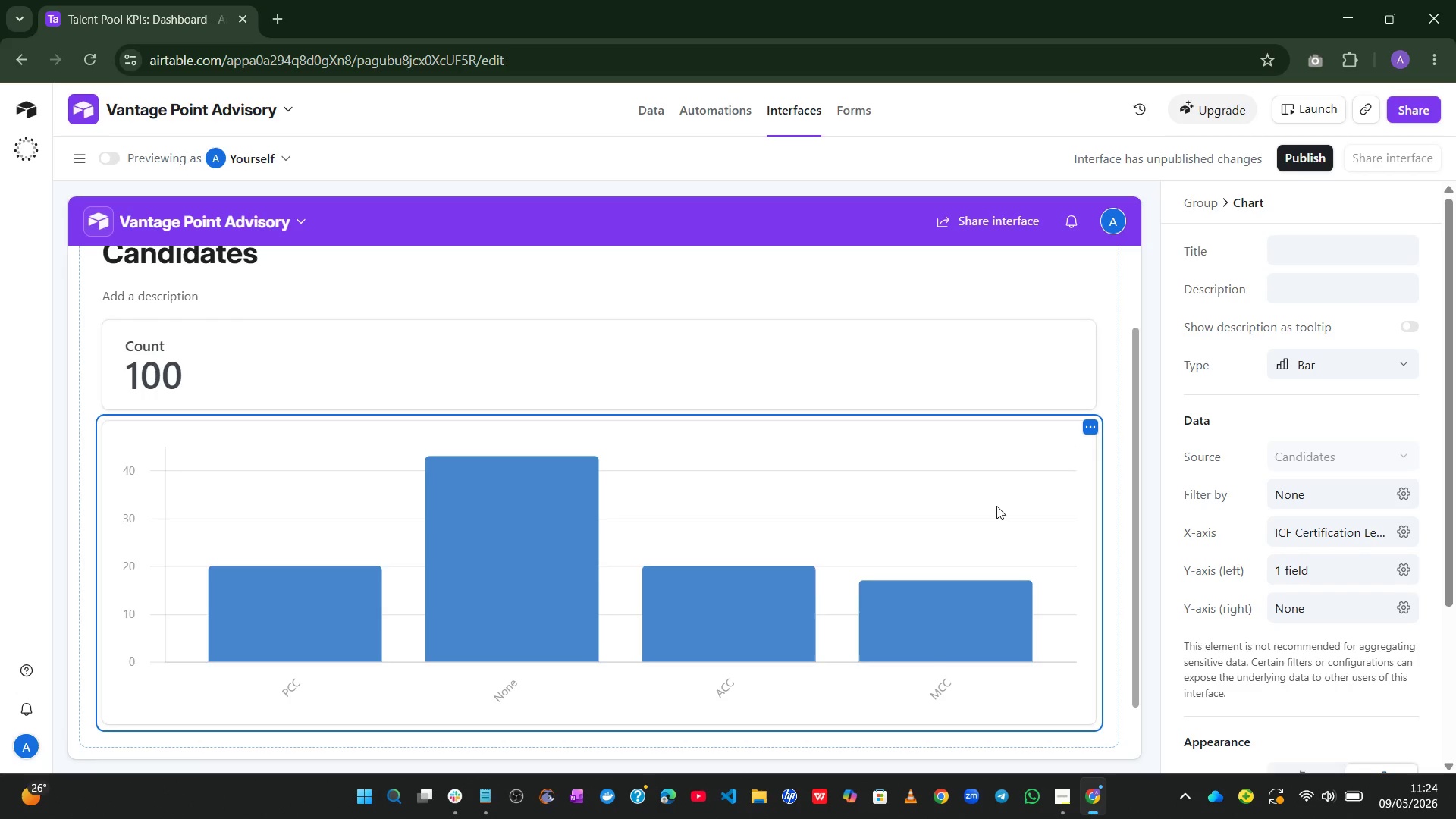 
wait(17.28)
 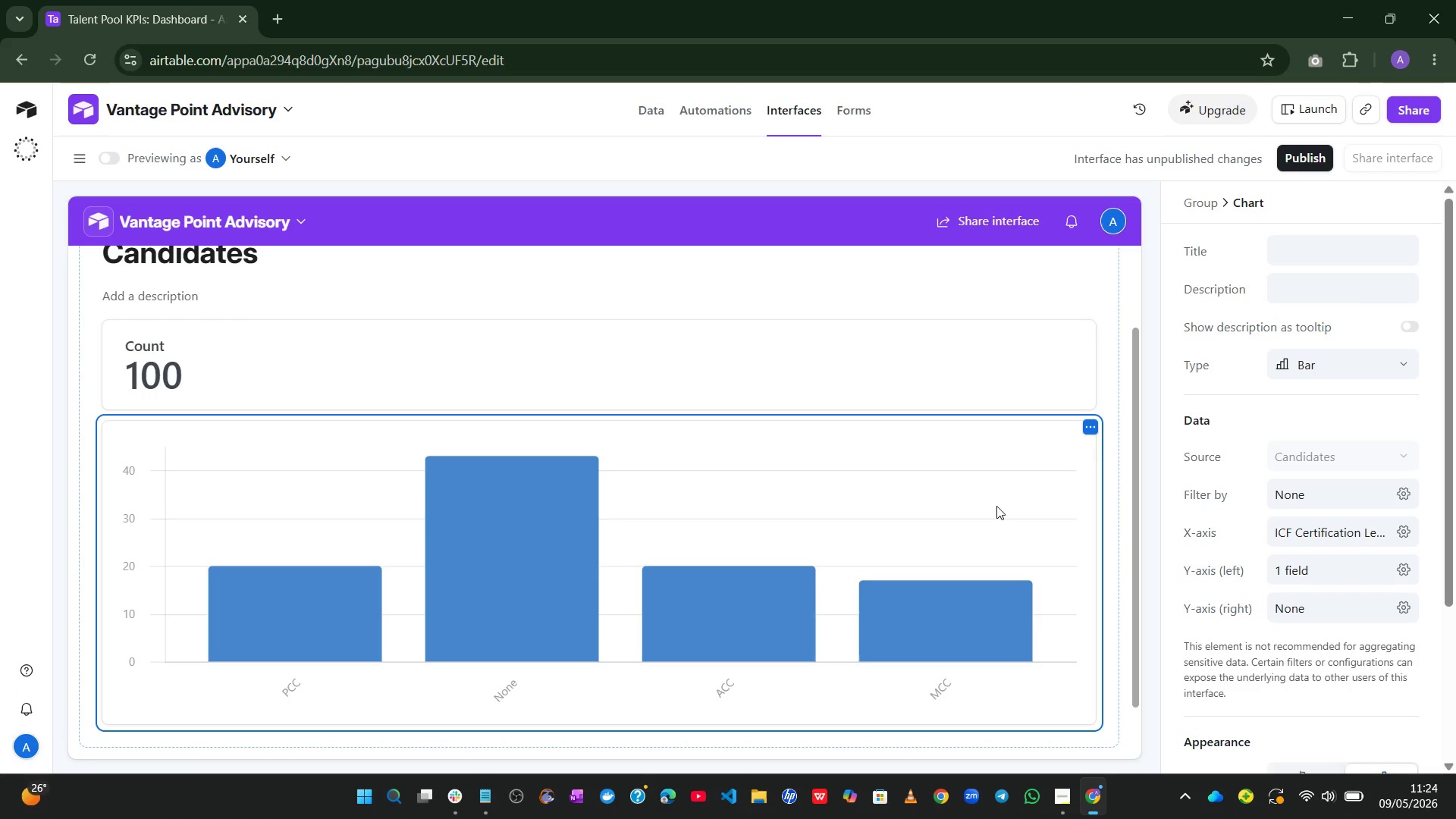 
left_click([1398, 529])
 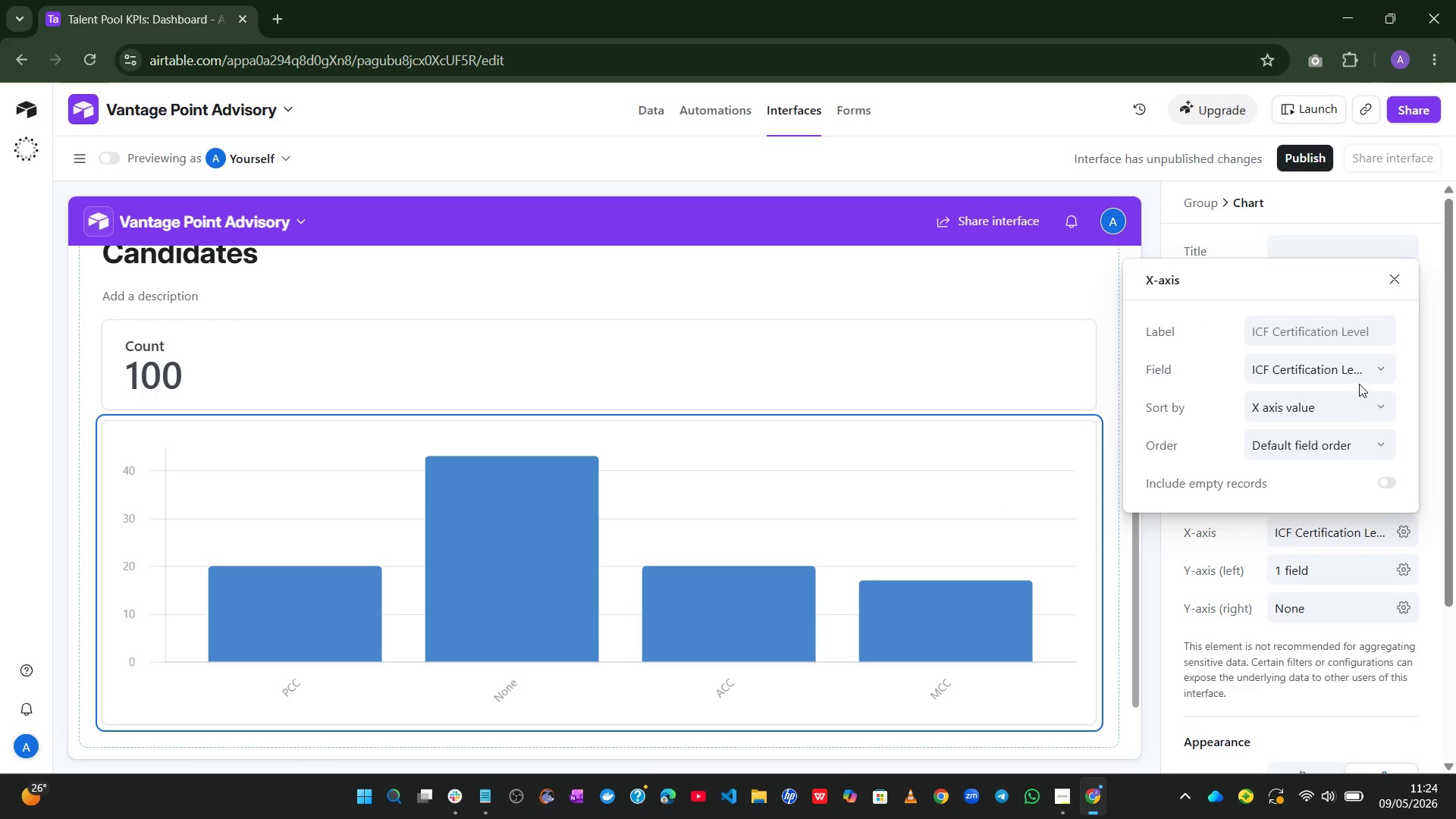 
left_click([1370, 375])
 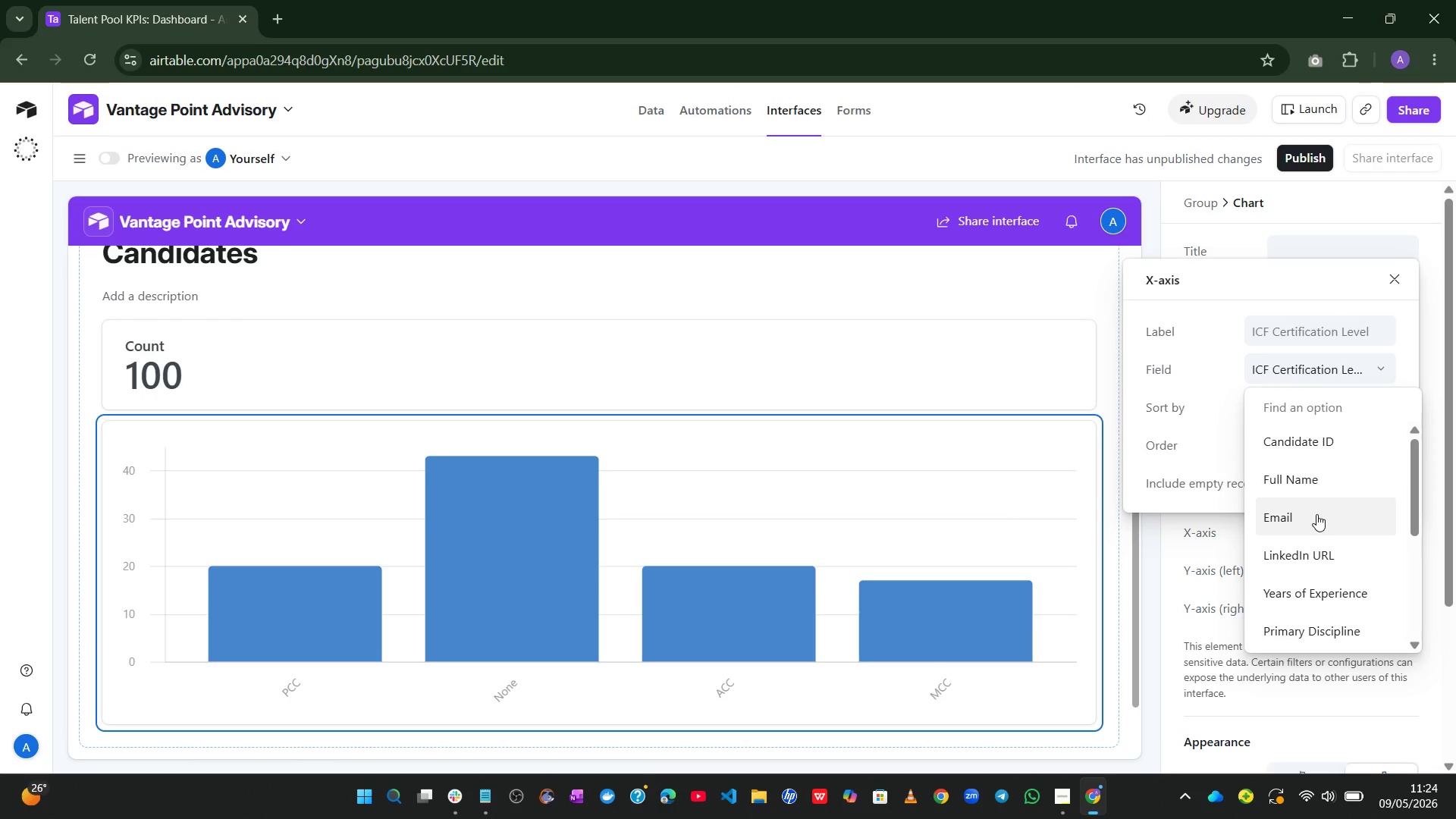 
wait(5.36)
 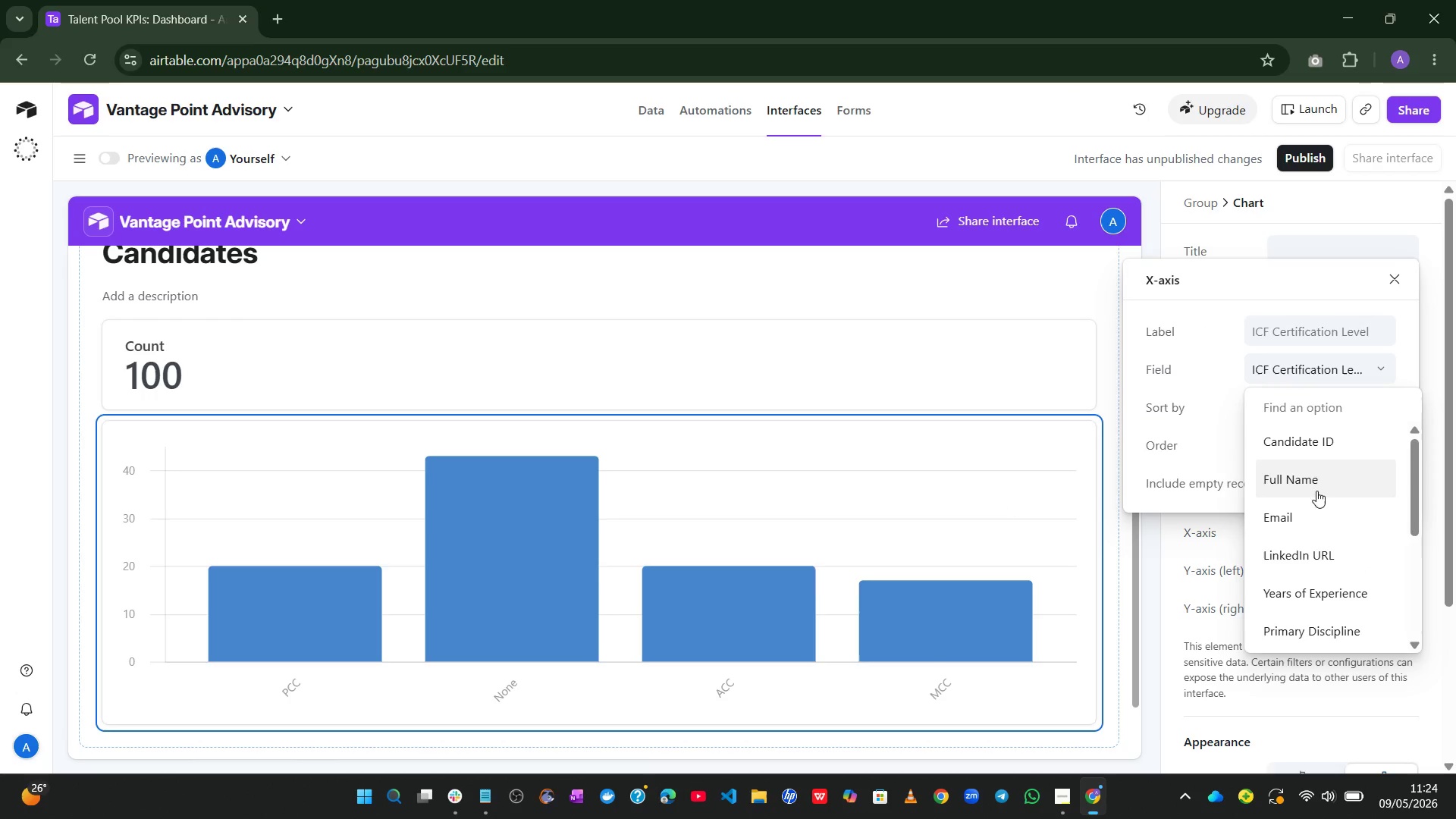 
left_click([1288, 623])
 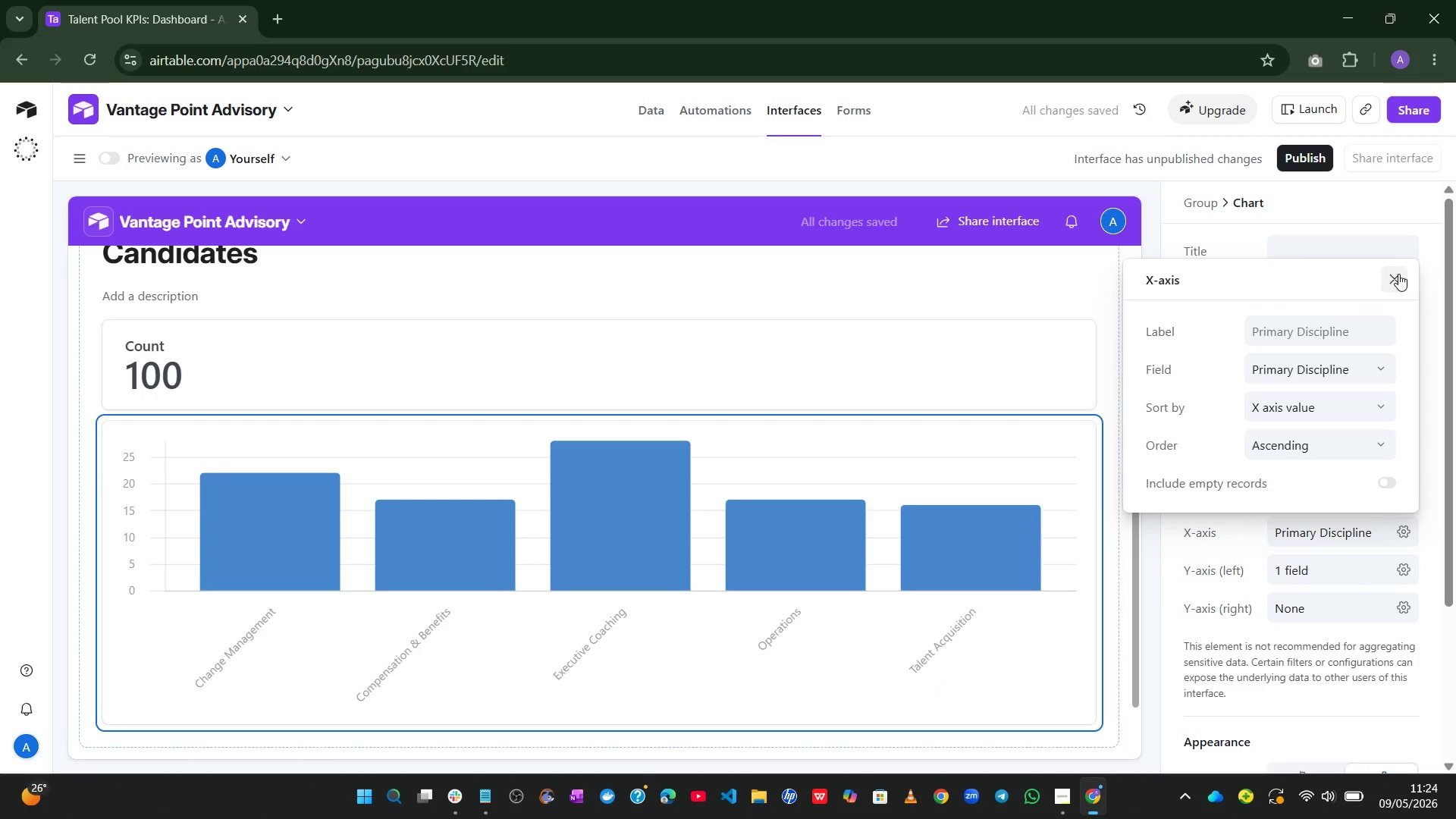 
left_click([1398, 274])
 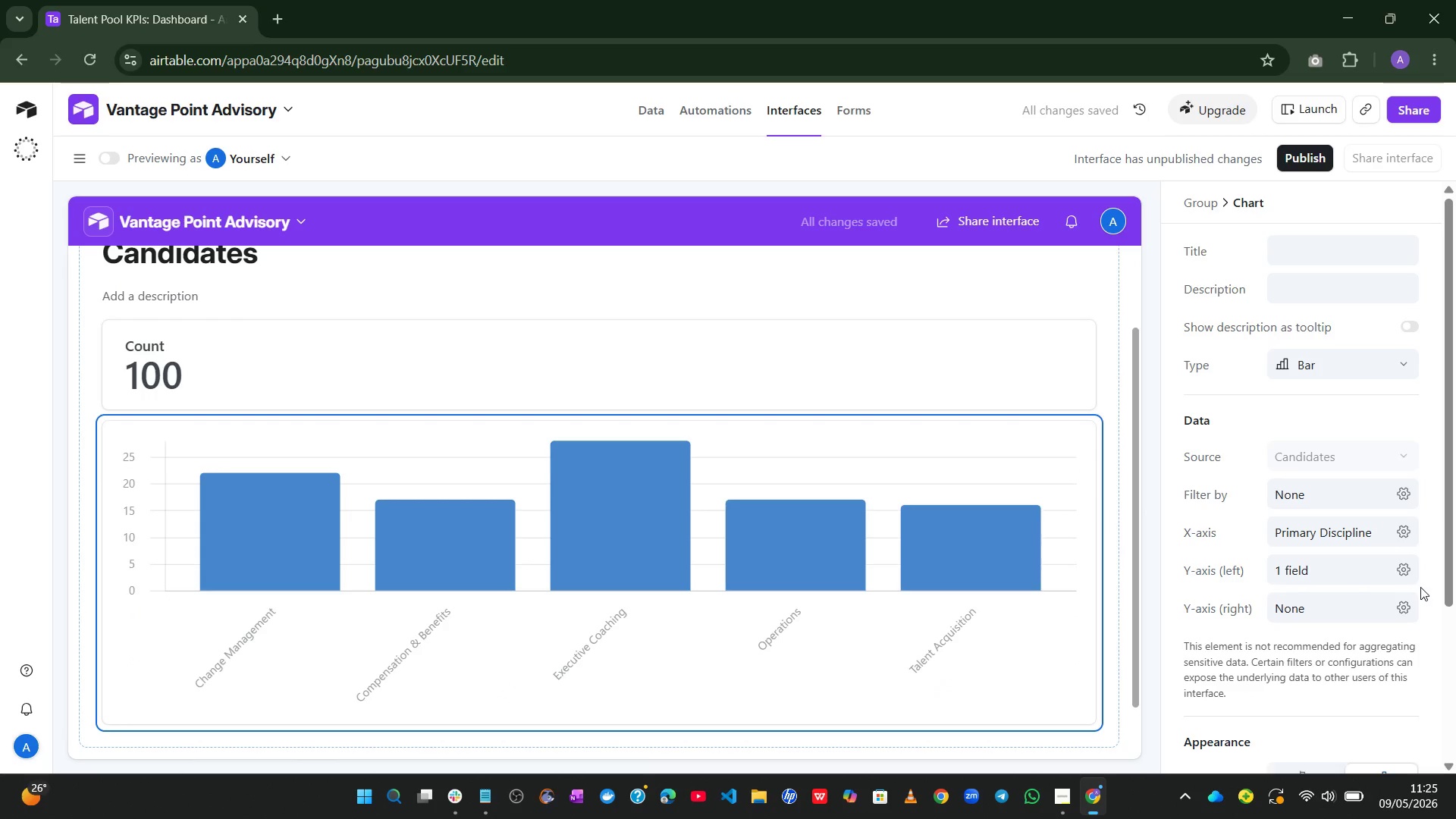 
left_click([1406, 569])
 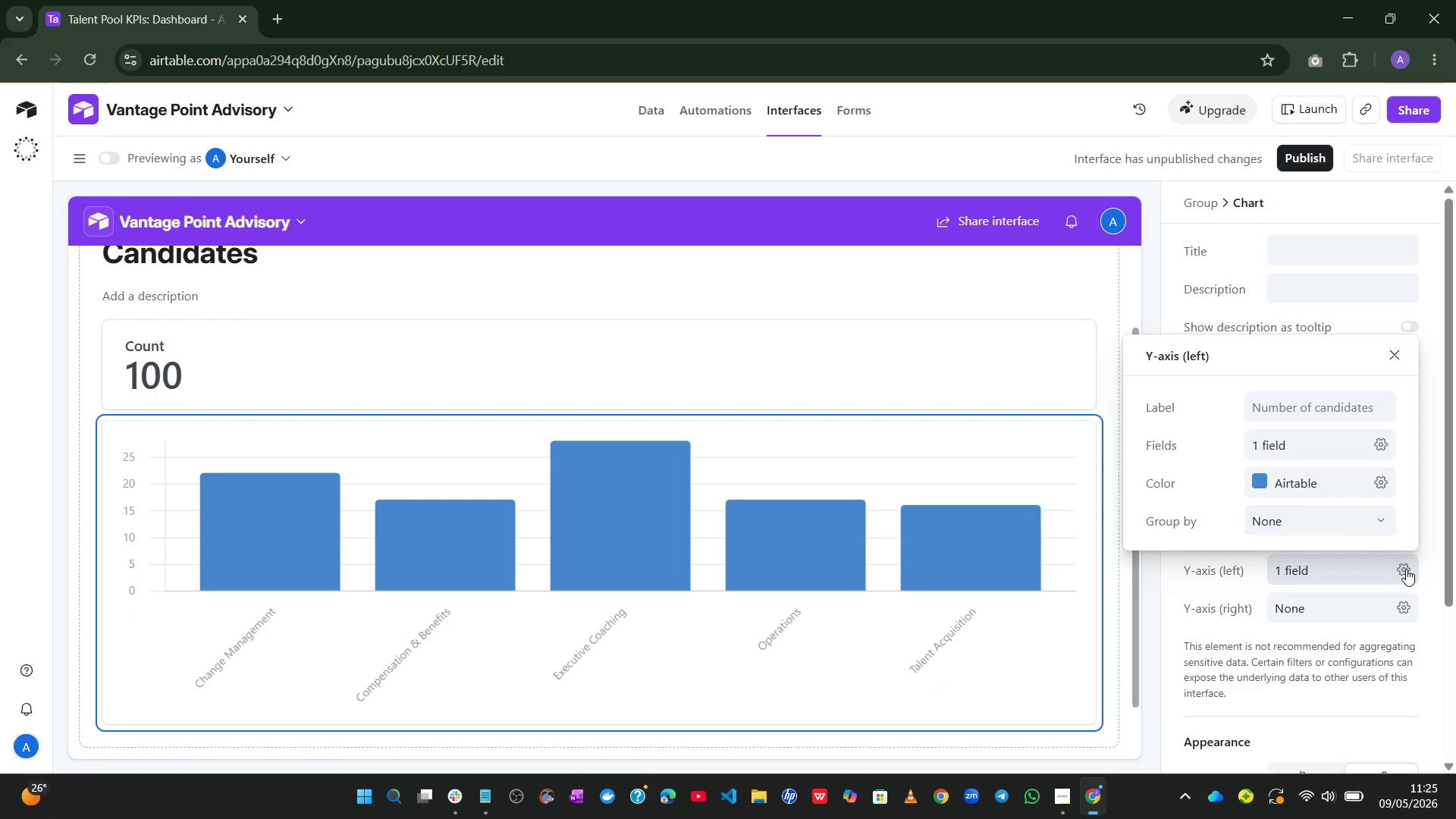 
wait(6.62)
 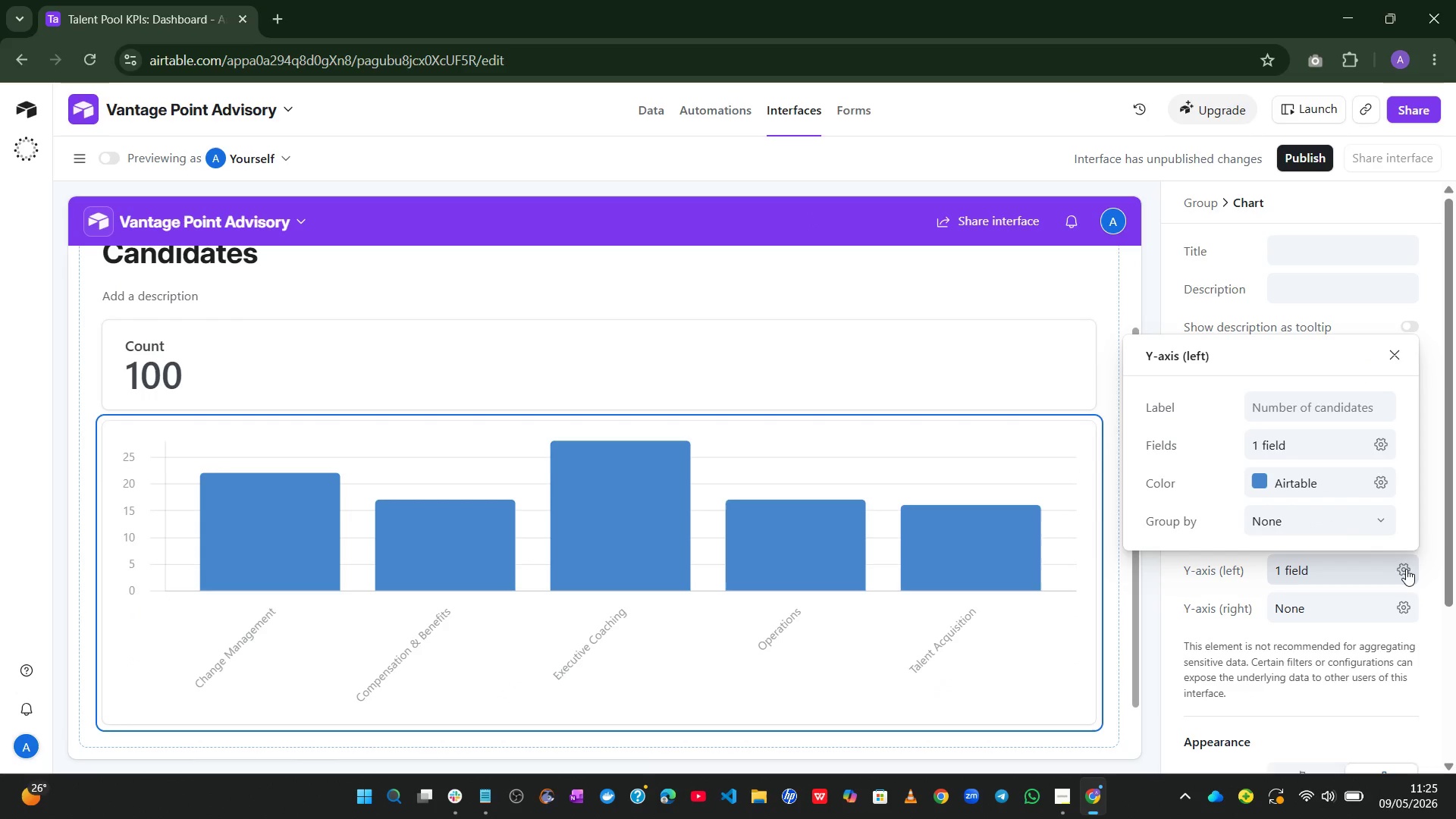 
left_click([1382, 453])
 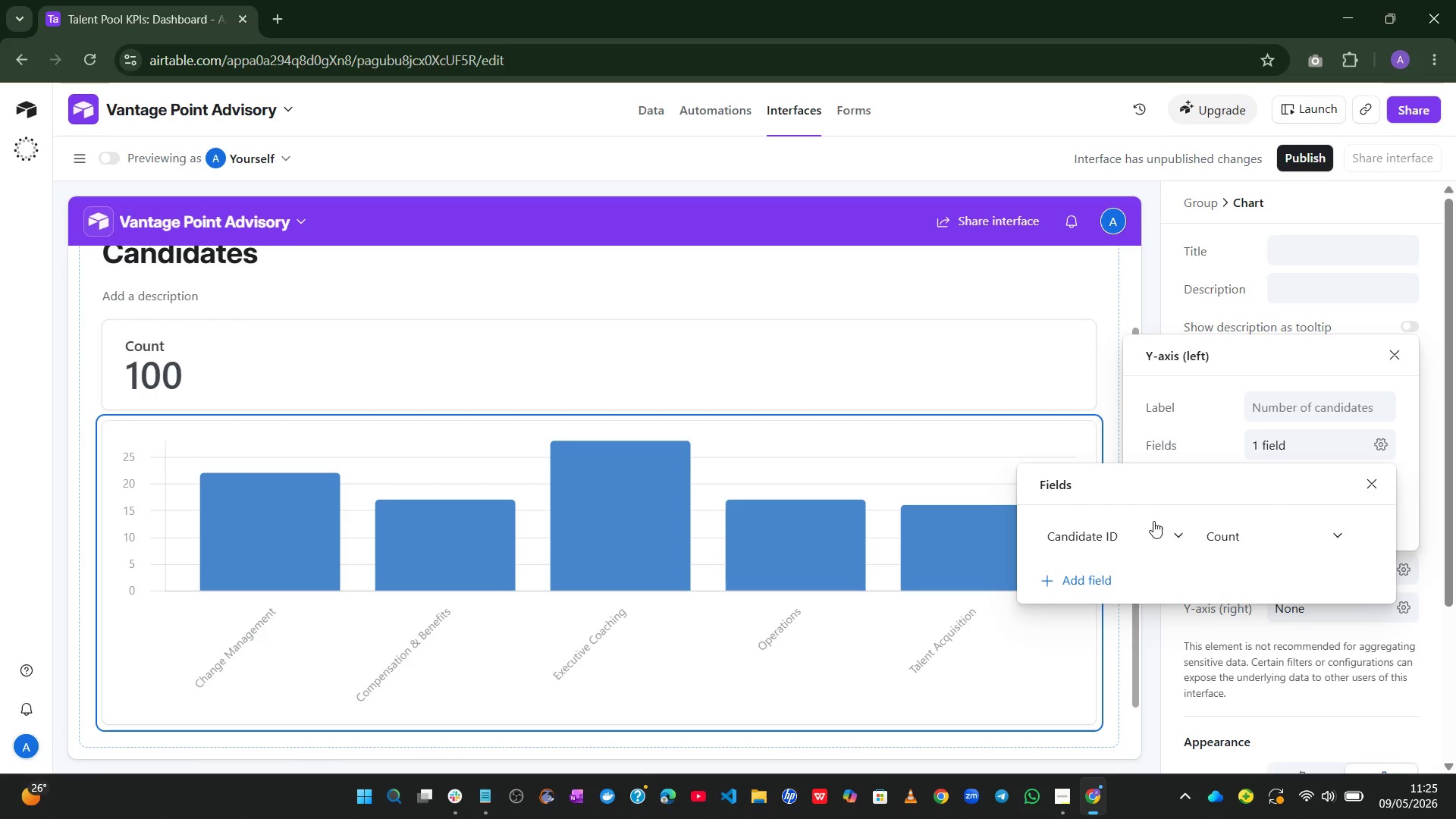 
left_click([1154, 531])
 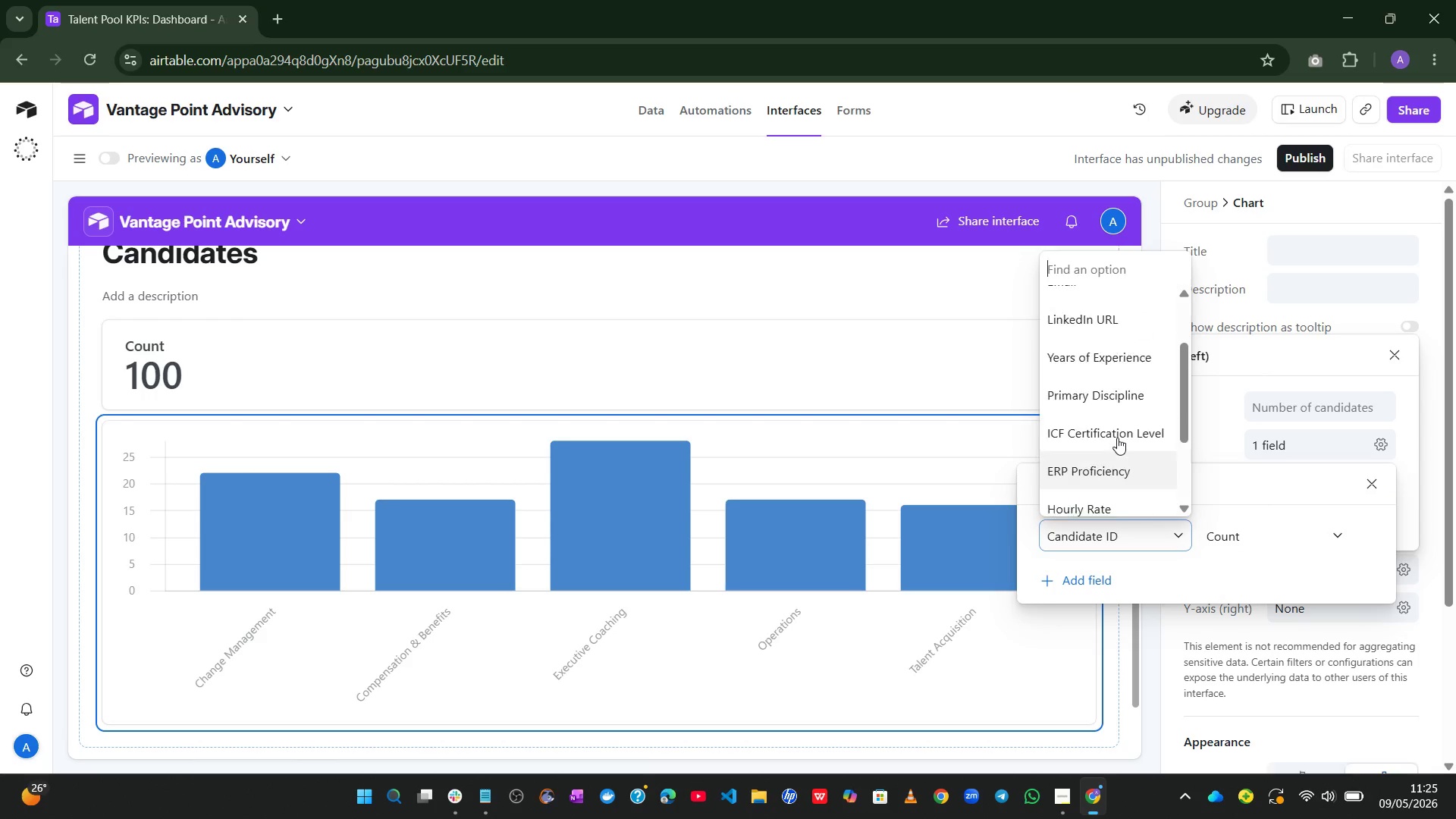 
wait(7.48)
 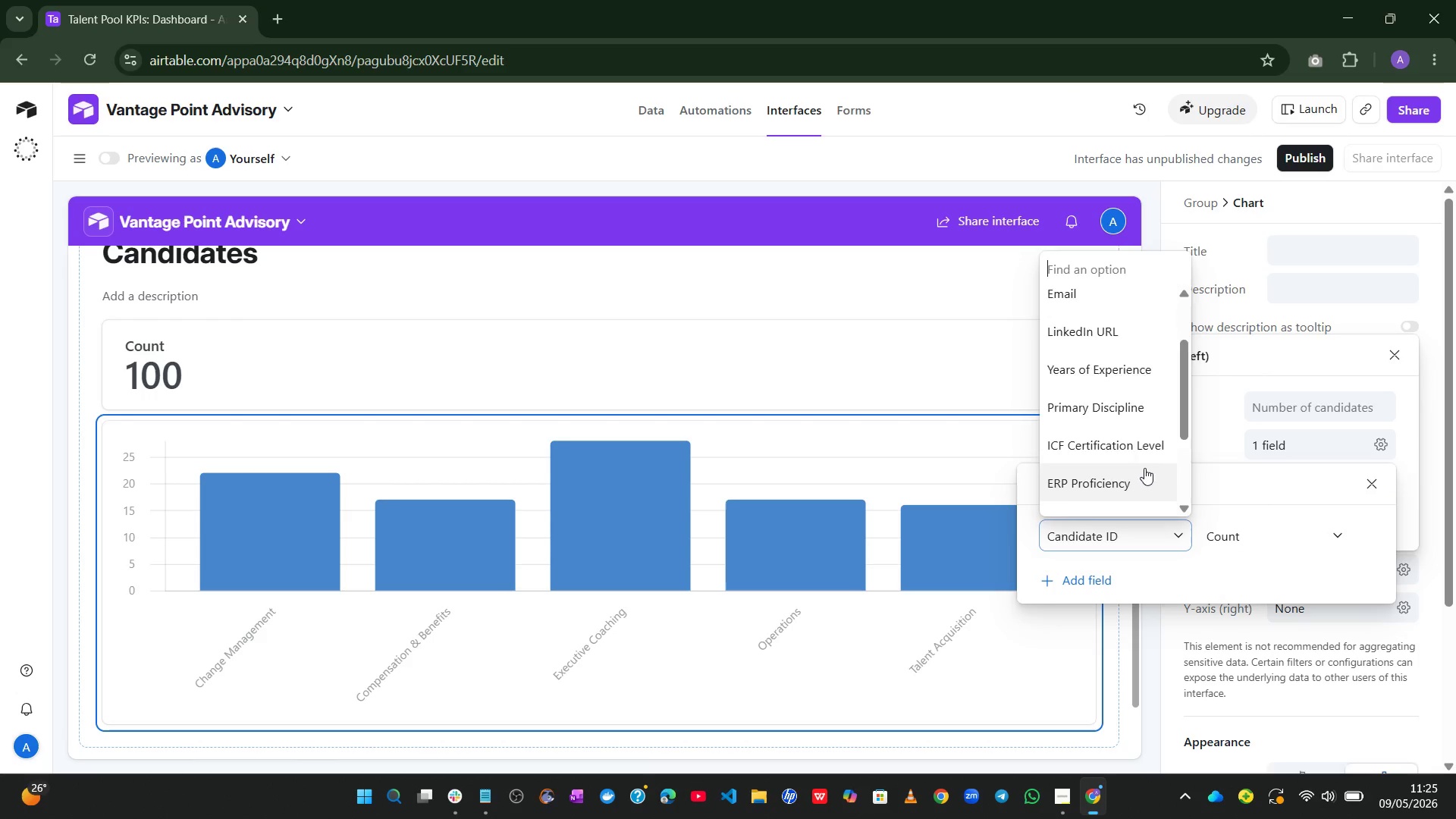 
left_click([1365, 484])
 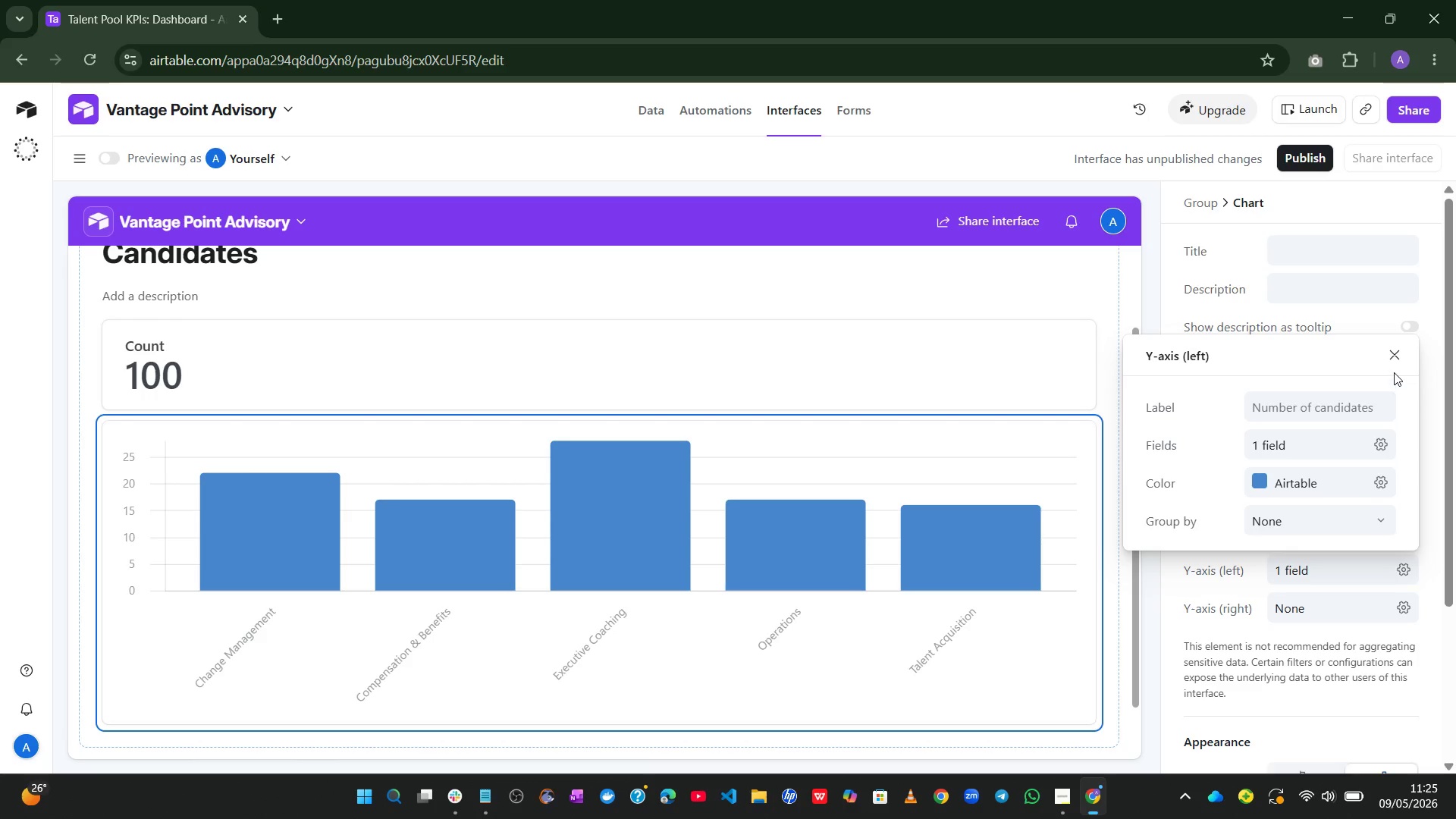 
left_click([1394, 370])
 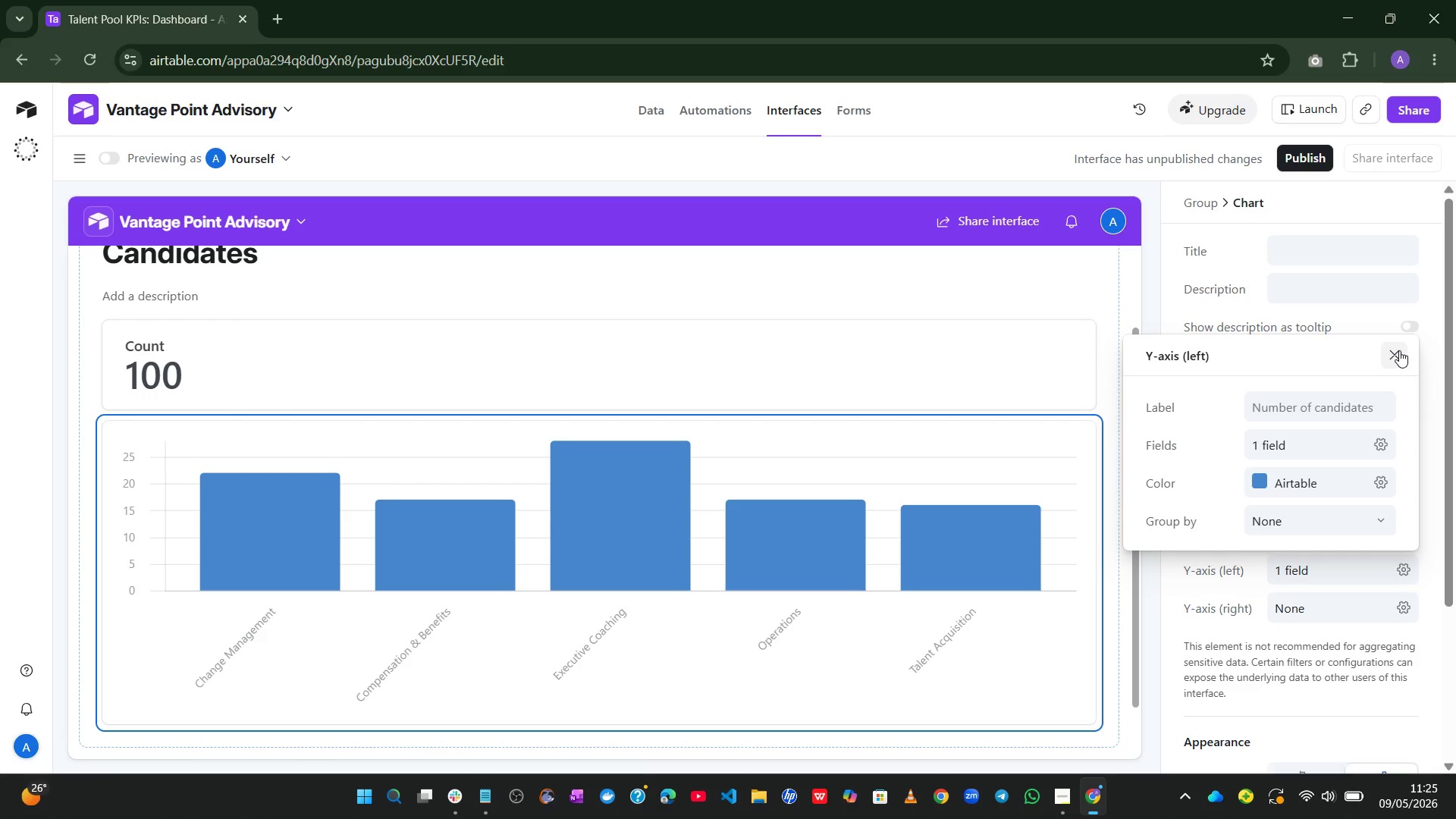 
left_click([1399, 350])
 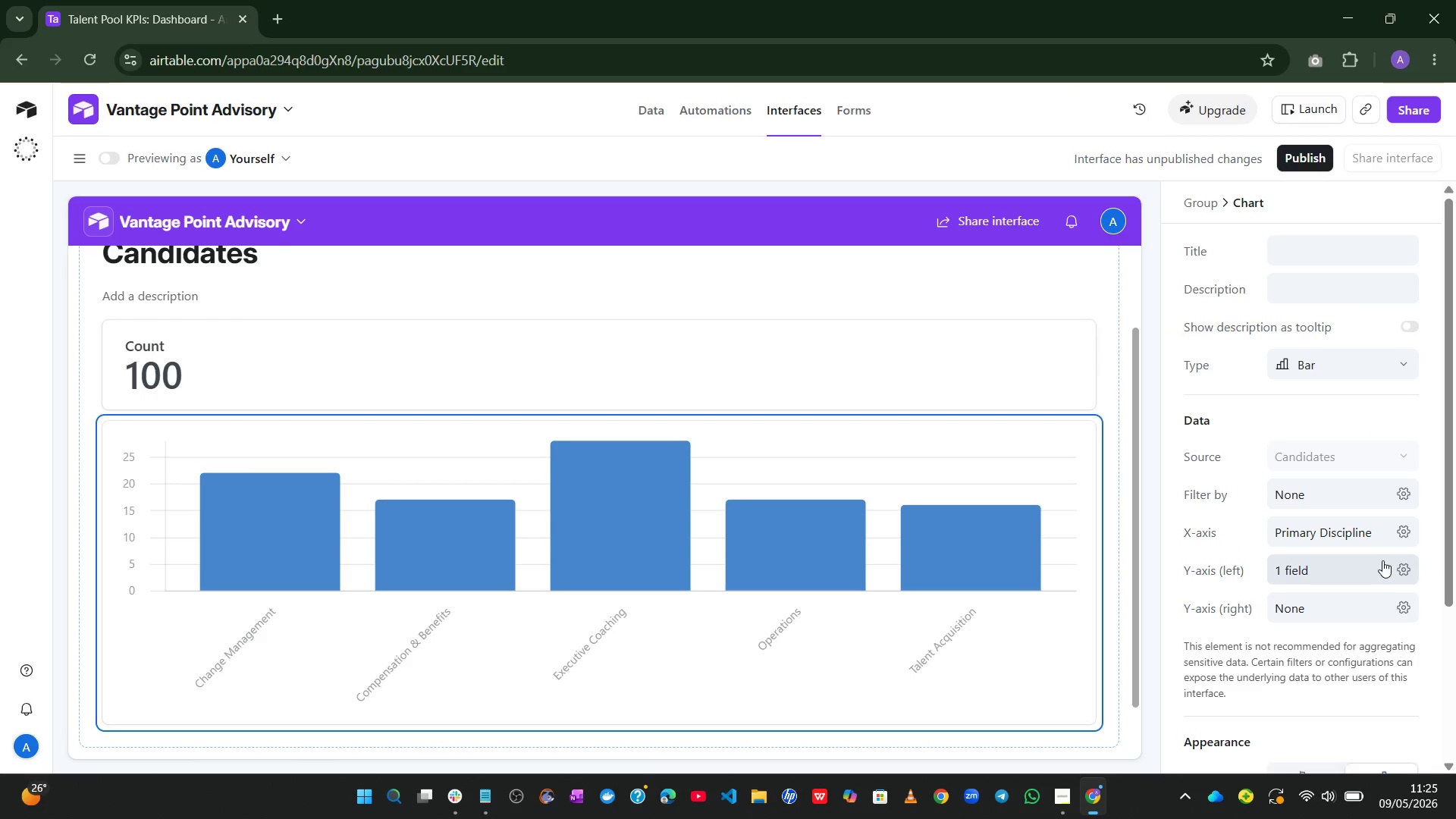 
wait(11.42)
 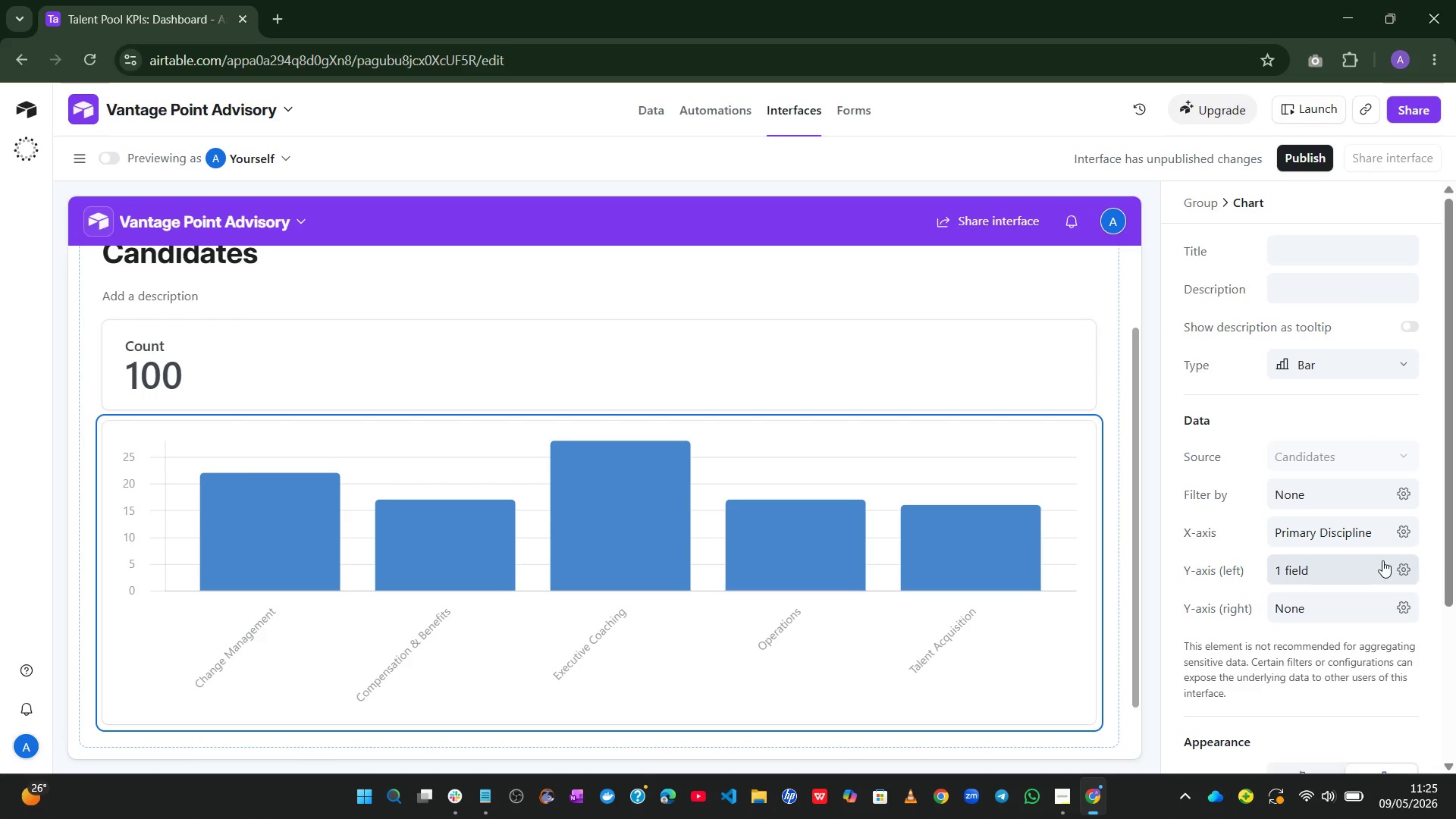 
left_click([1412, 572])
 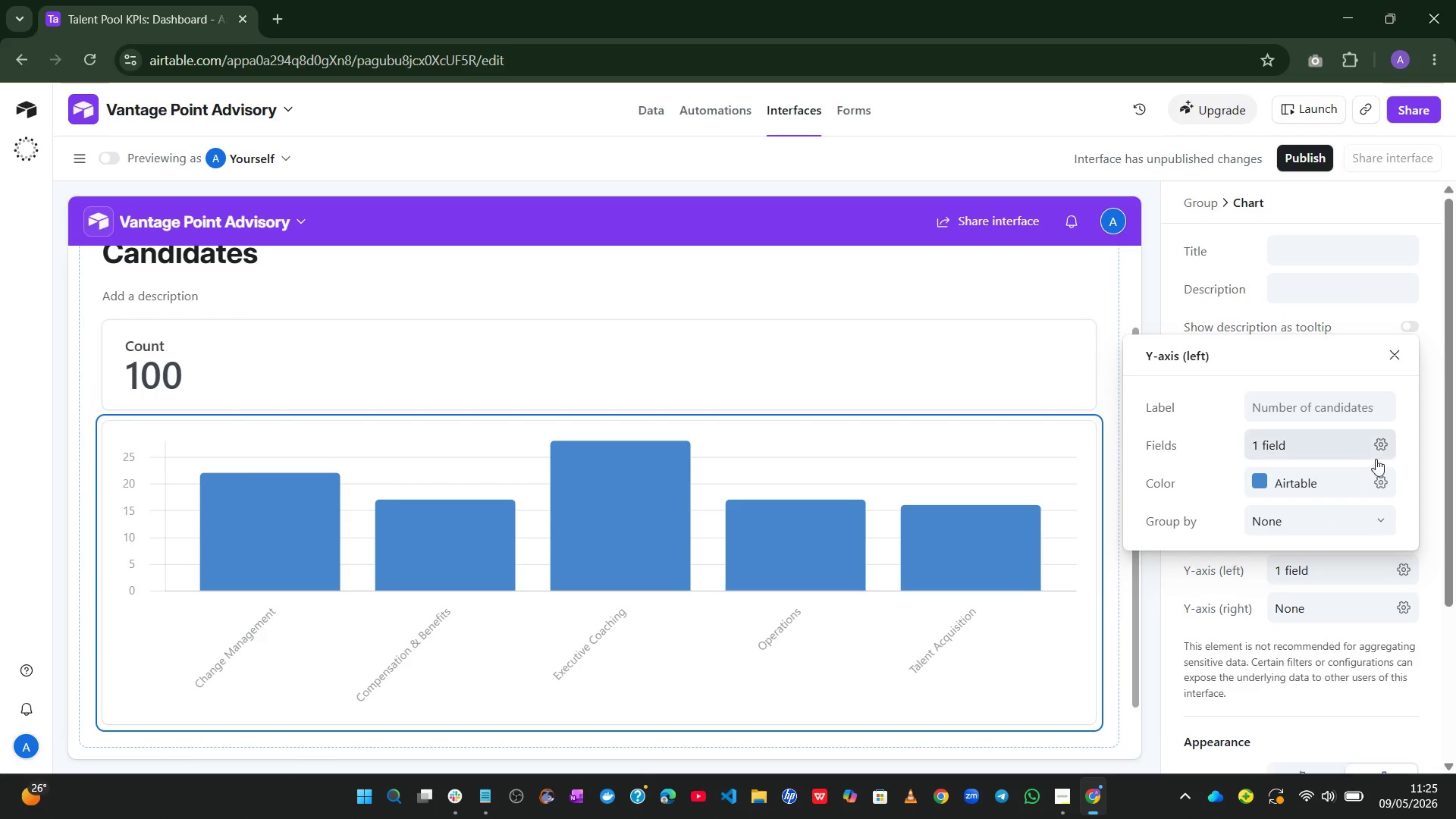 
wait(5.84)
 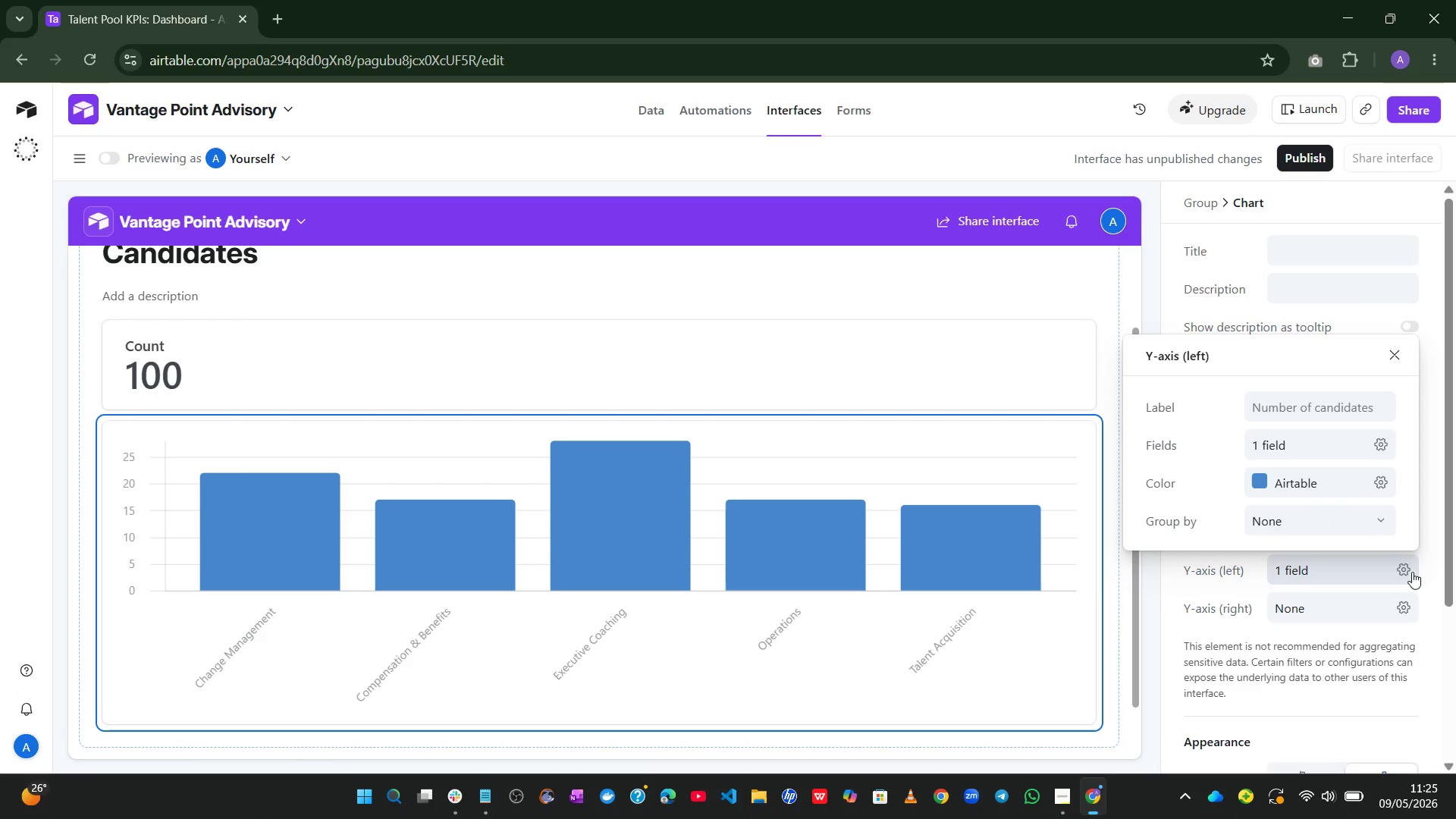 
left_click([1384, 449])
 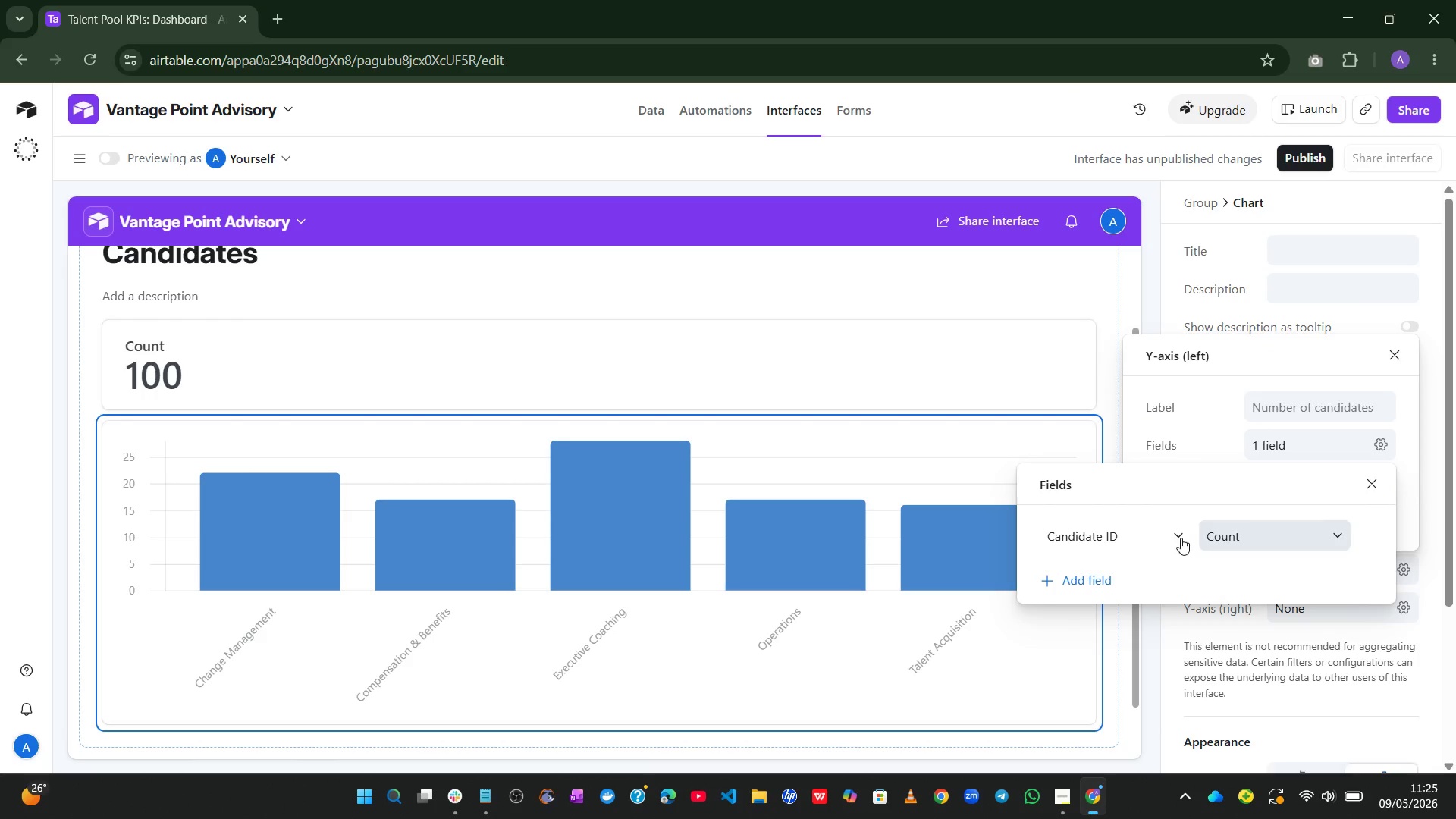 
left_click([1165, 538])
 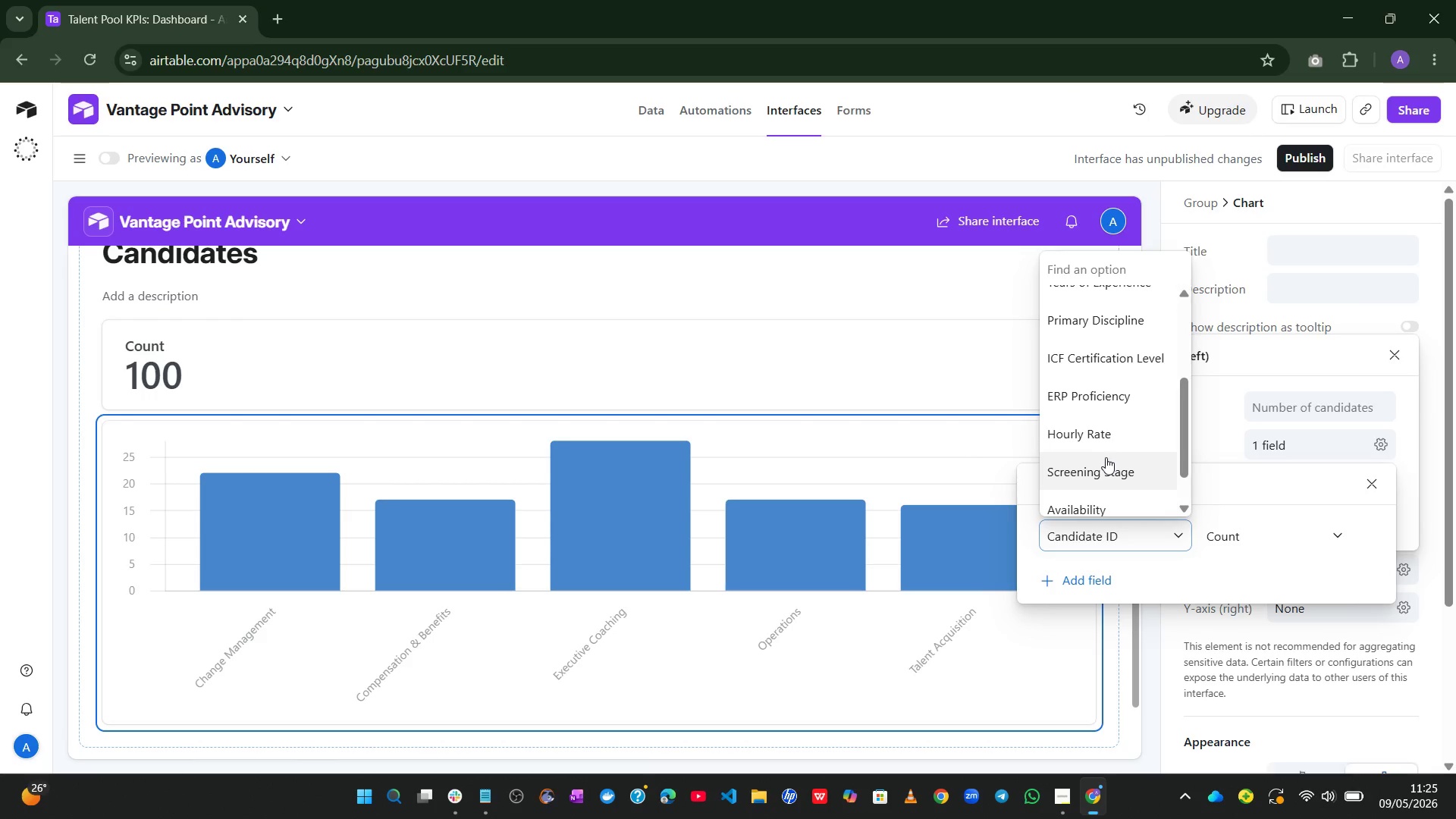 
wait(15.39)
 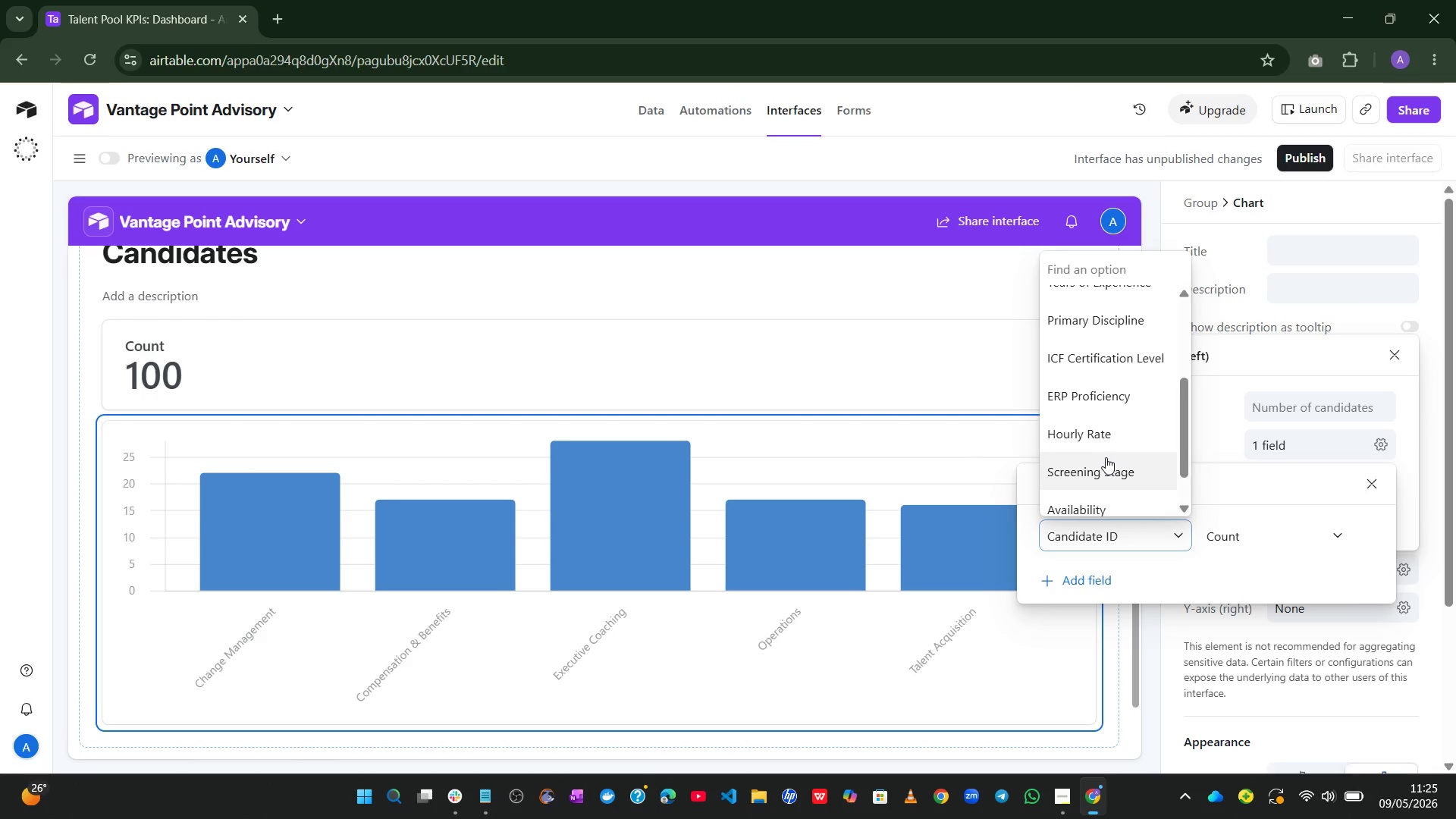 
left_click([1125, 310])
 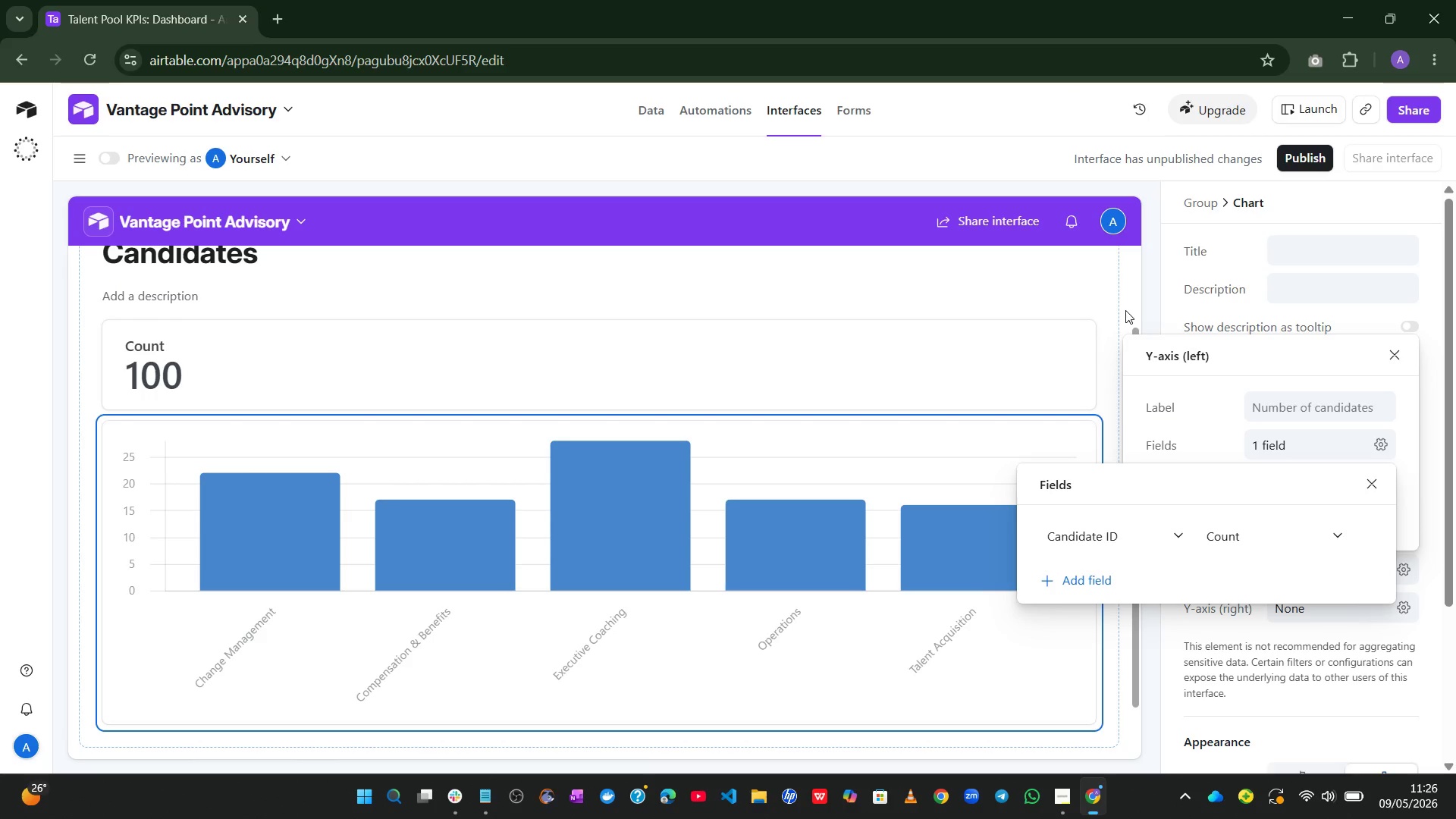 
wait(23.62)
 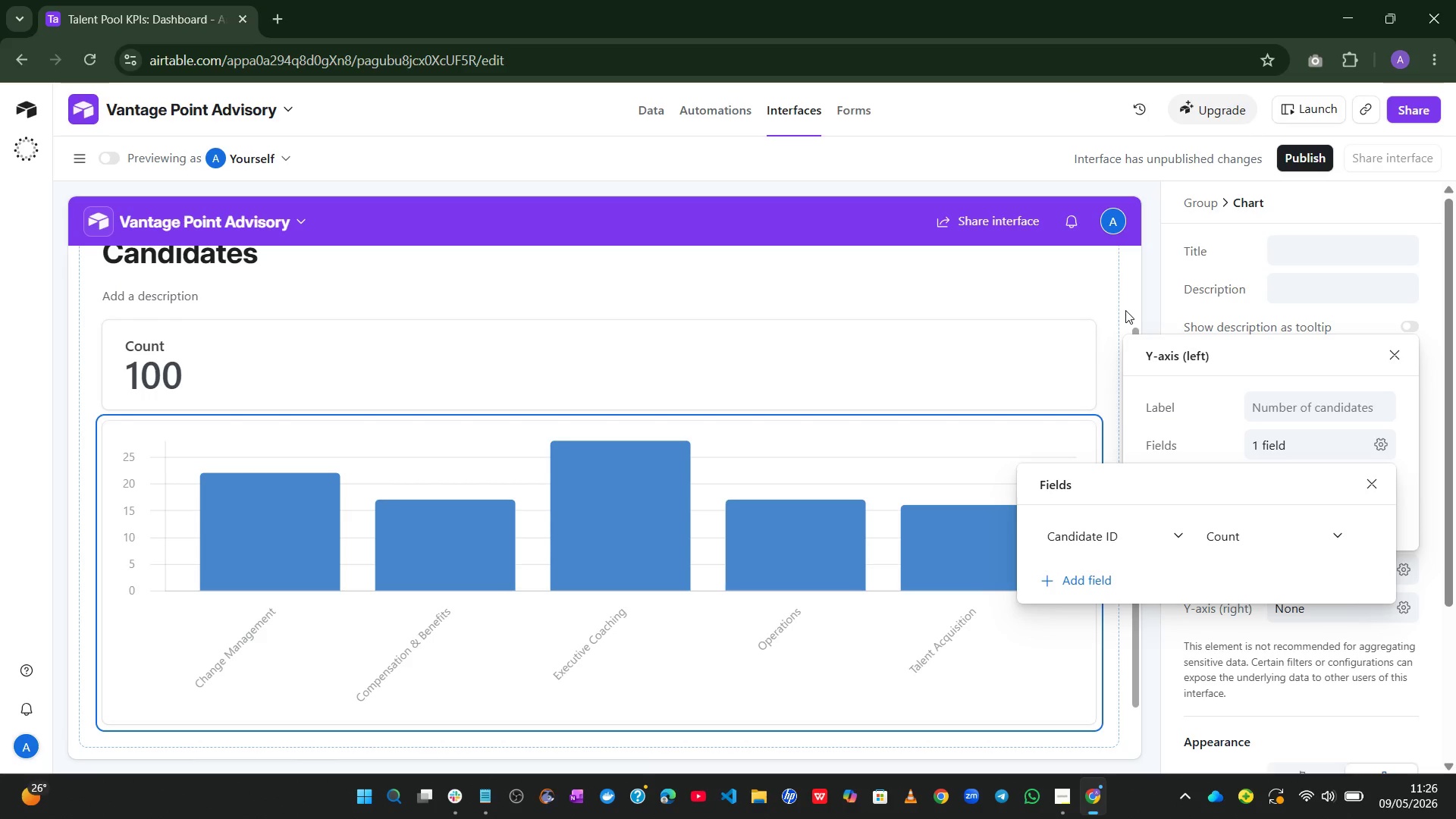 
left_click([759, 334])
 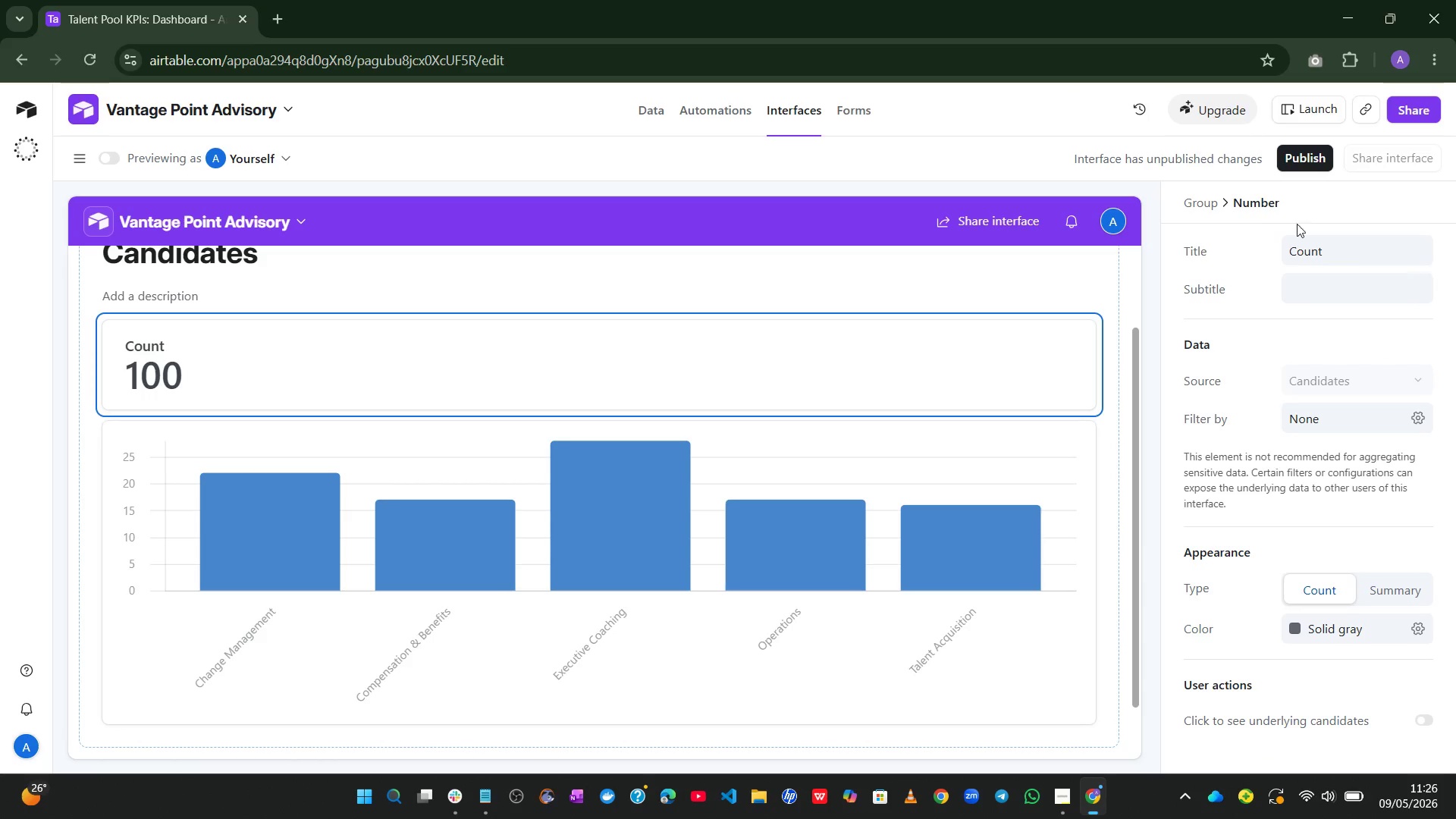 
left_click([1300, 240])
 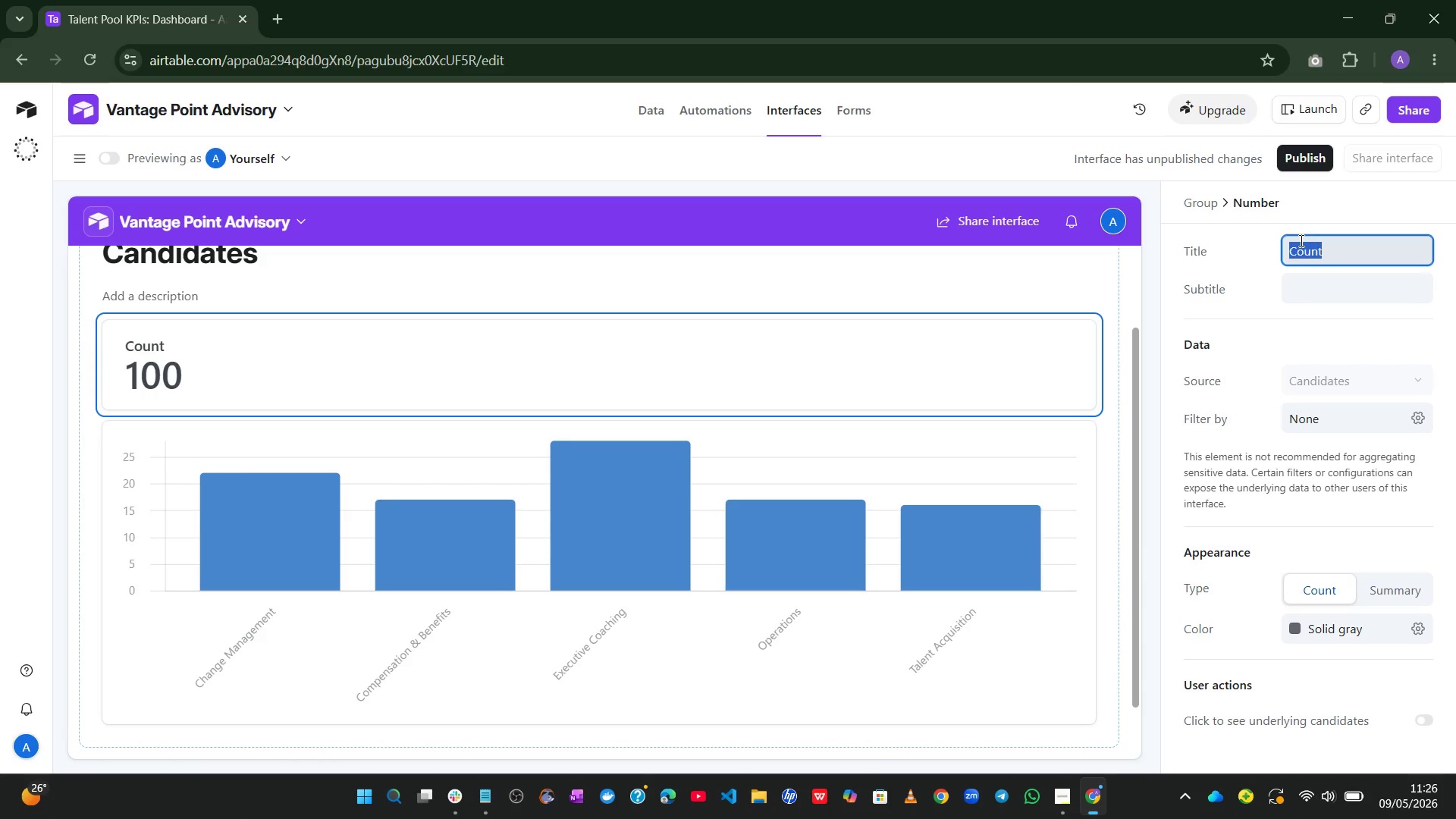 
type(AVg)
 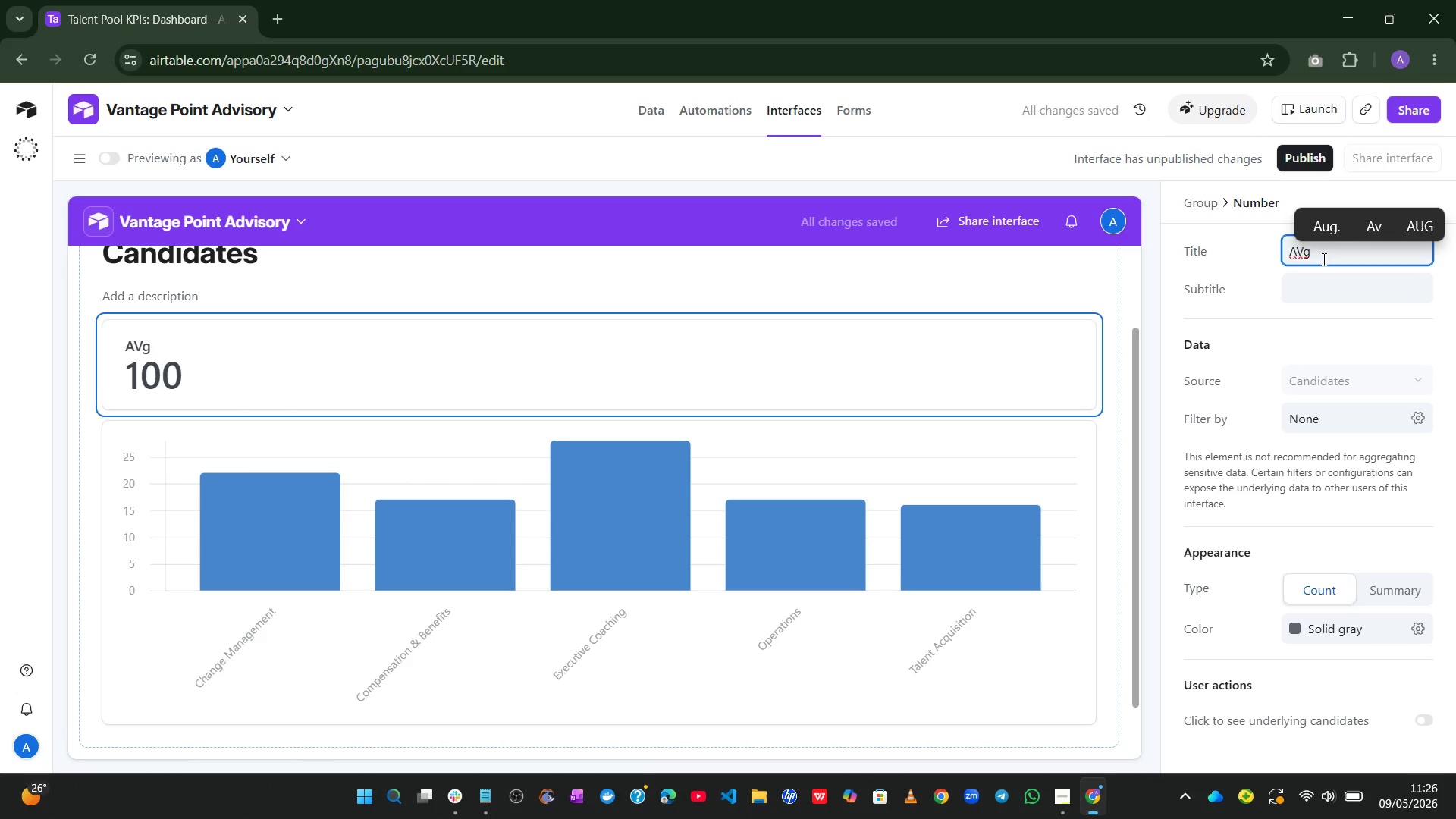 
key(Backspace)
key(Backspace)
type(vg )
 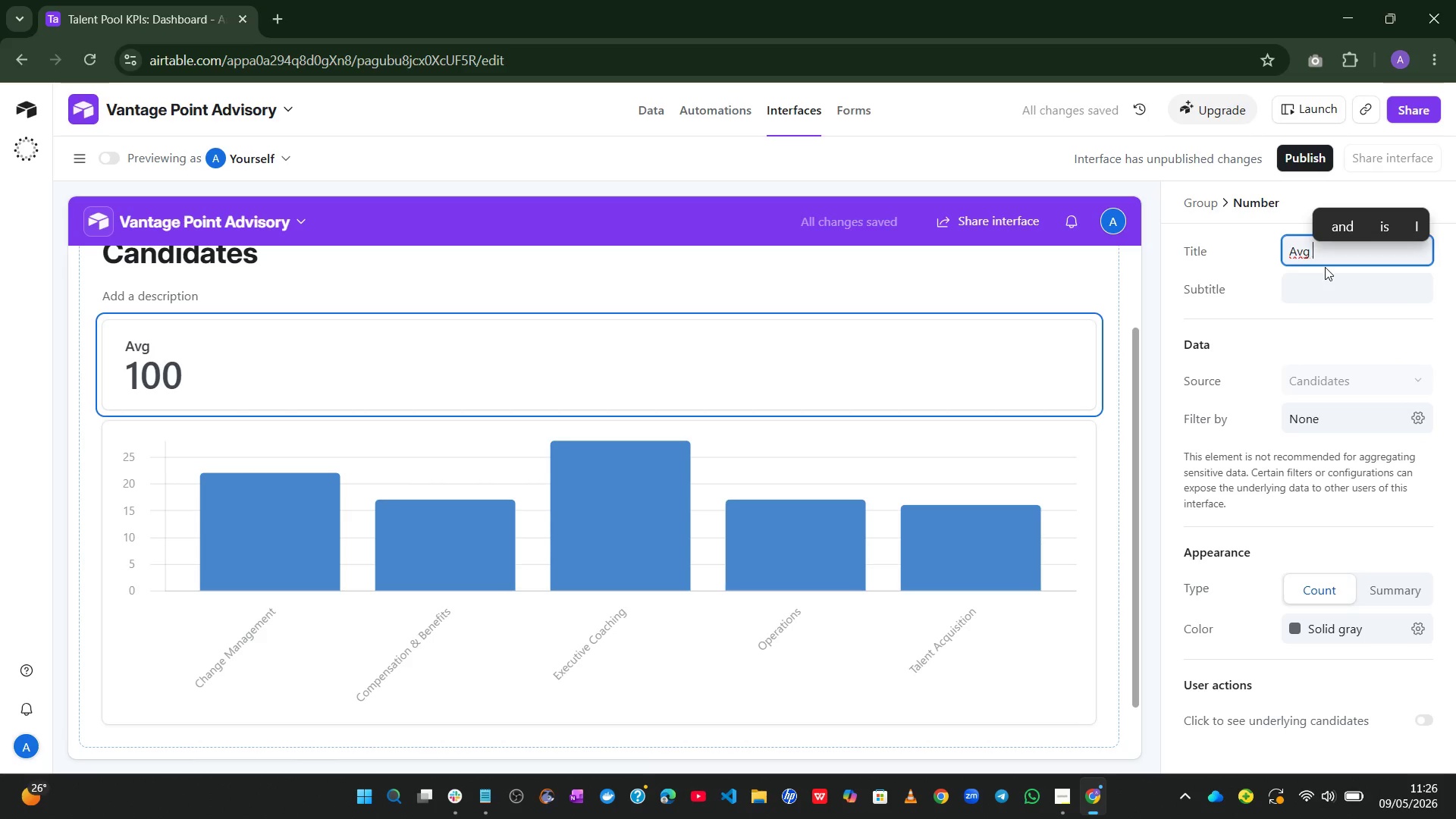 
key(Backspace)
 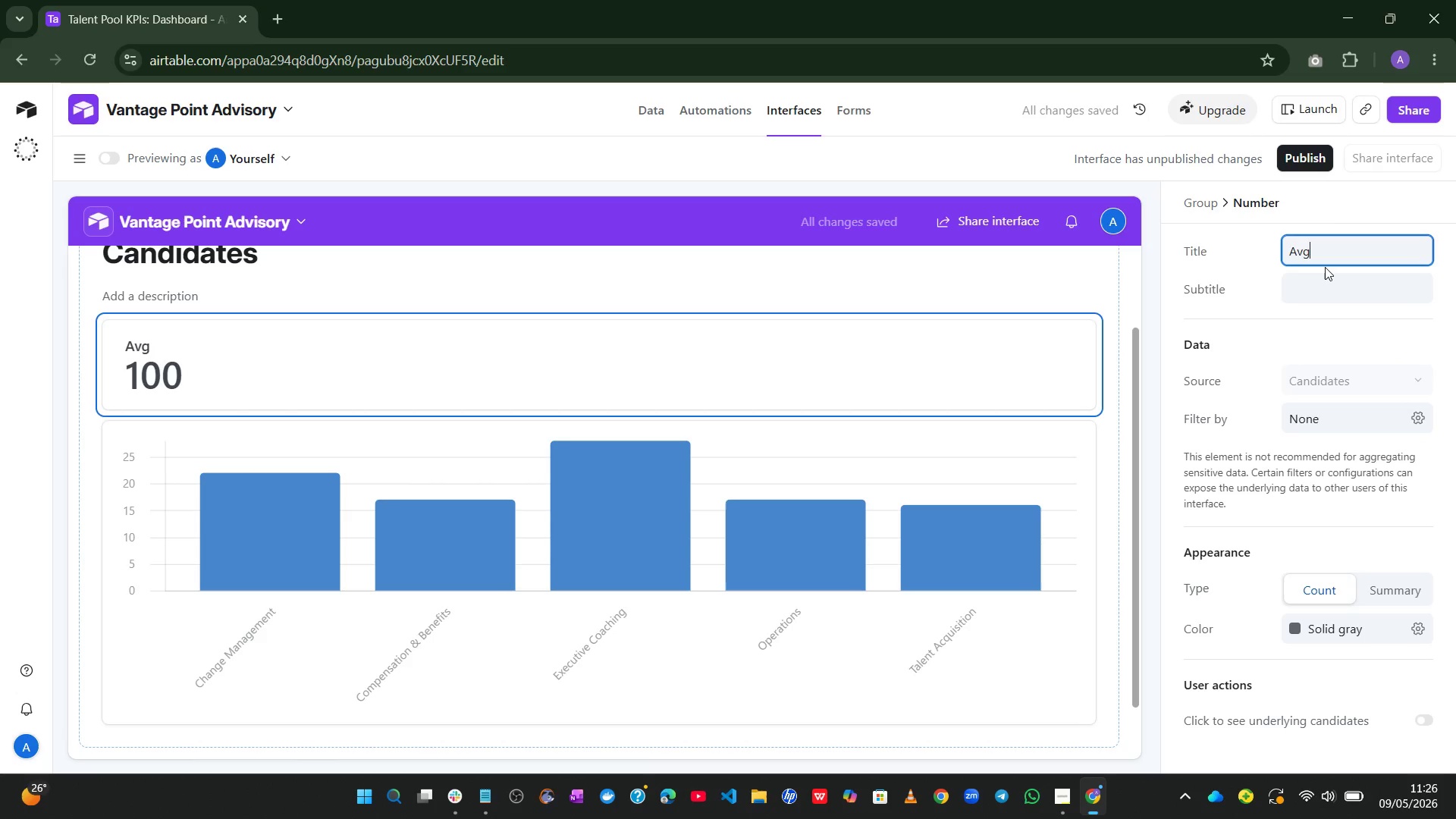 
key(Period)
 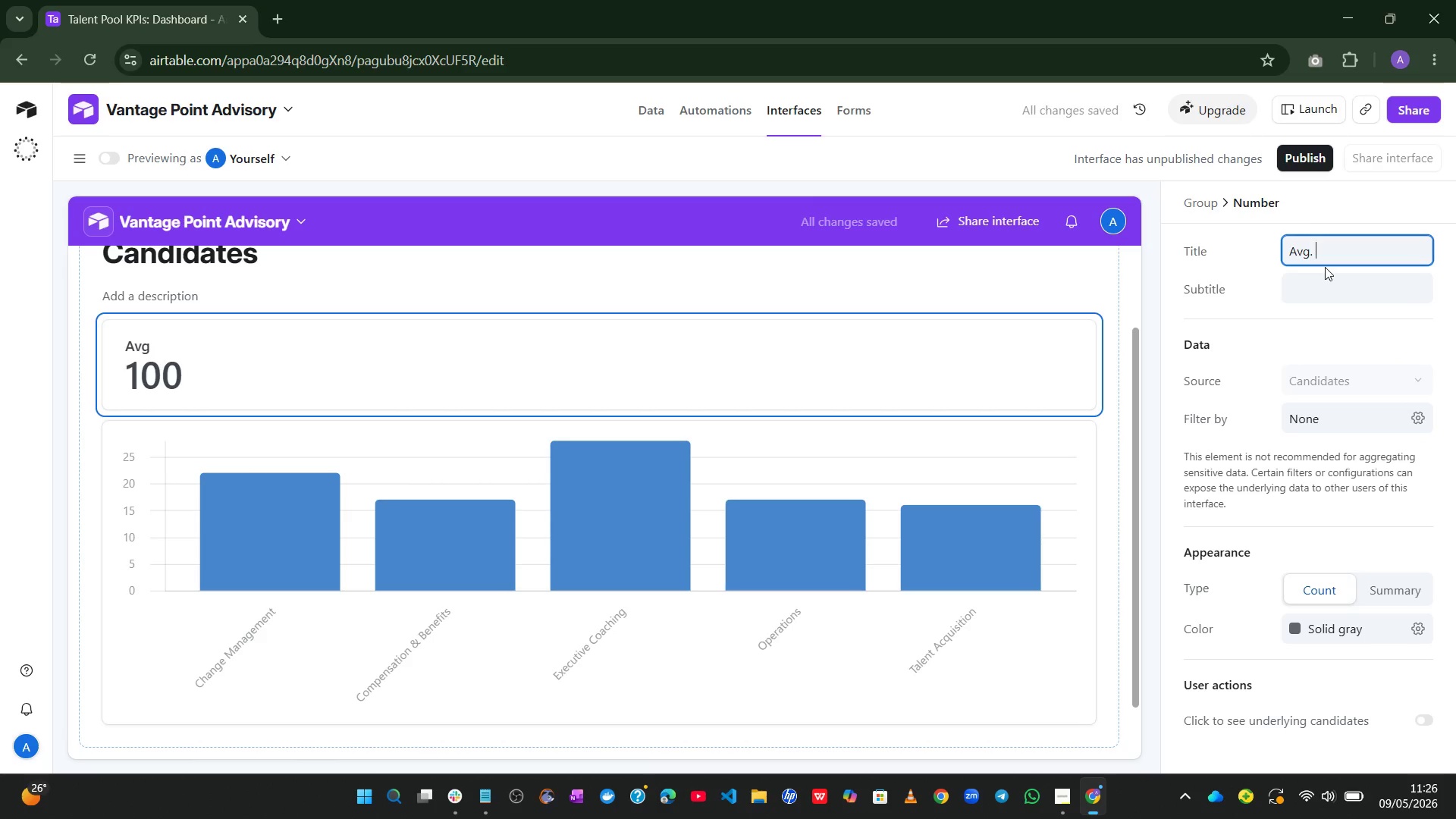 
key(Space)
 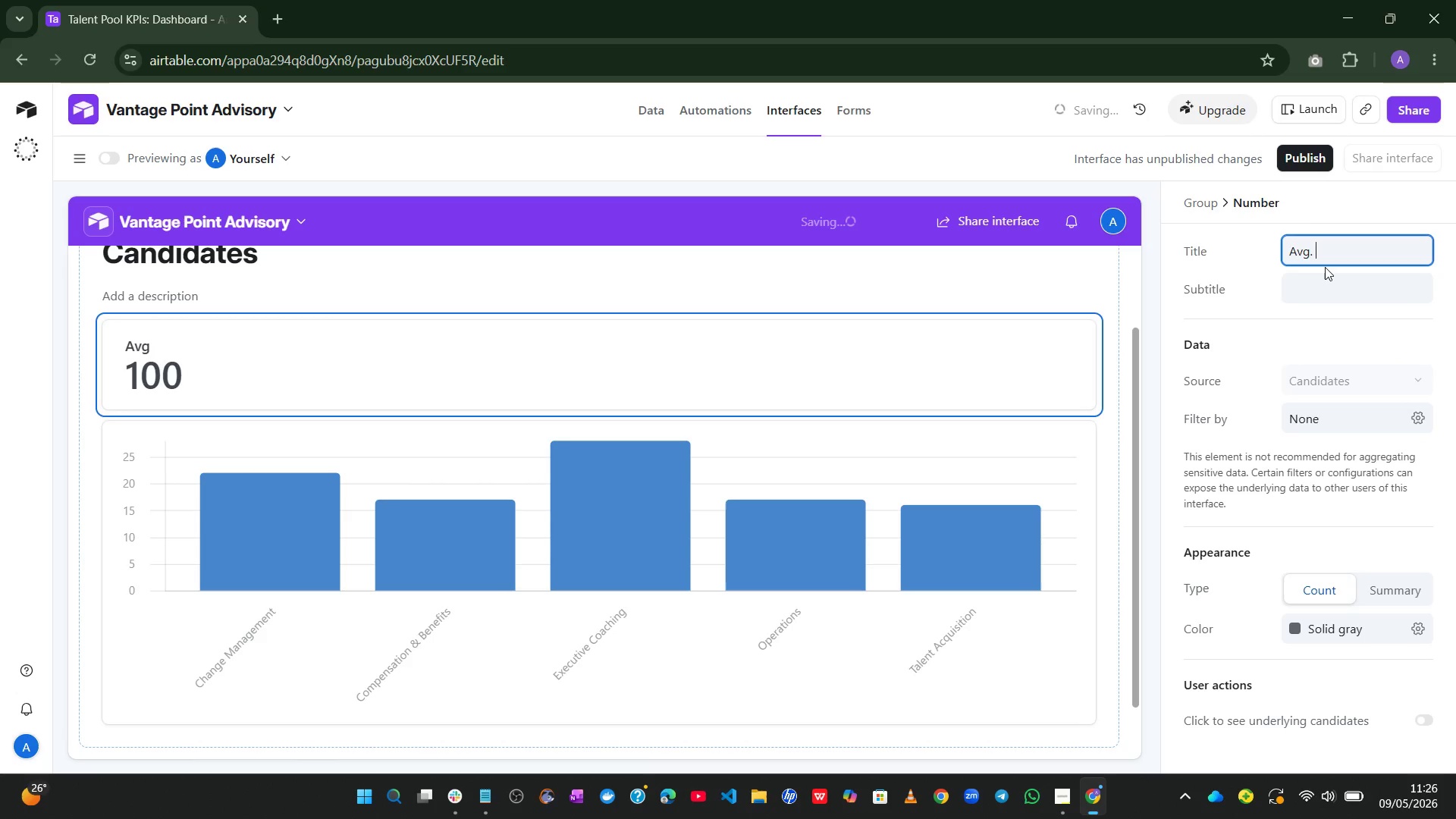 
key(Shift+ShiftLeft)
 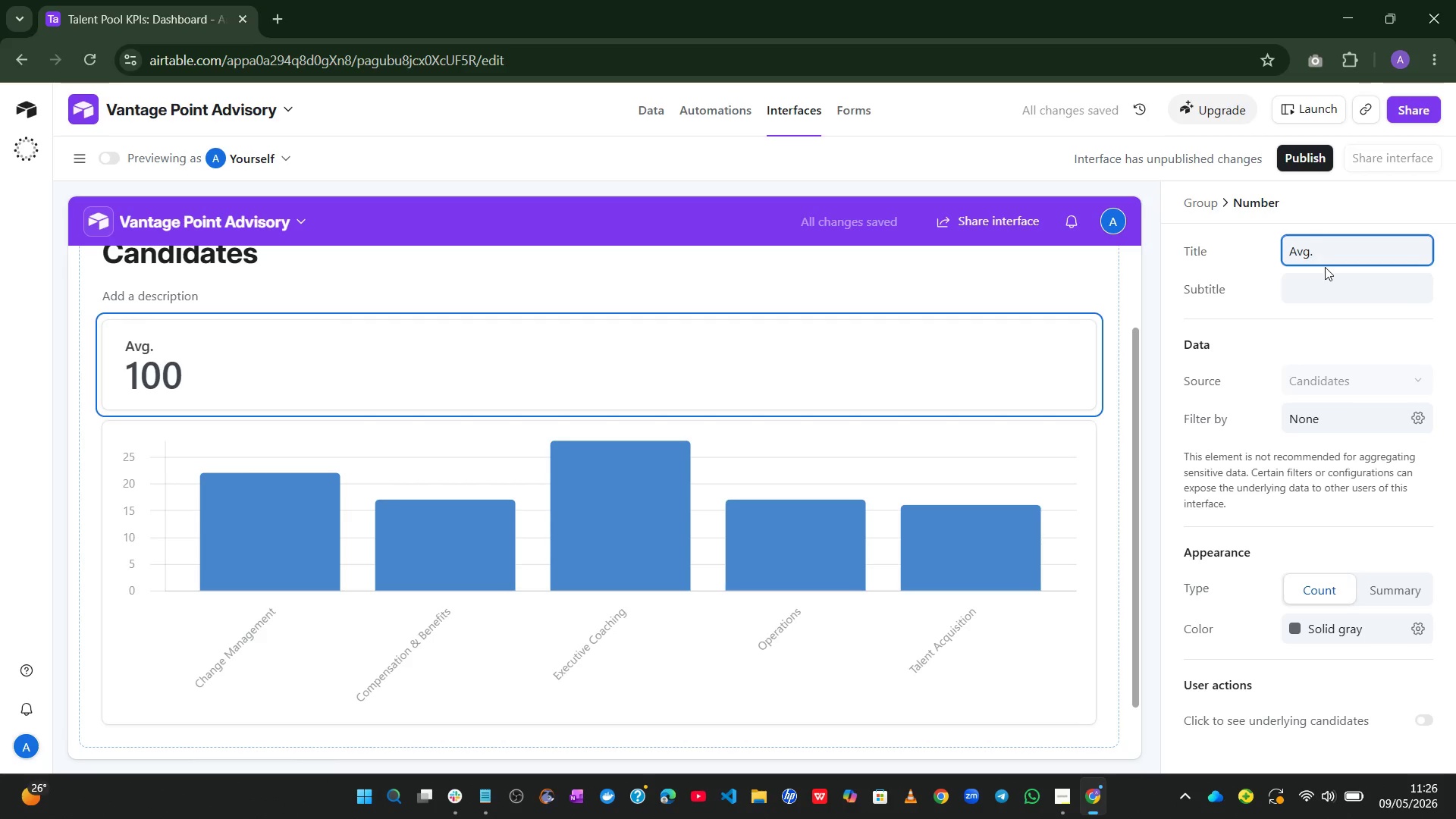 
type(Hourly )
 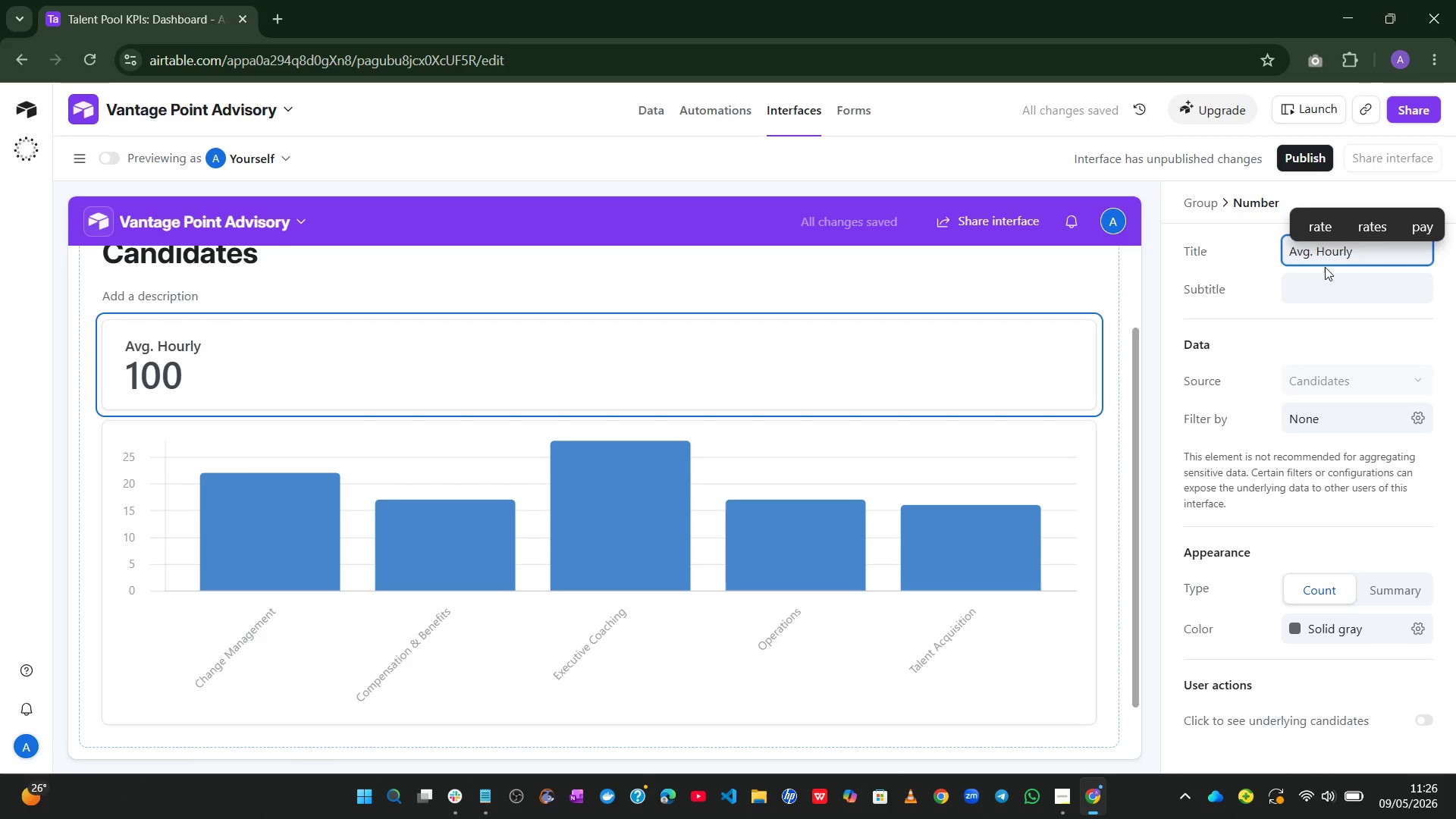 
type(Rate 0)
key(Backspace)
type((Talent Pool))
 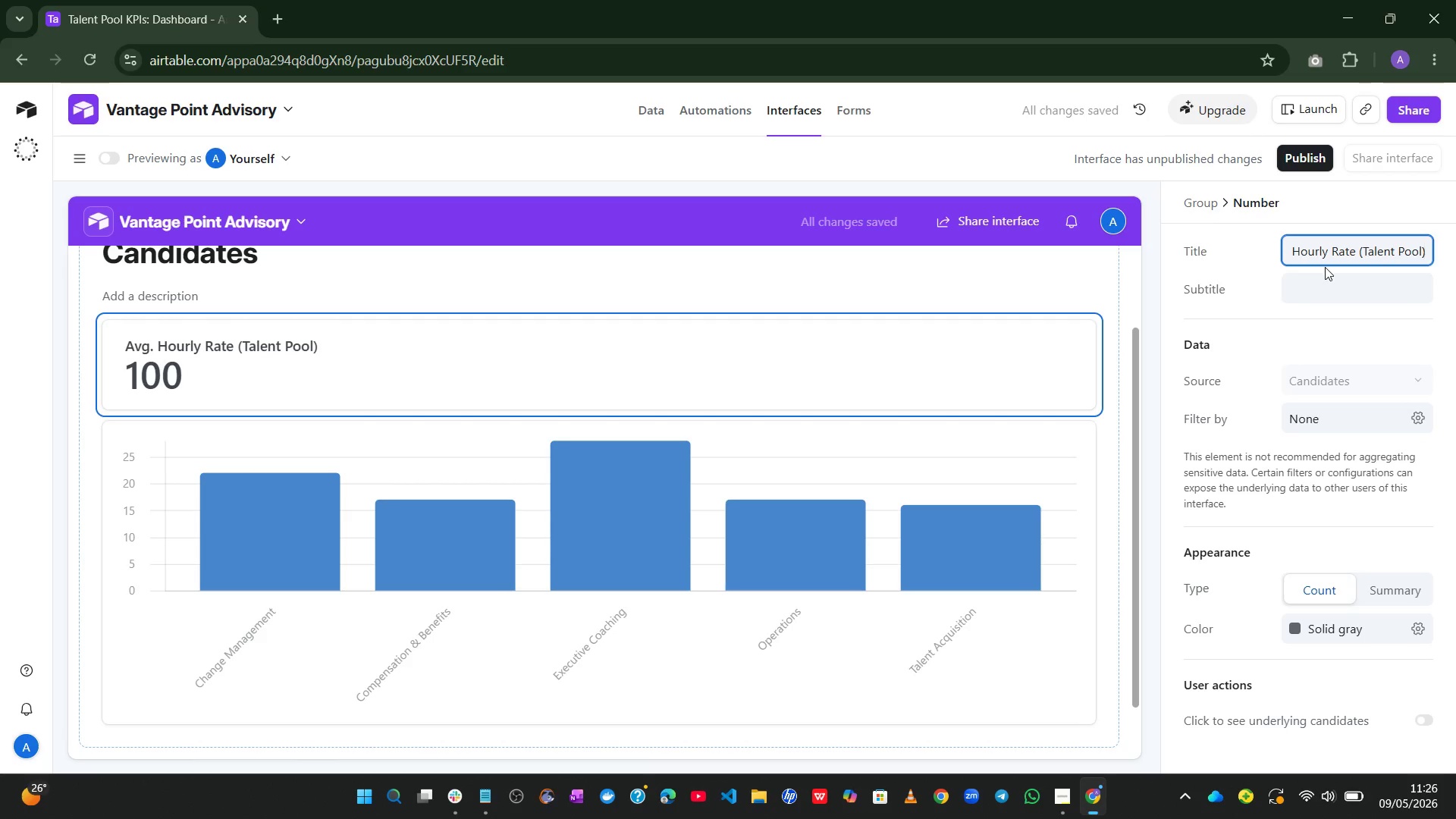 
wait(12.19)
 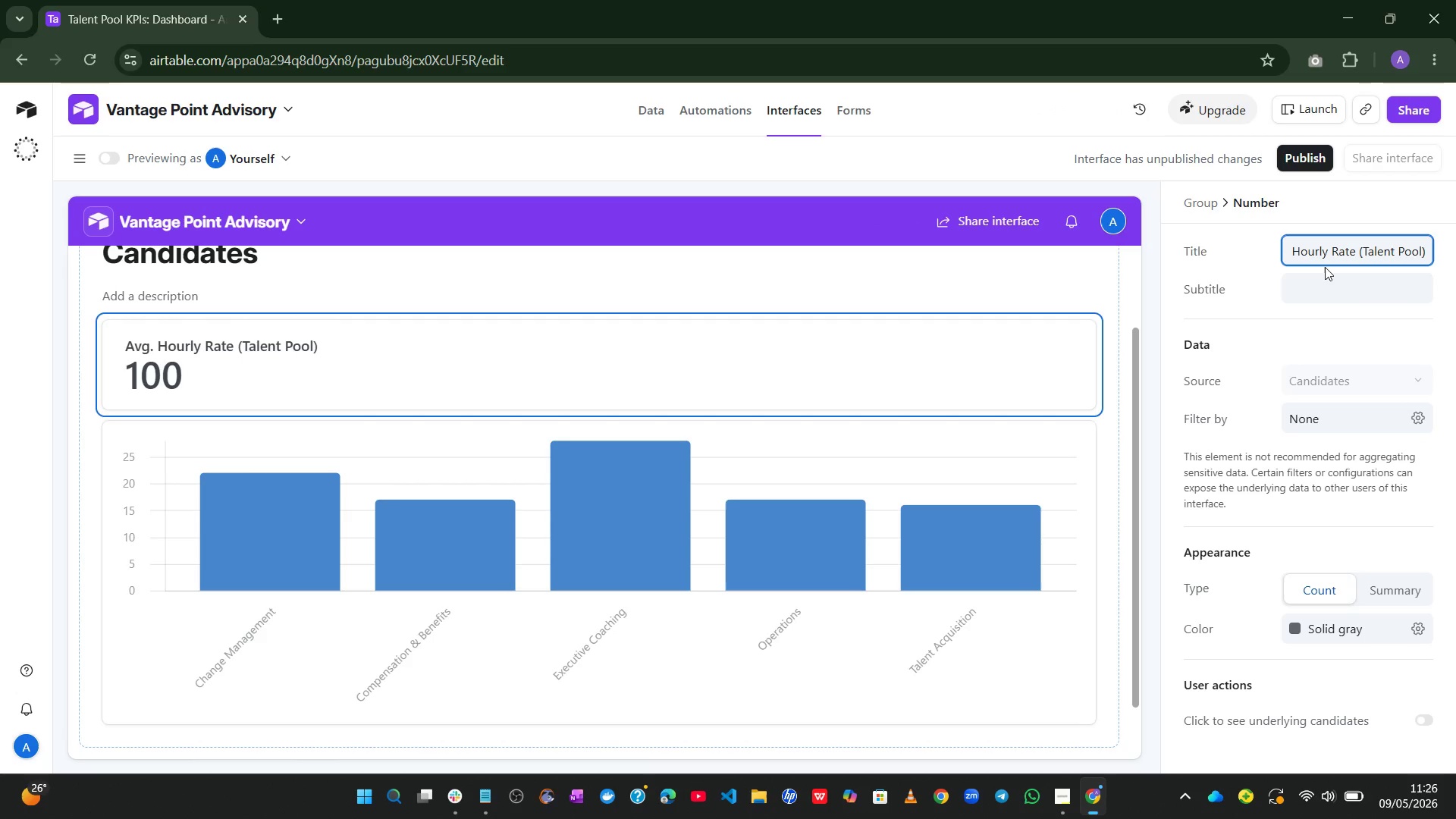 
left_click([1385, 585])
 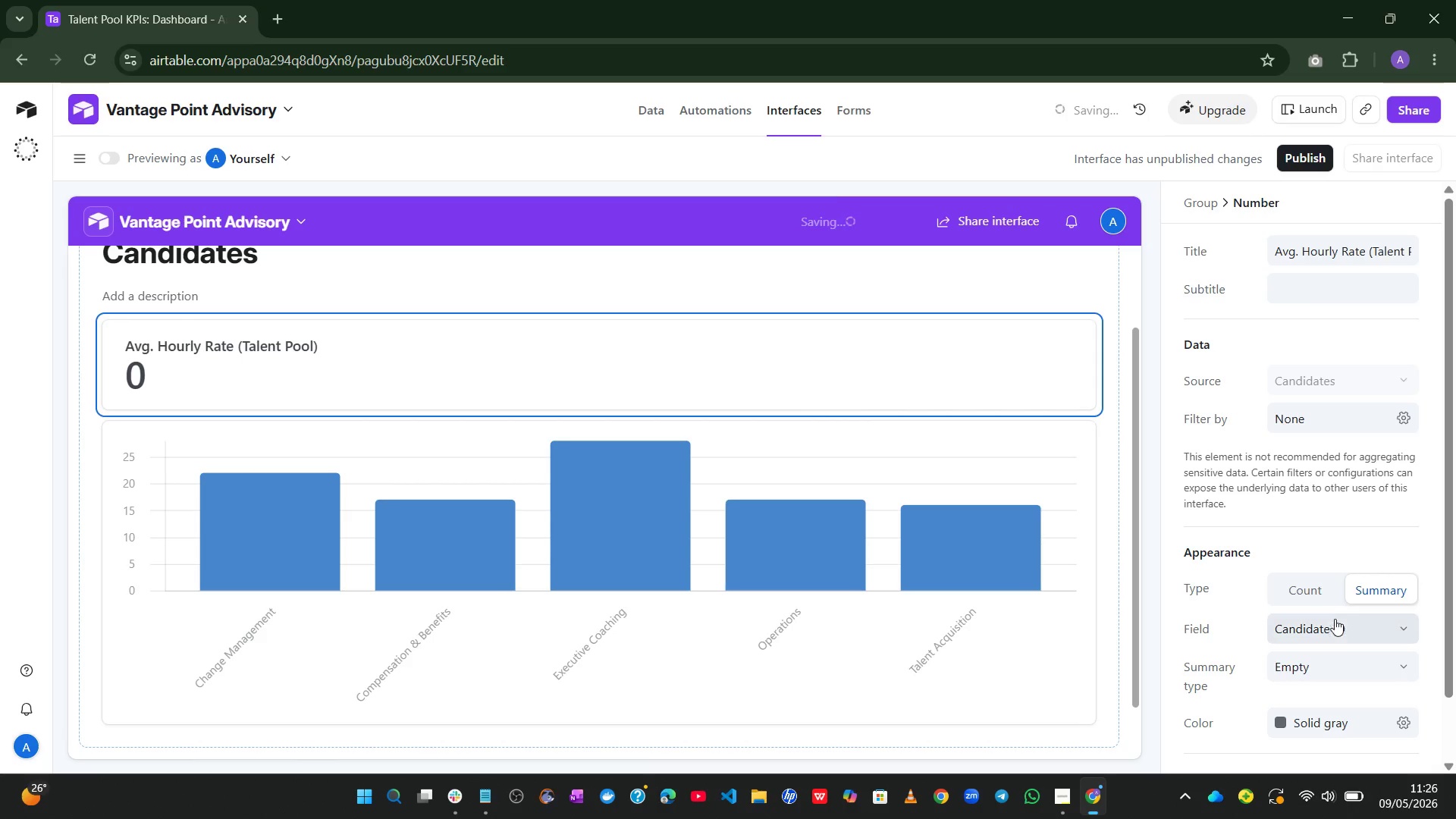 
left_click([1335, 620])
 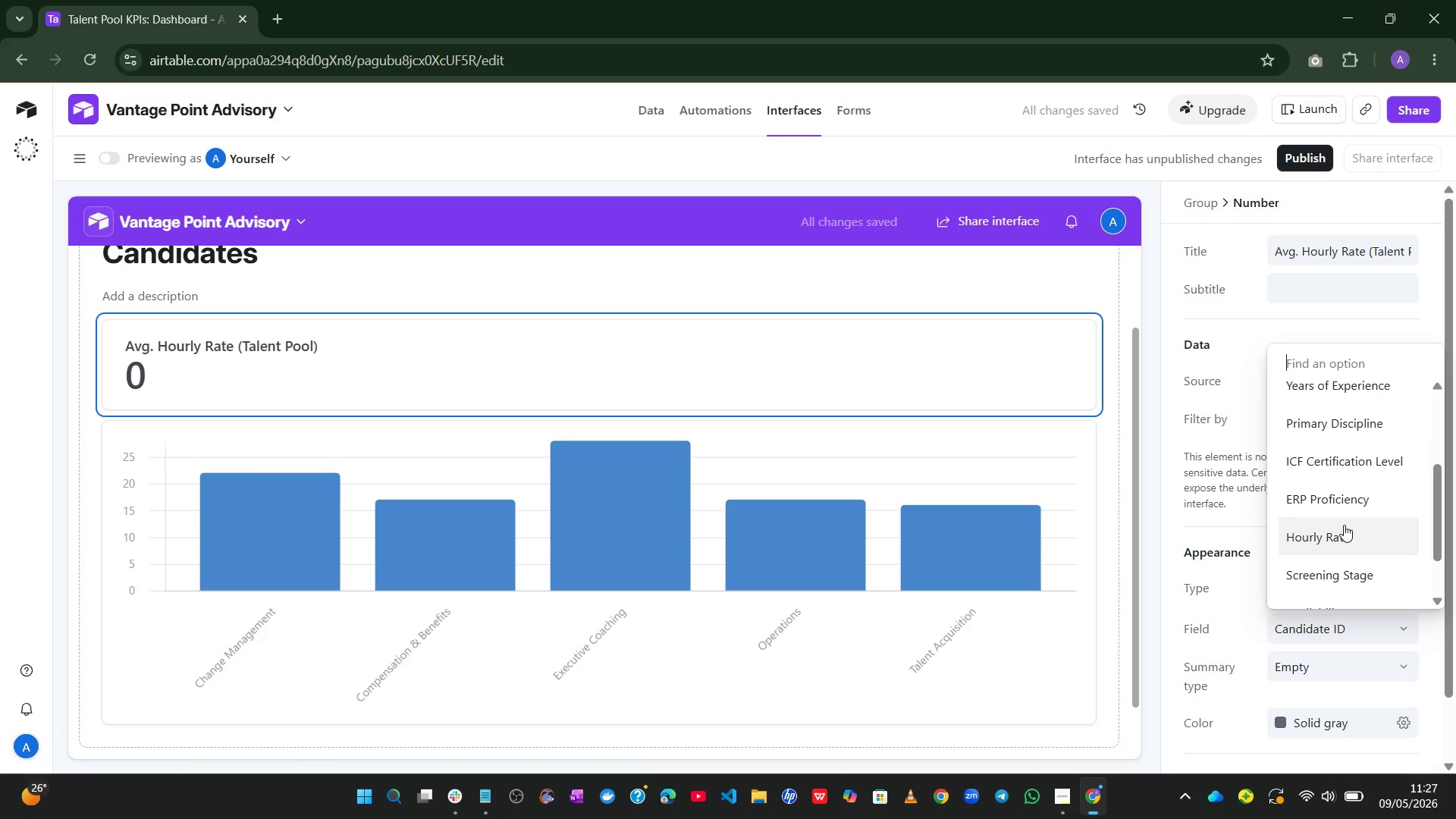 
left_click([1341, 500])
 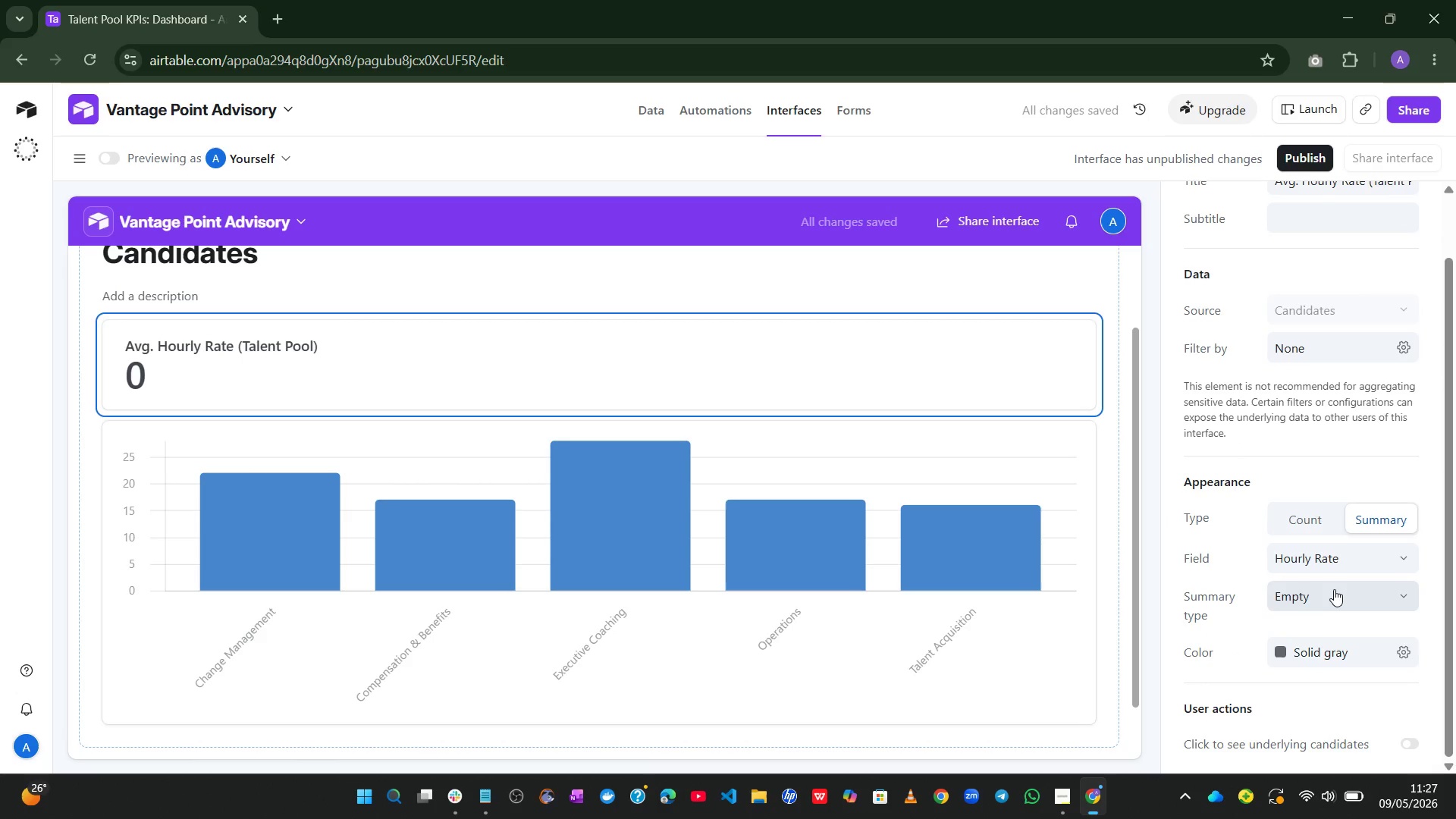 
left_click([1356, 592])
 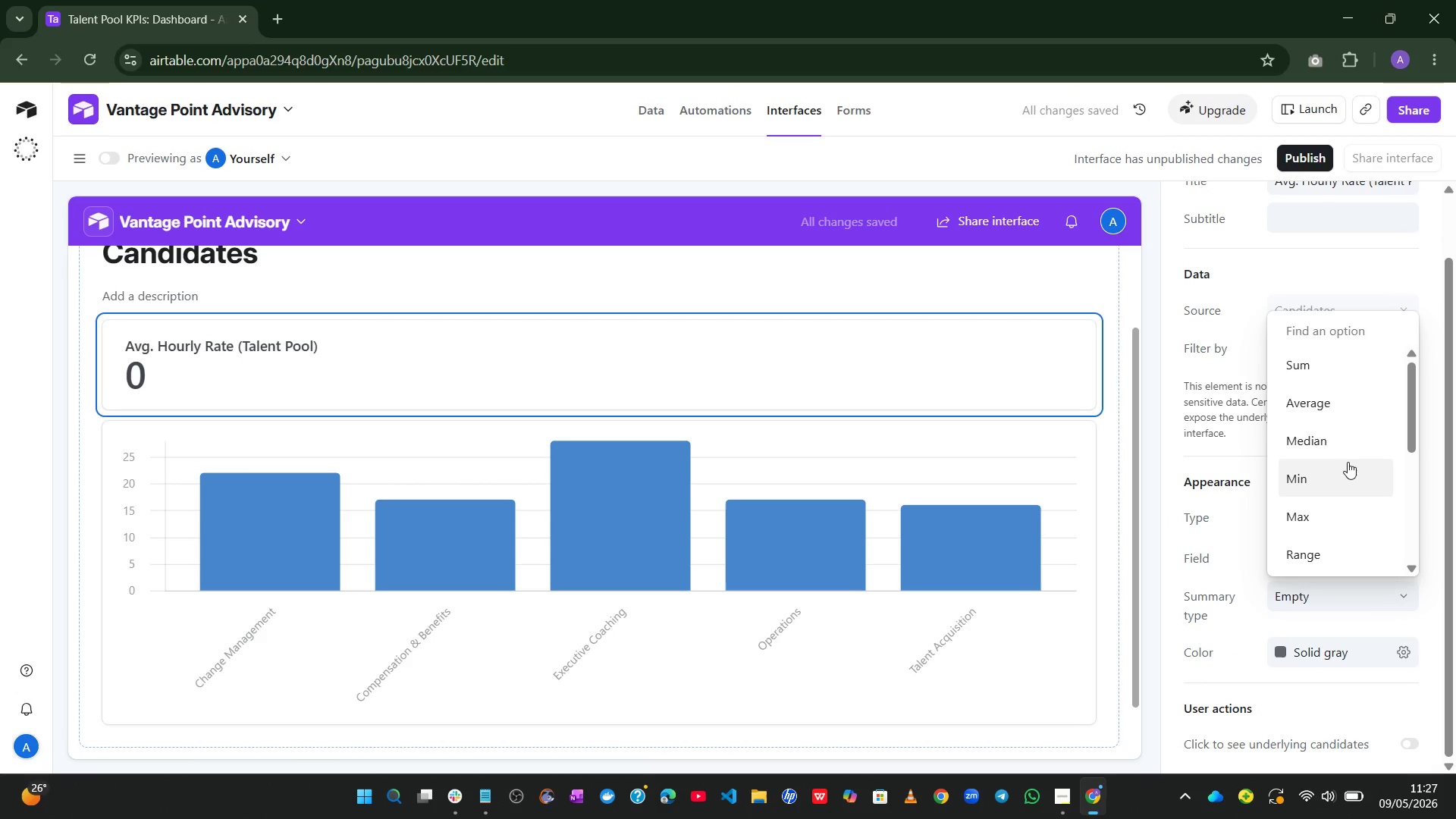 
left_click([1361, 409])
 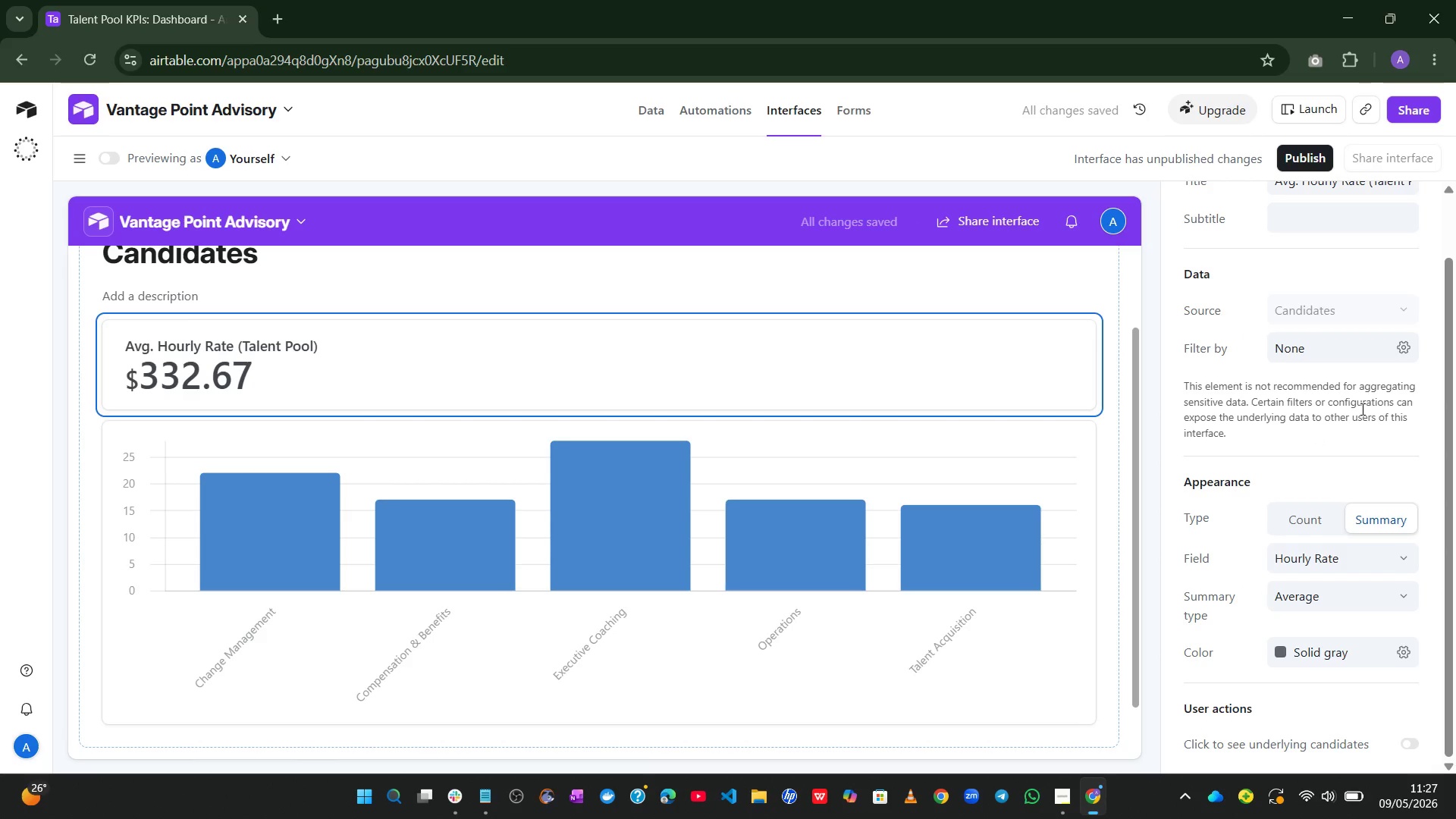 
wait(10.2)
 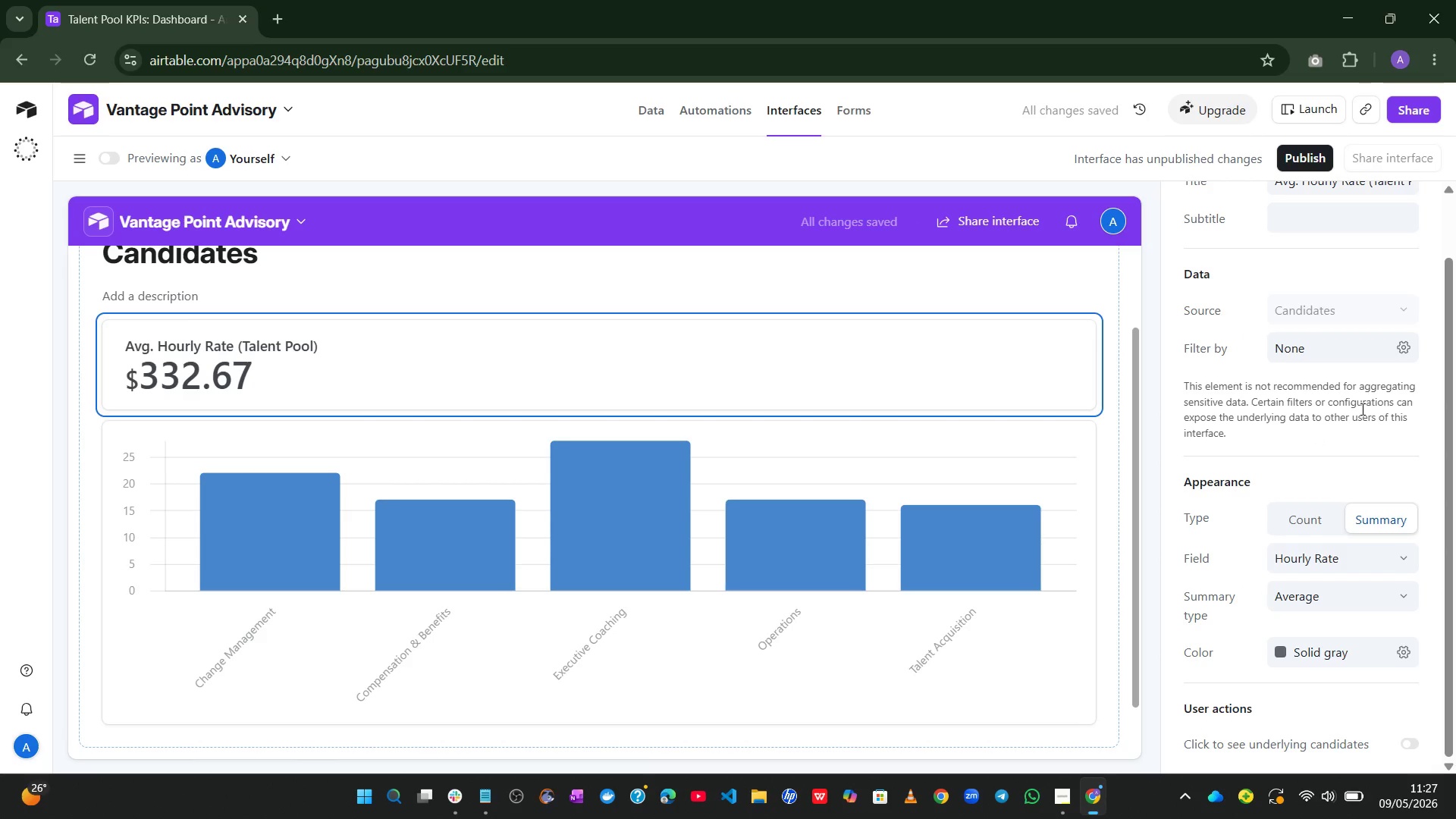 
left_click([601, 666])
 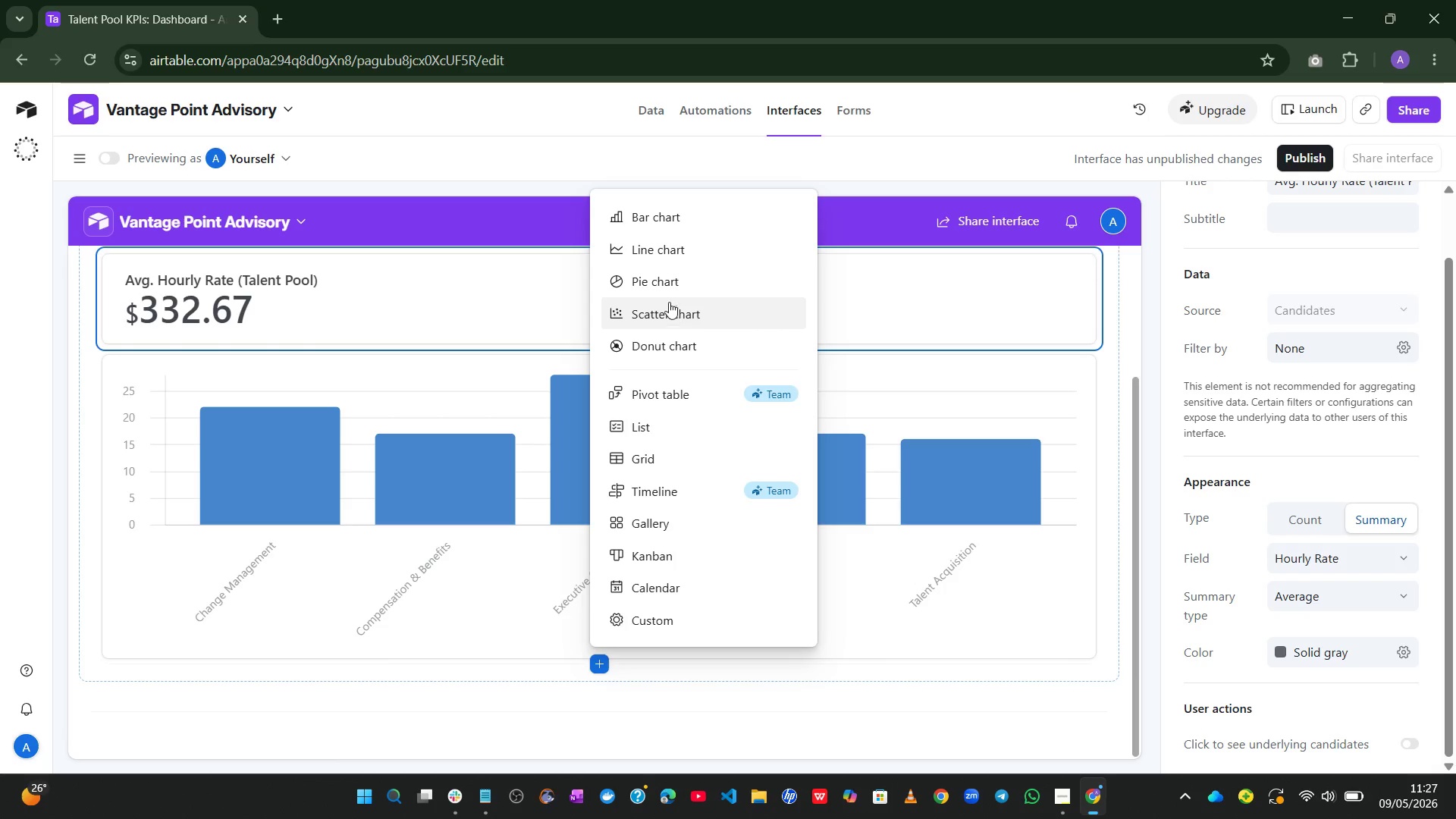 
left_click([657, 284])
 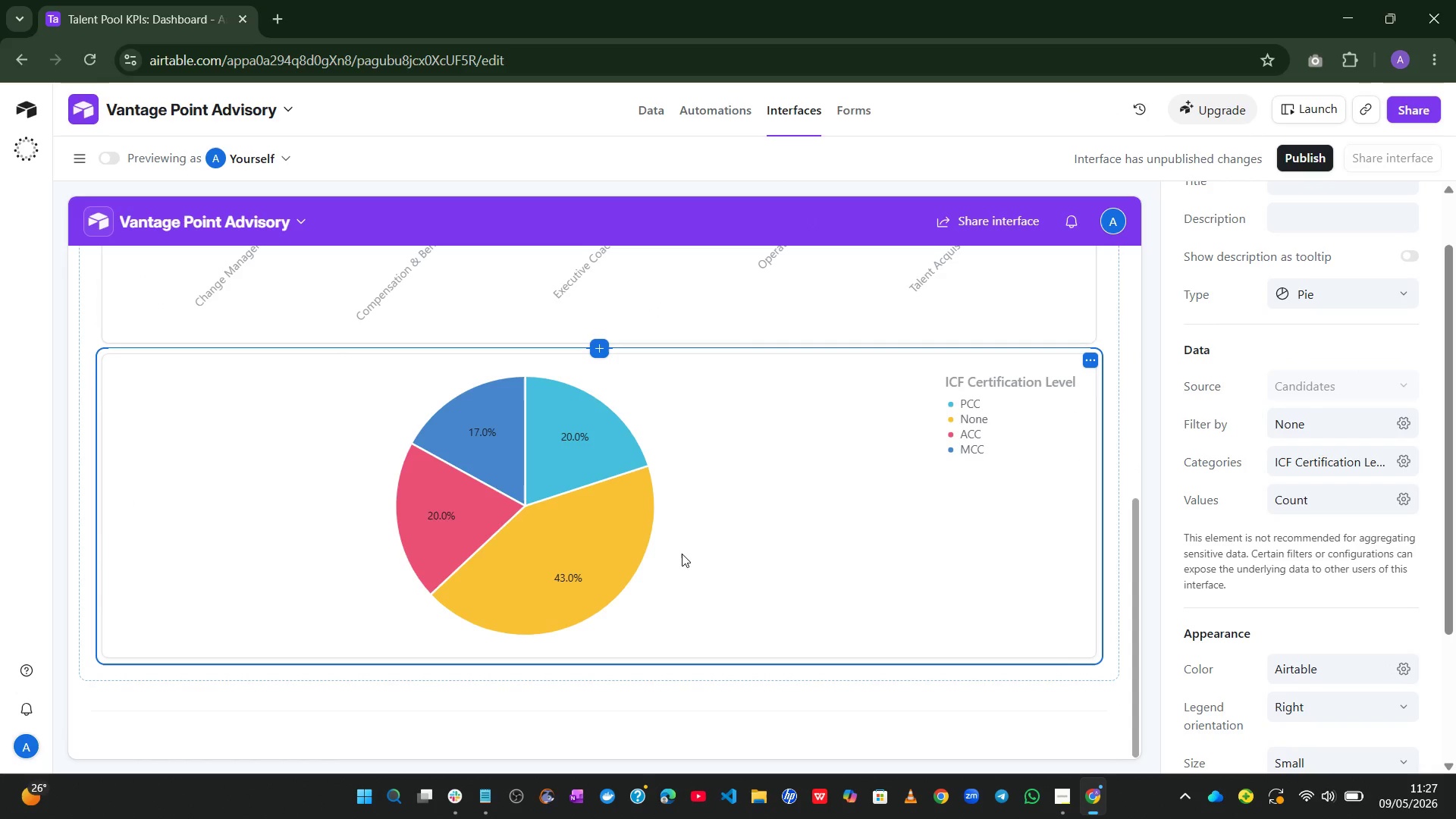 
wait(13.81)
 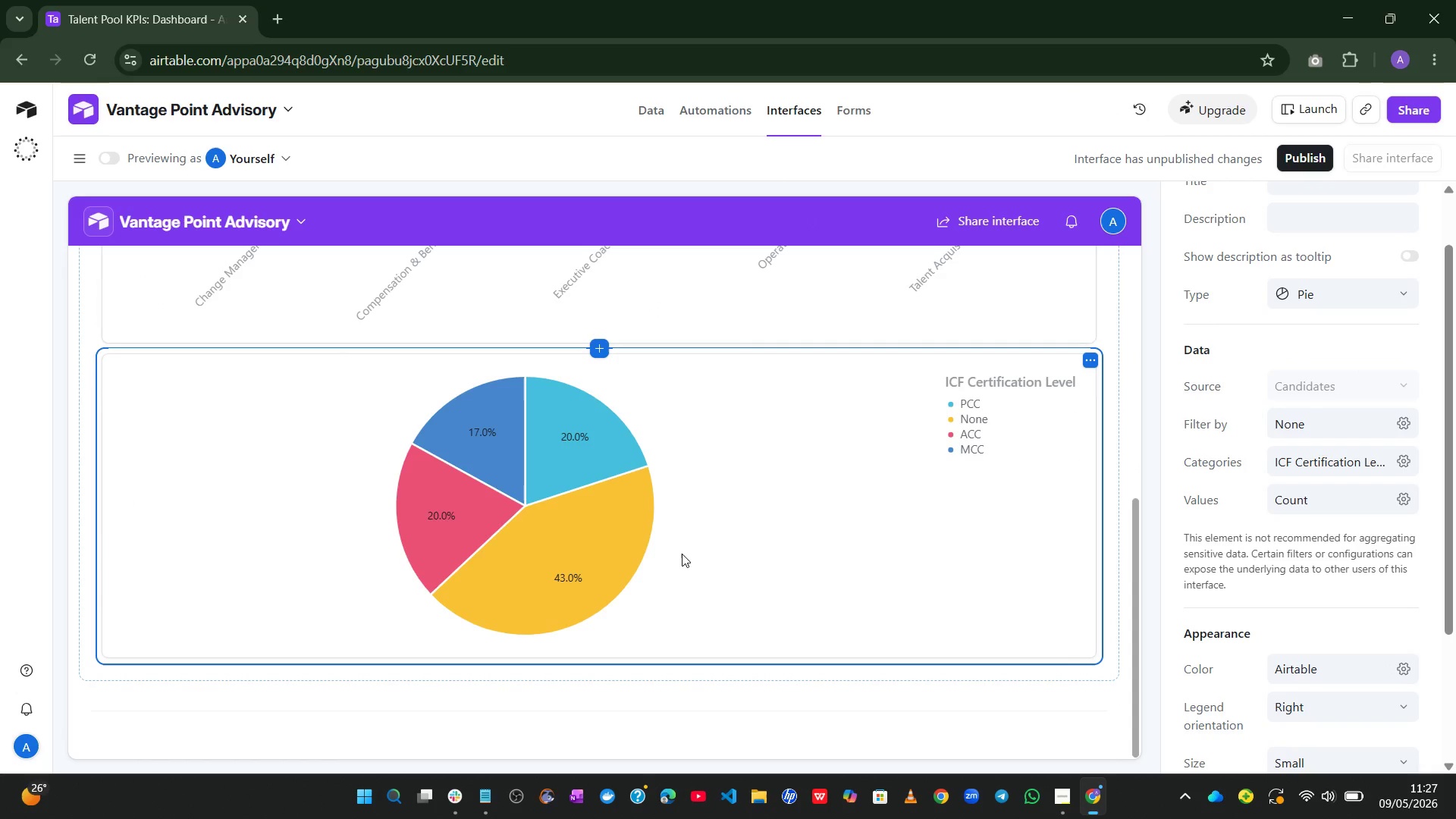 
left_click([685, 403])
 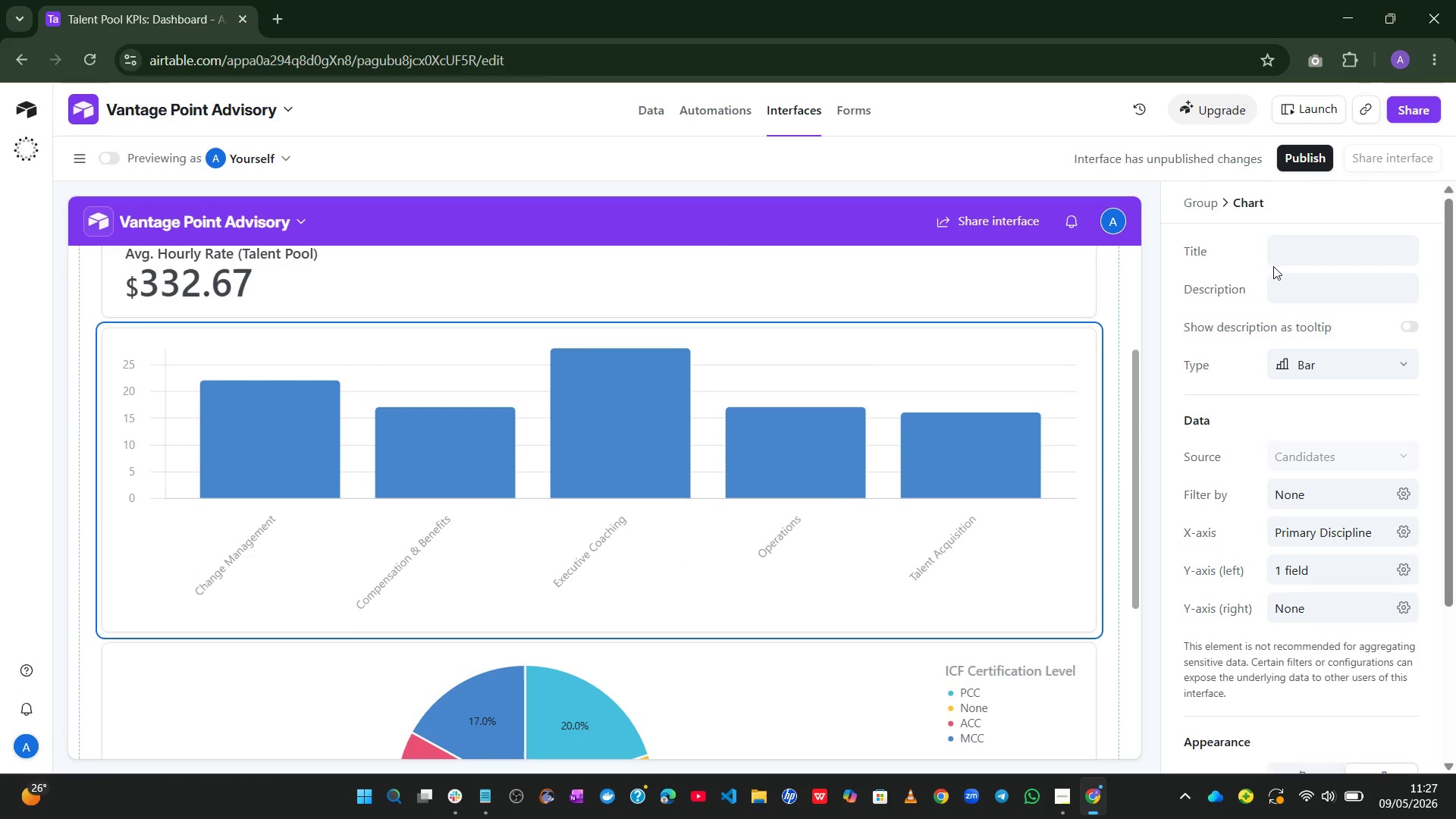 
left_click([1289, 248])
 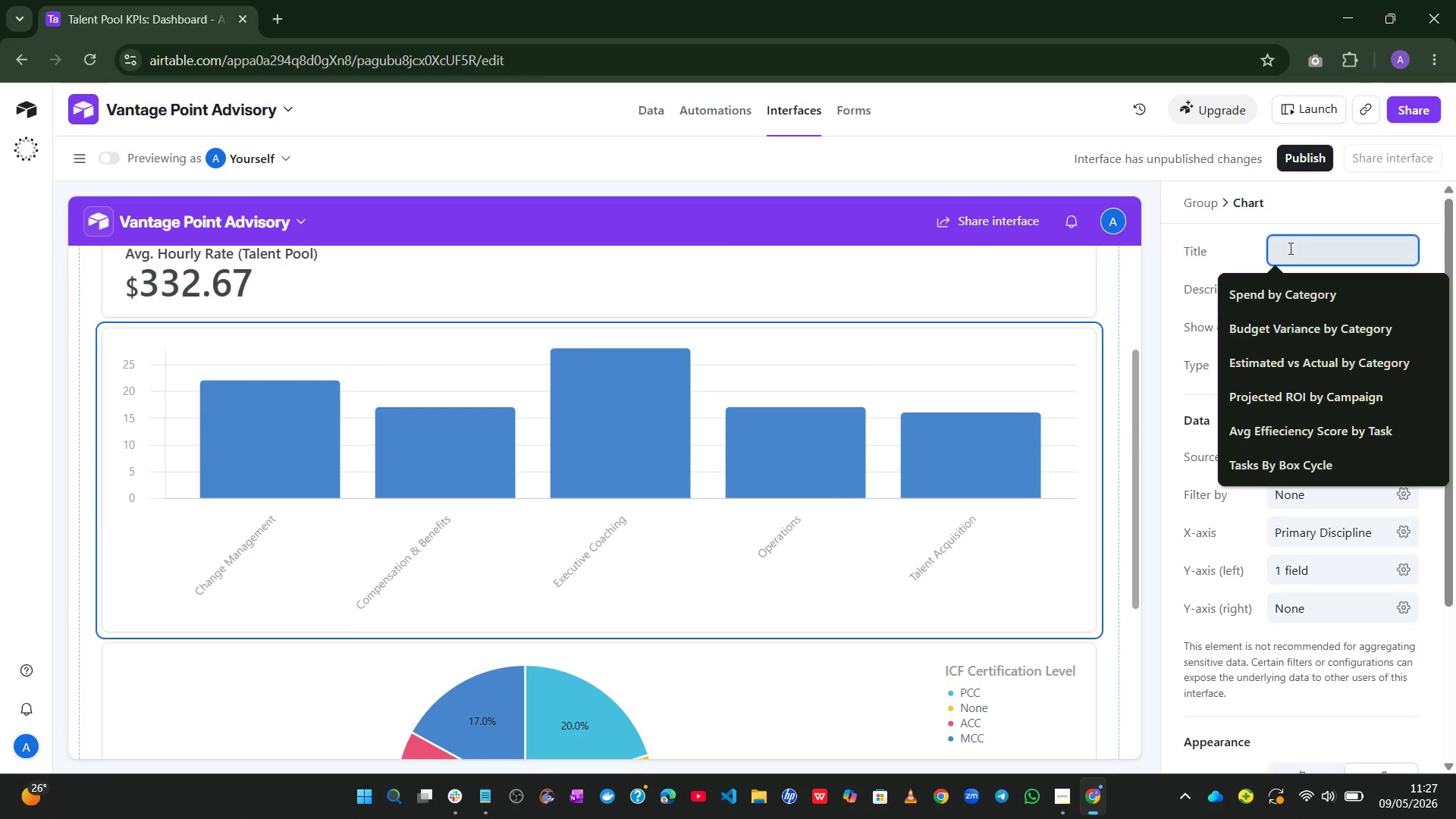 
type(CAndidates Per A)
key(Backspace)
type(Se)
key(Backspace)
type(pecialization)
 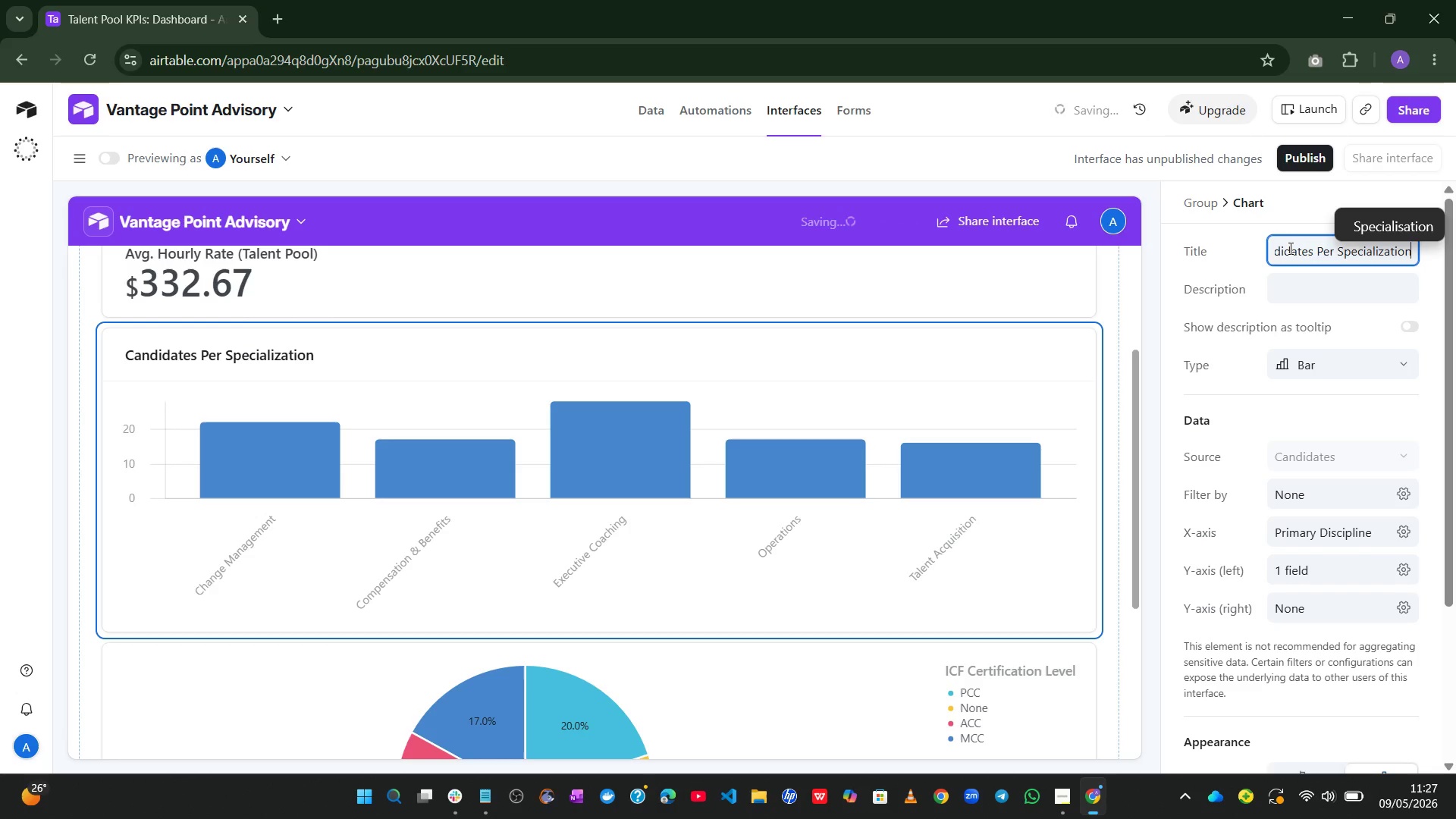 
wait(27.92)
 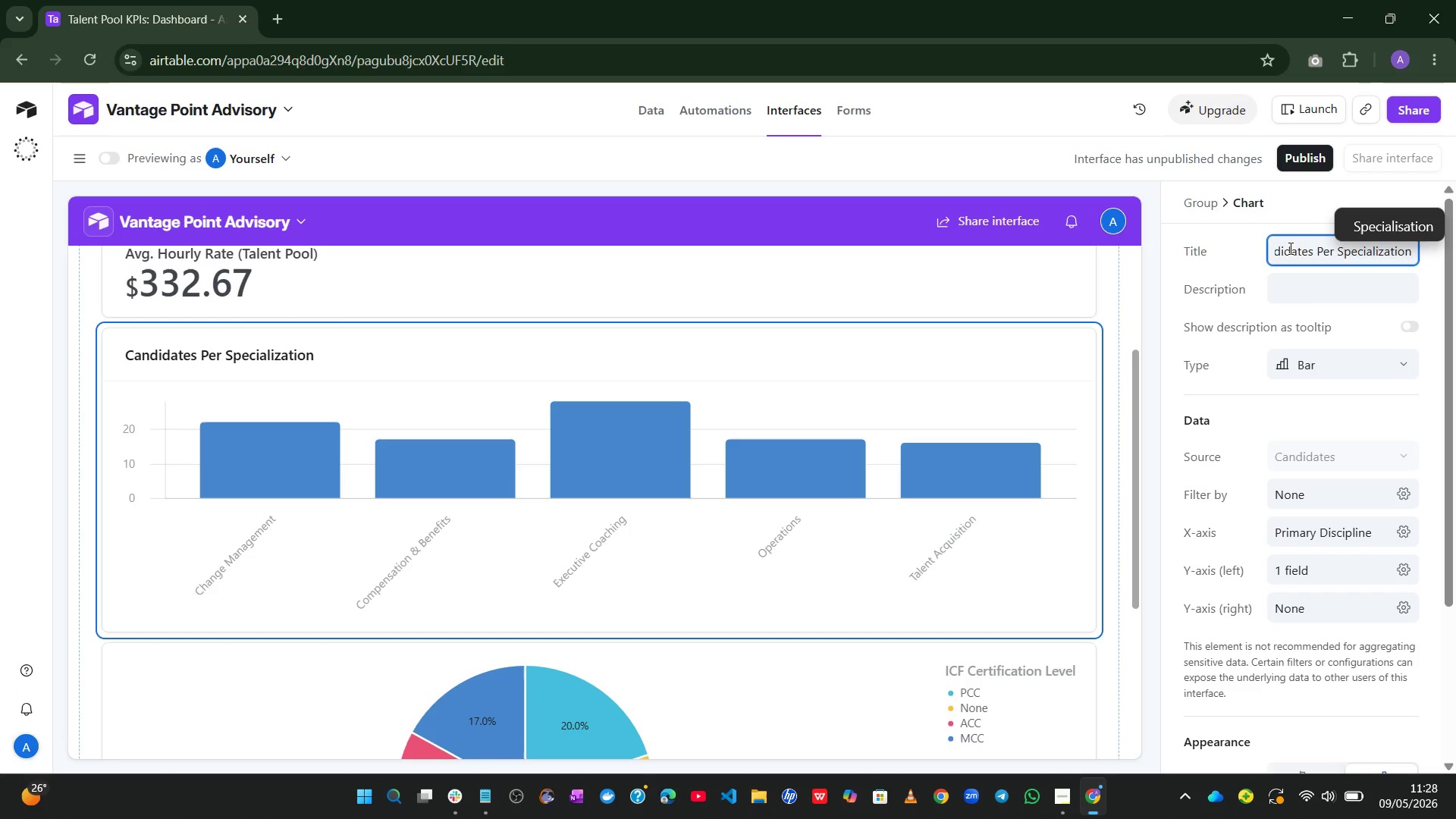 
left_click([848, 695])
 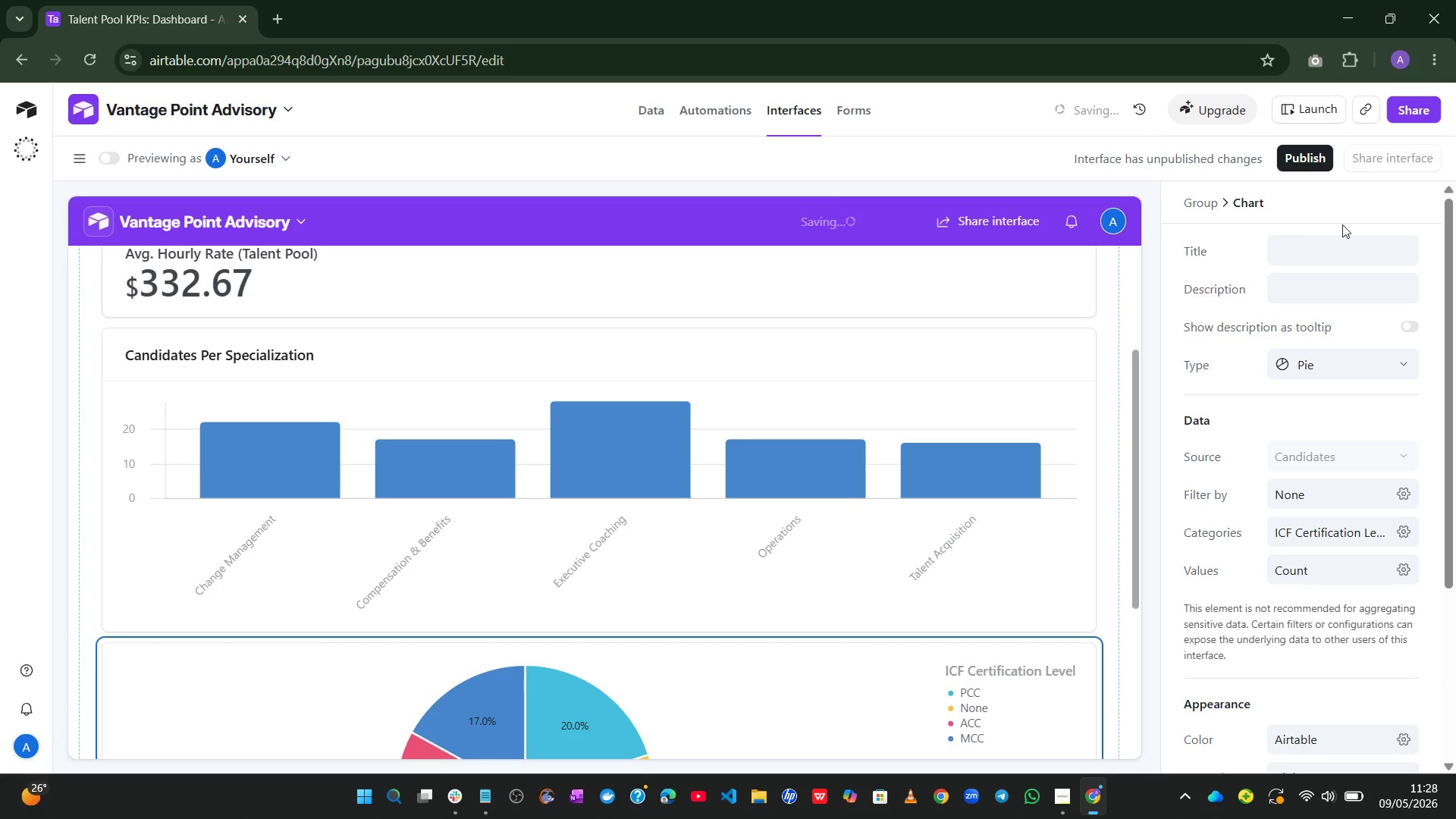 
left_click([1307, 271])
 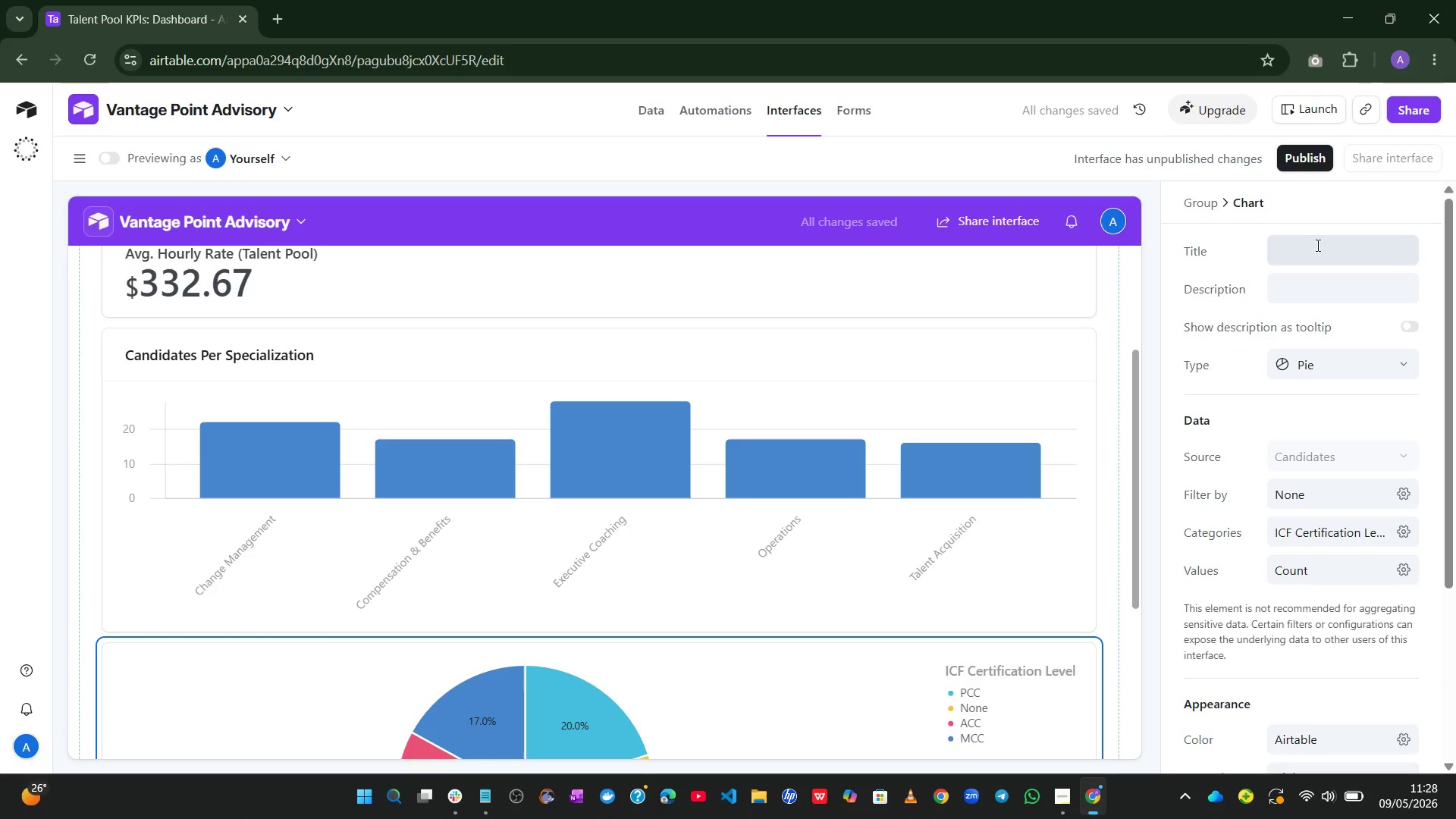 
left_click([1316, 245])
 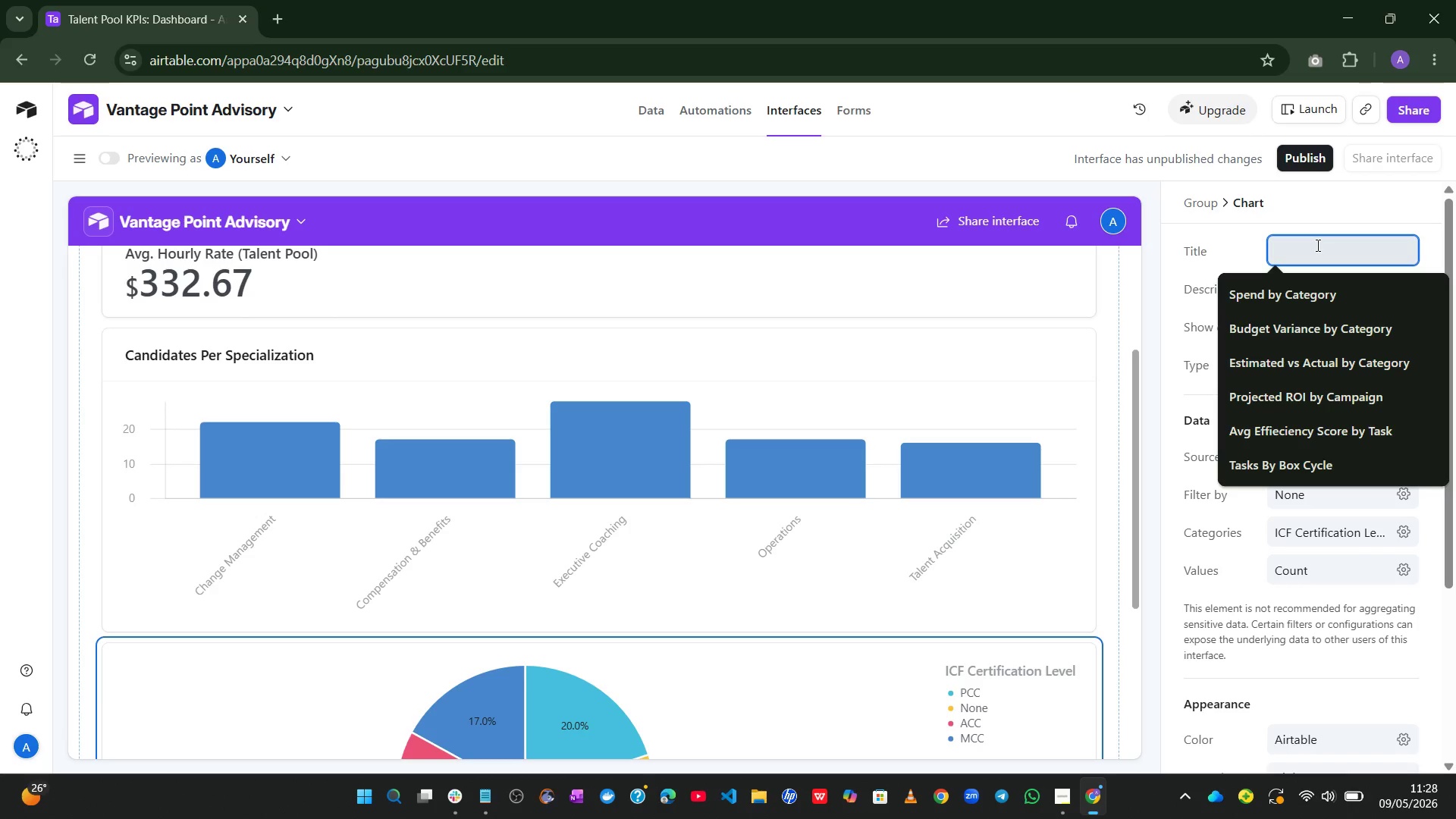 
wait(6.95)
 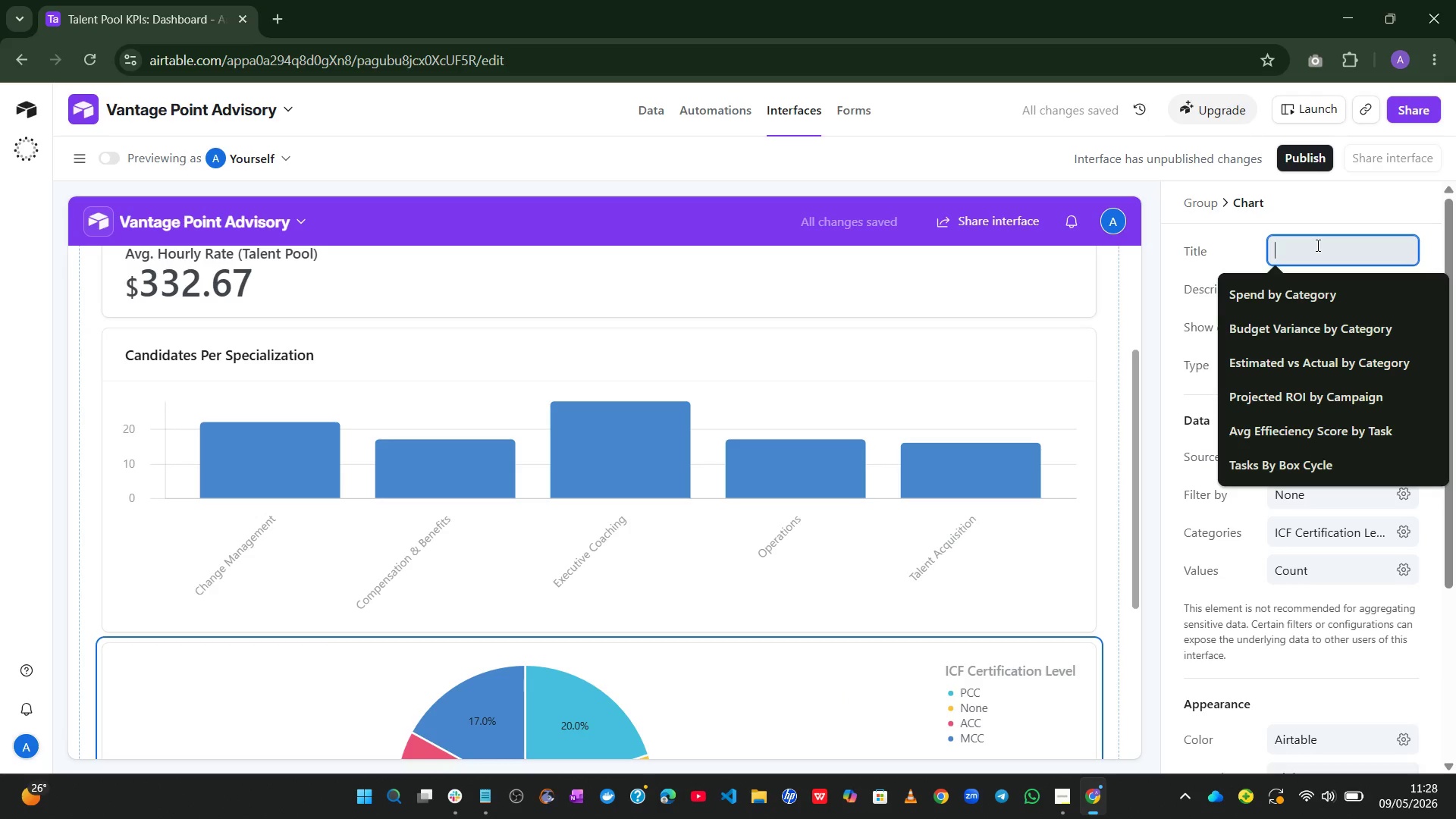 
type(Classification Distribution)
 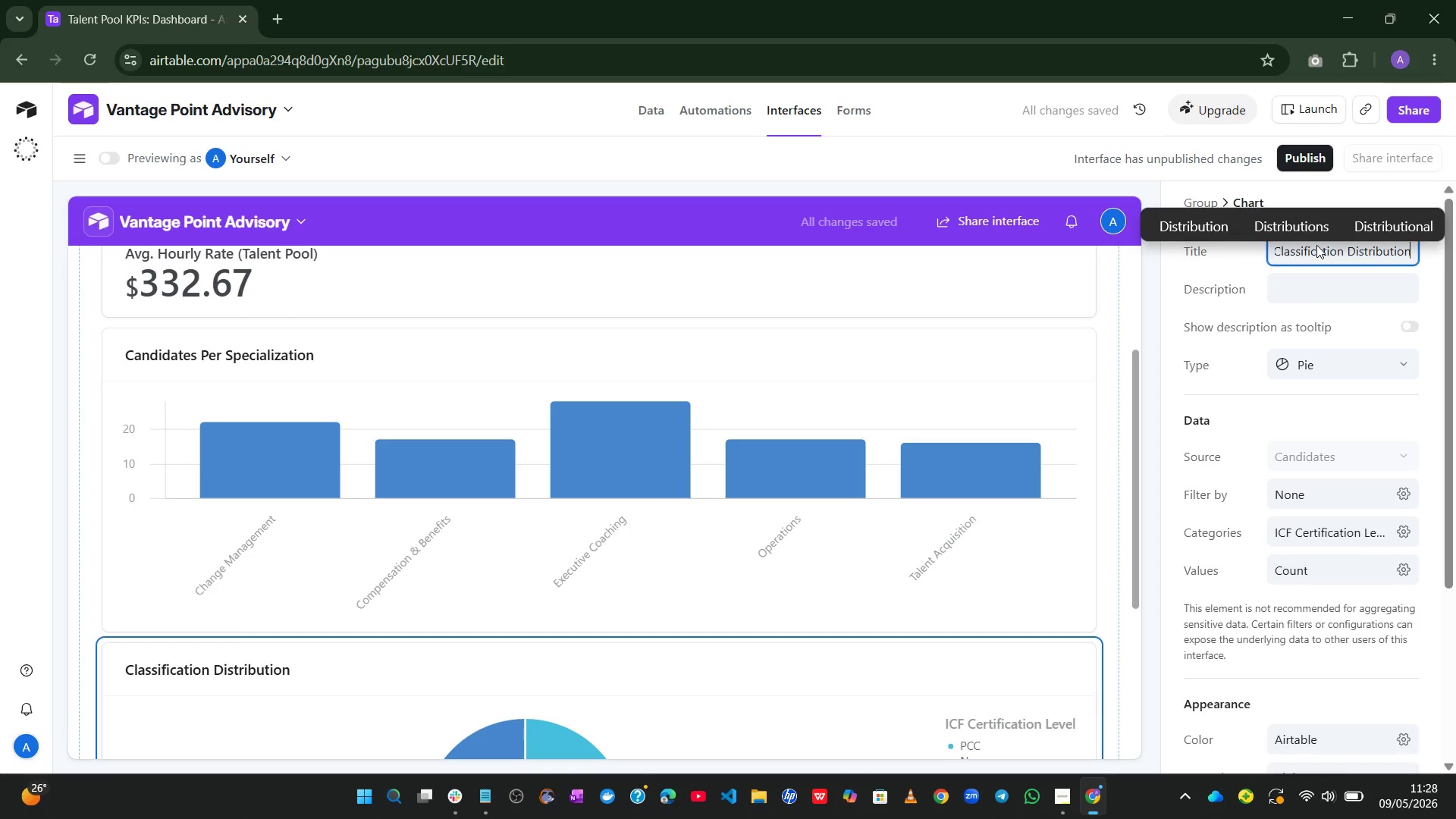 
left_click([1242, 261])
 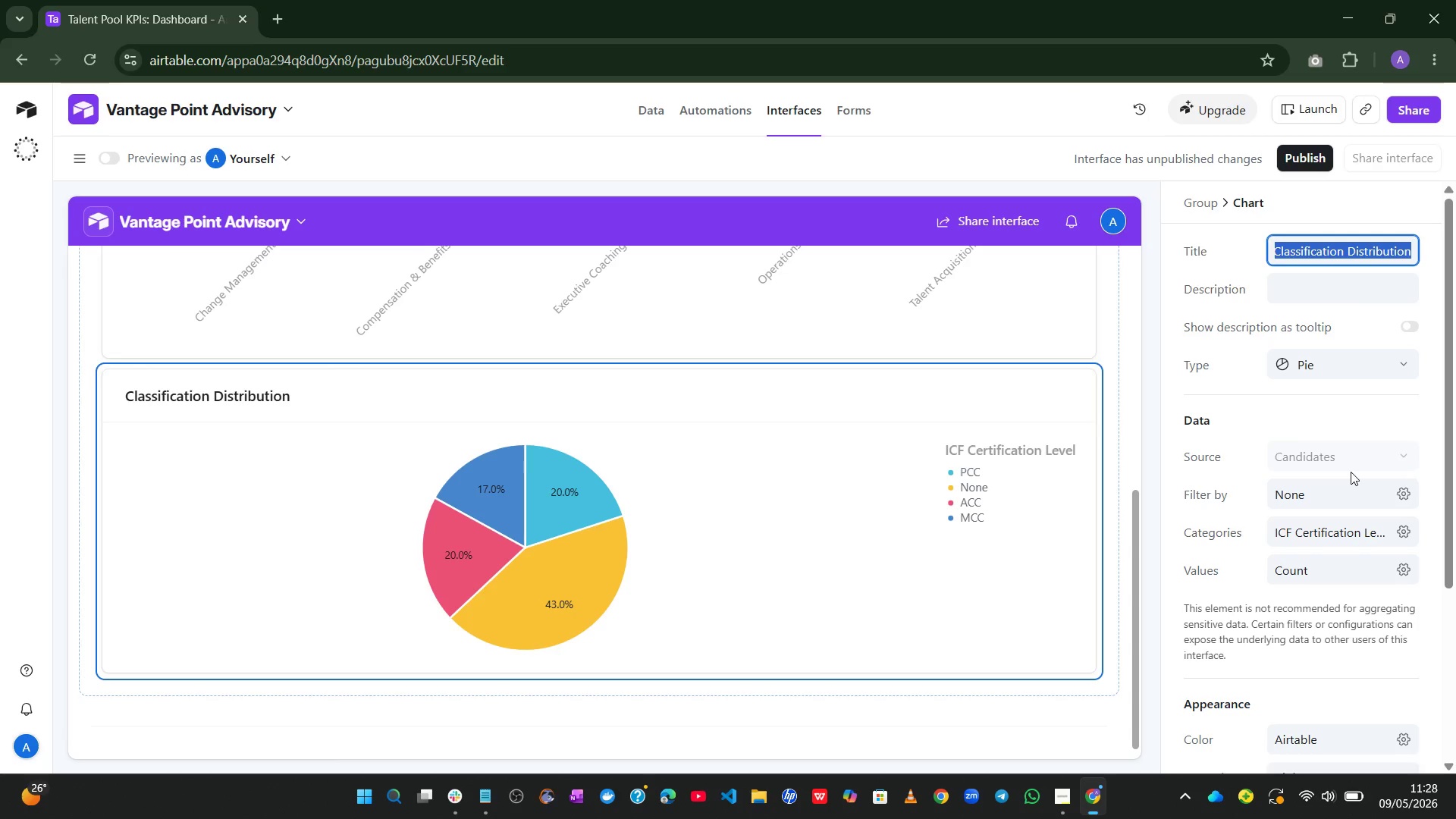 
wait(24.52)
 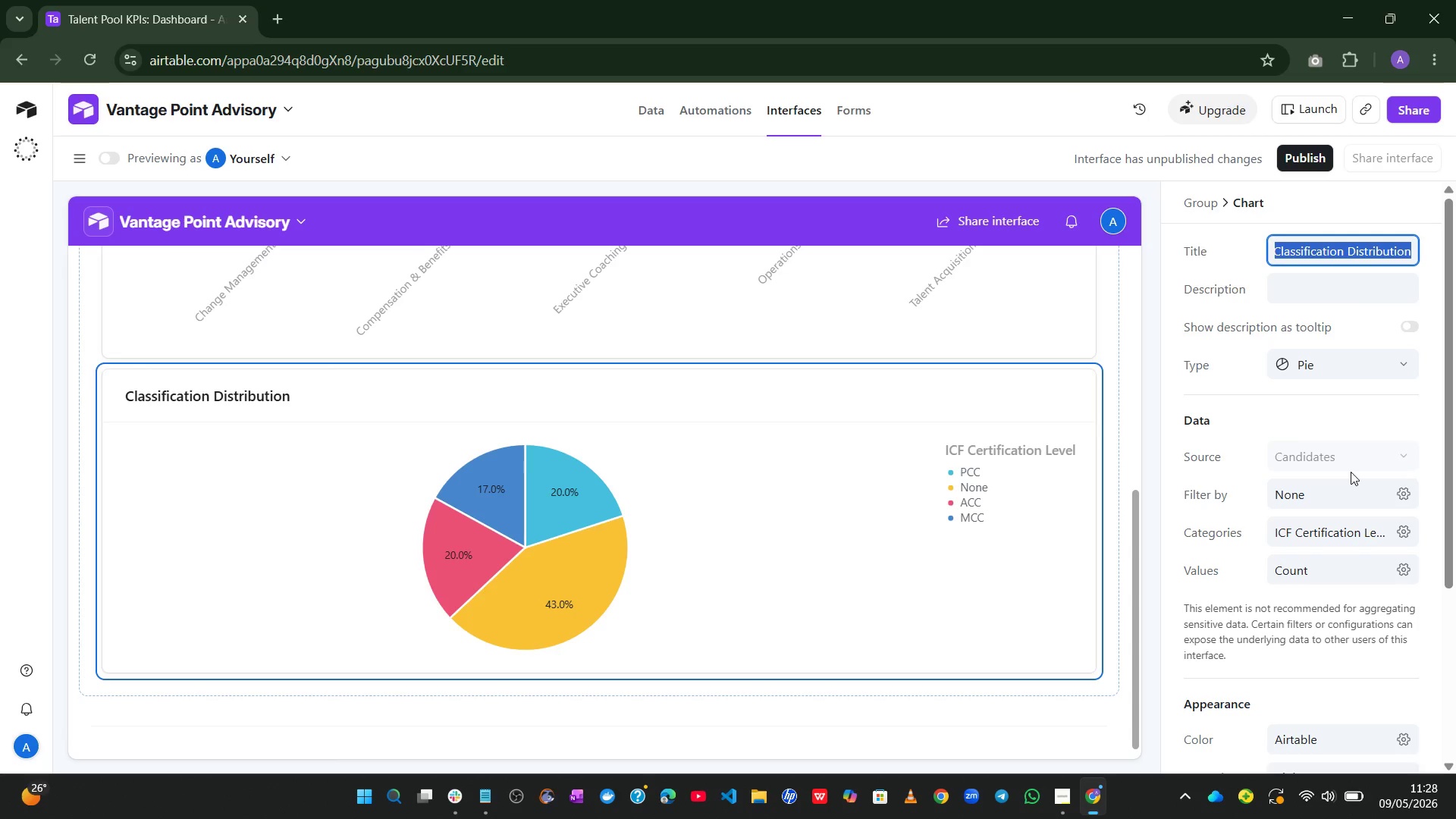 
left_click([1407, 529])
 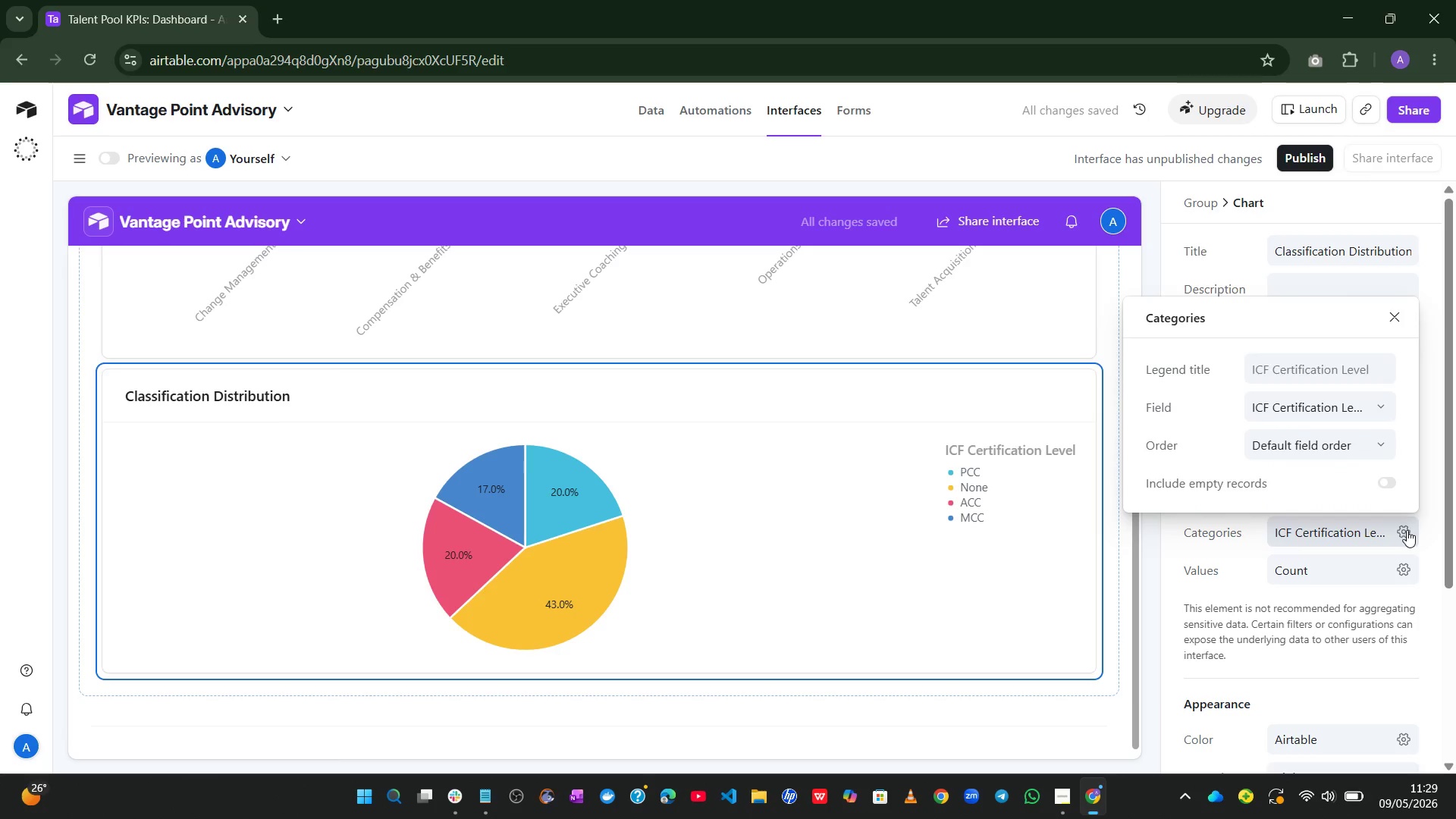 
wait(5.09)
 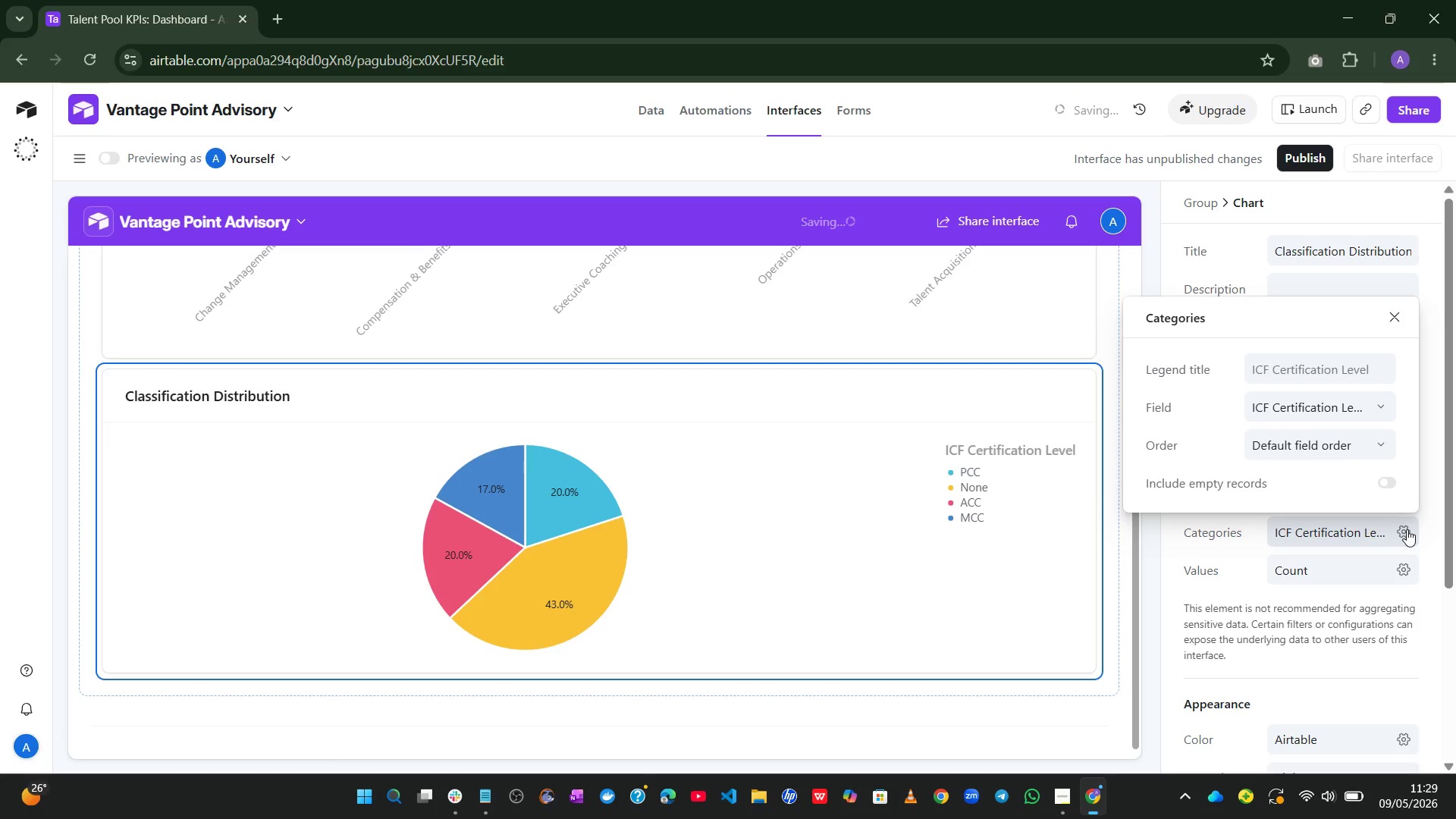 
left_click([1305, 625])
 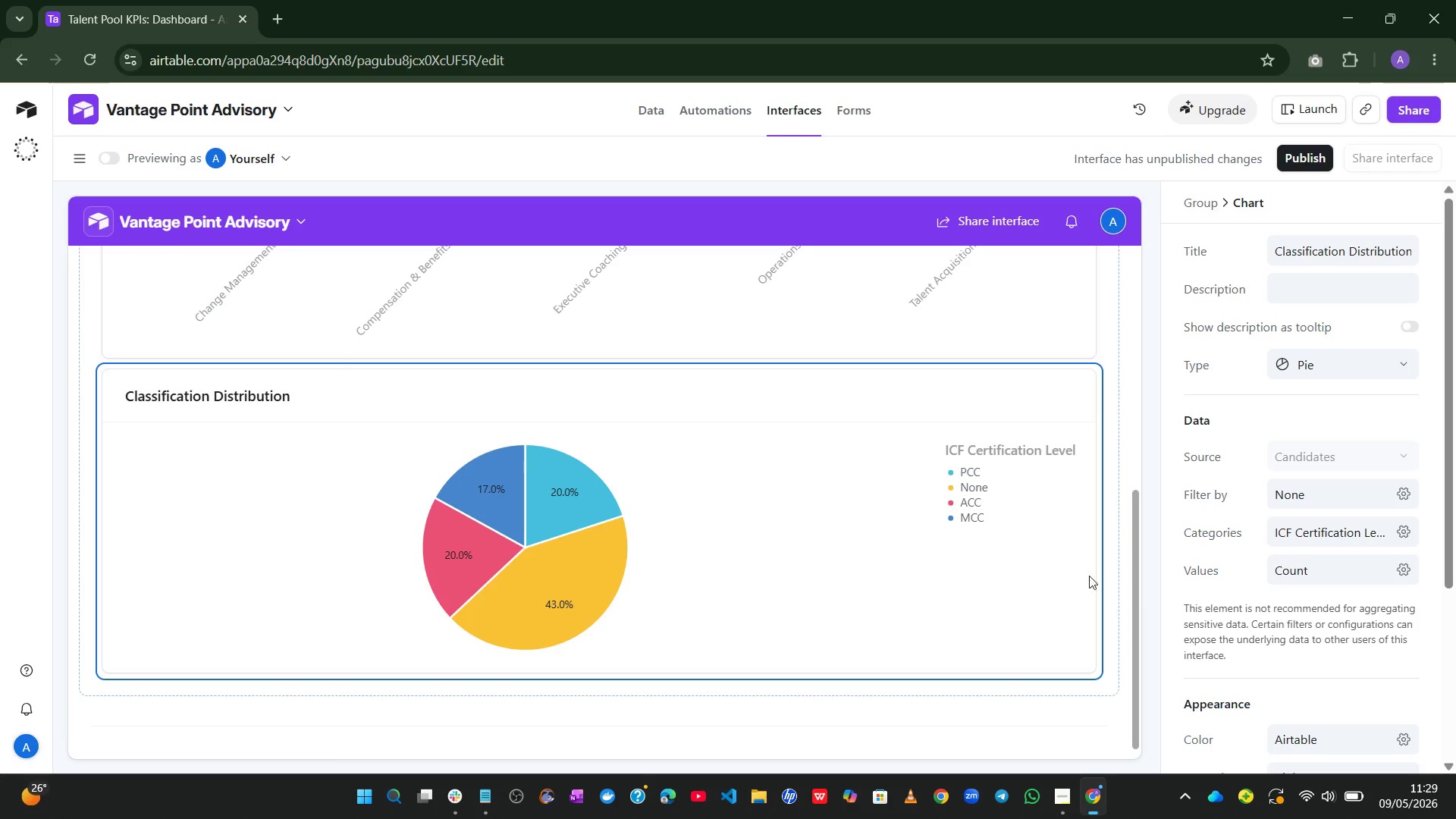 
wait(46.2)
 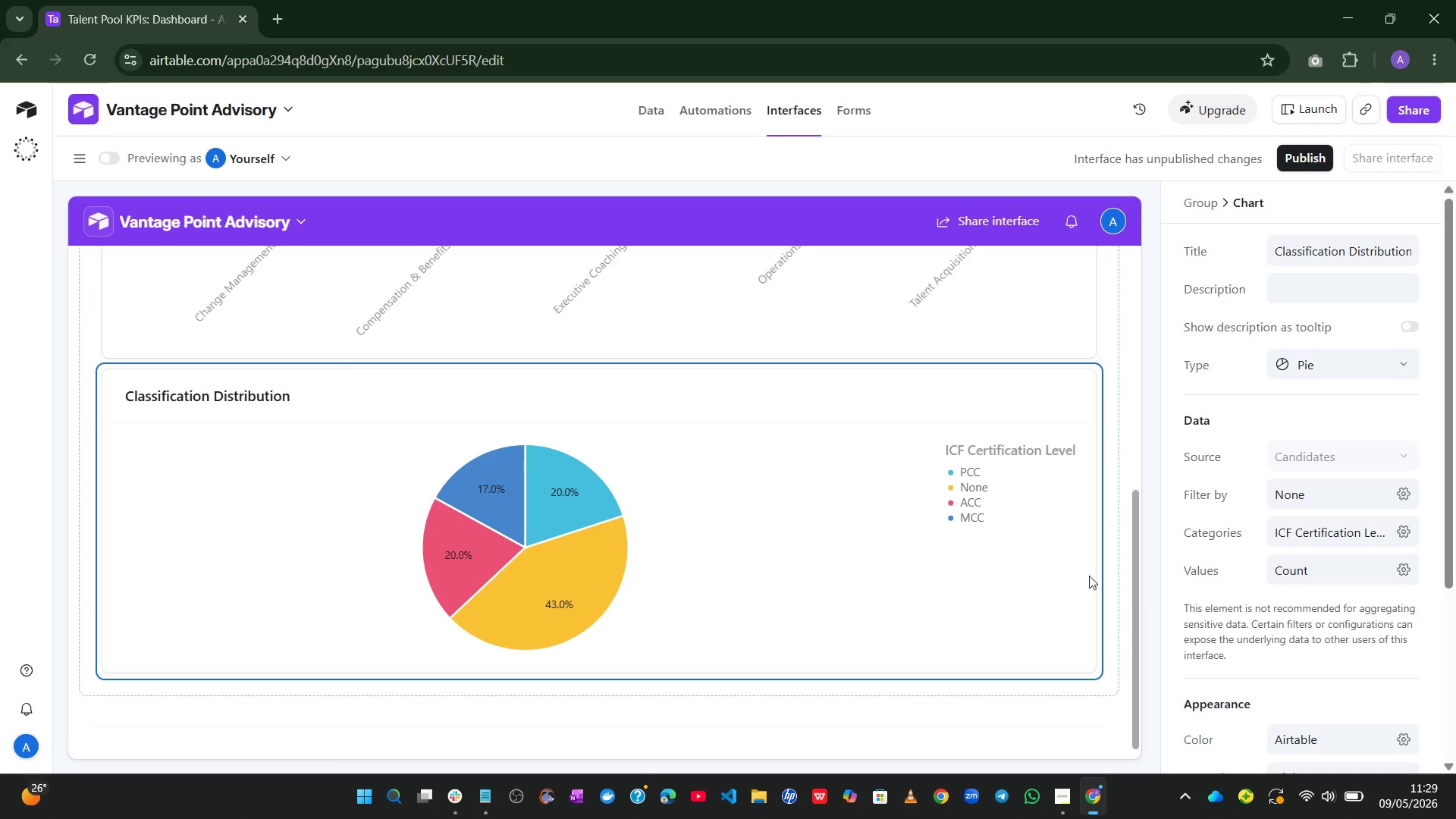 
left_click([199, 353])
 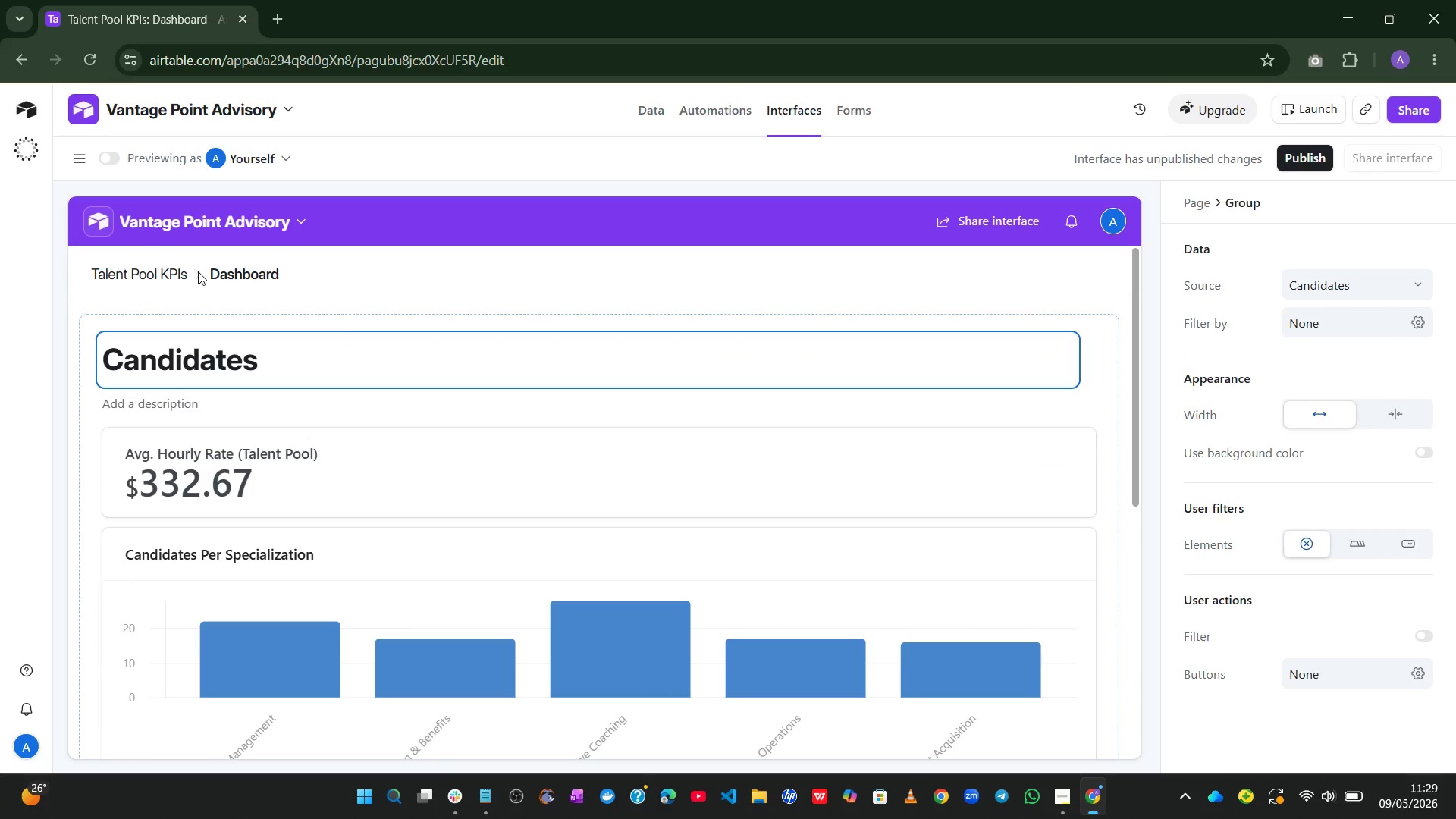 
left_click_drag(start_coordinate=[184, 279], to_coordinate=[89, 275])
 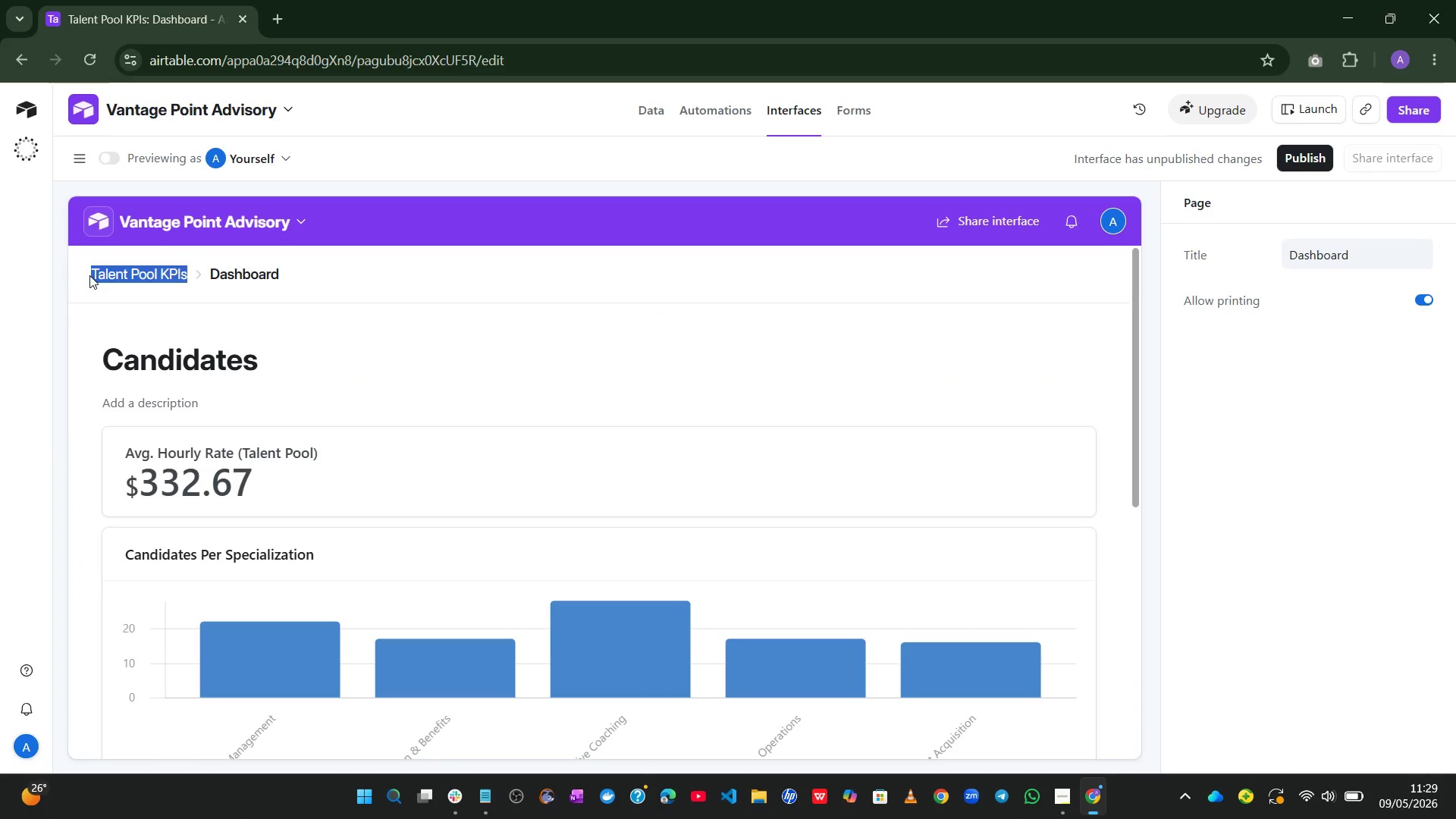 
key(Control+C)
 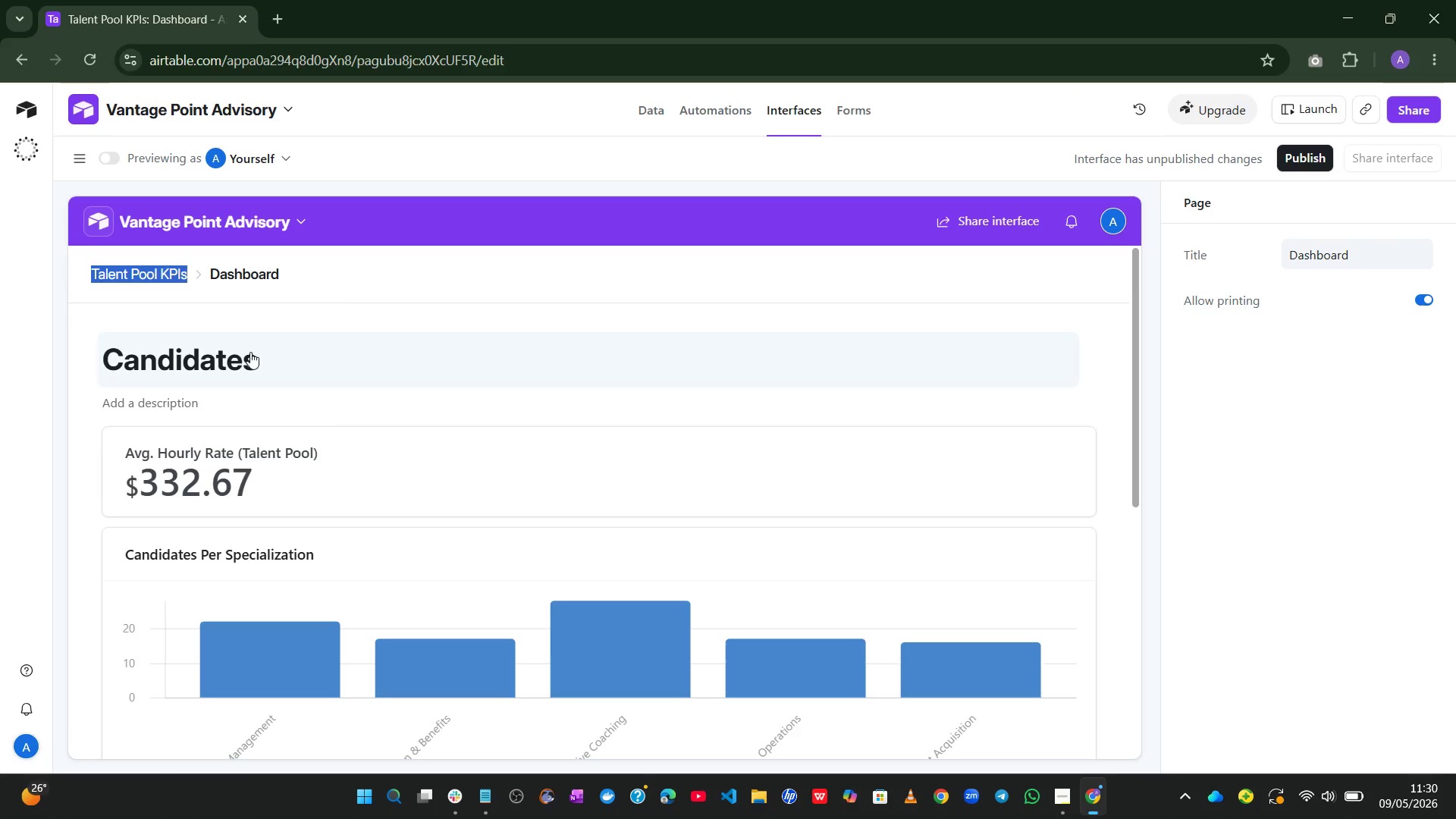 
left_click([271, 356])
 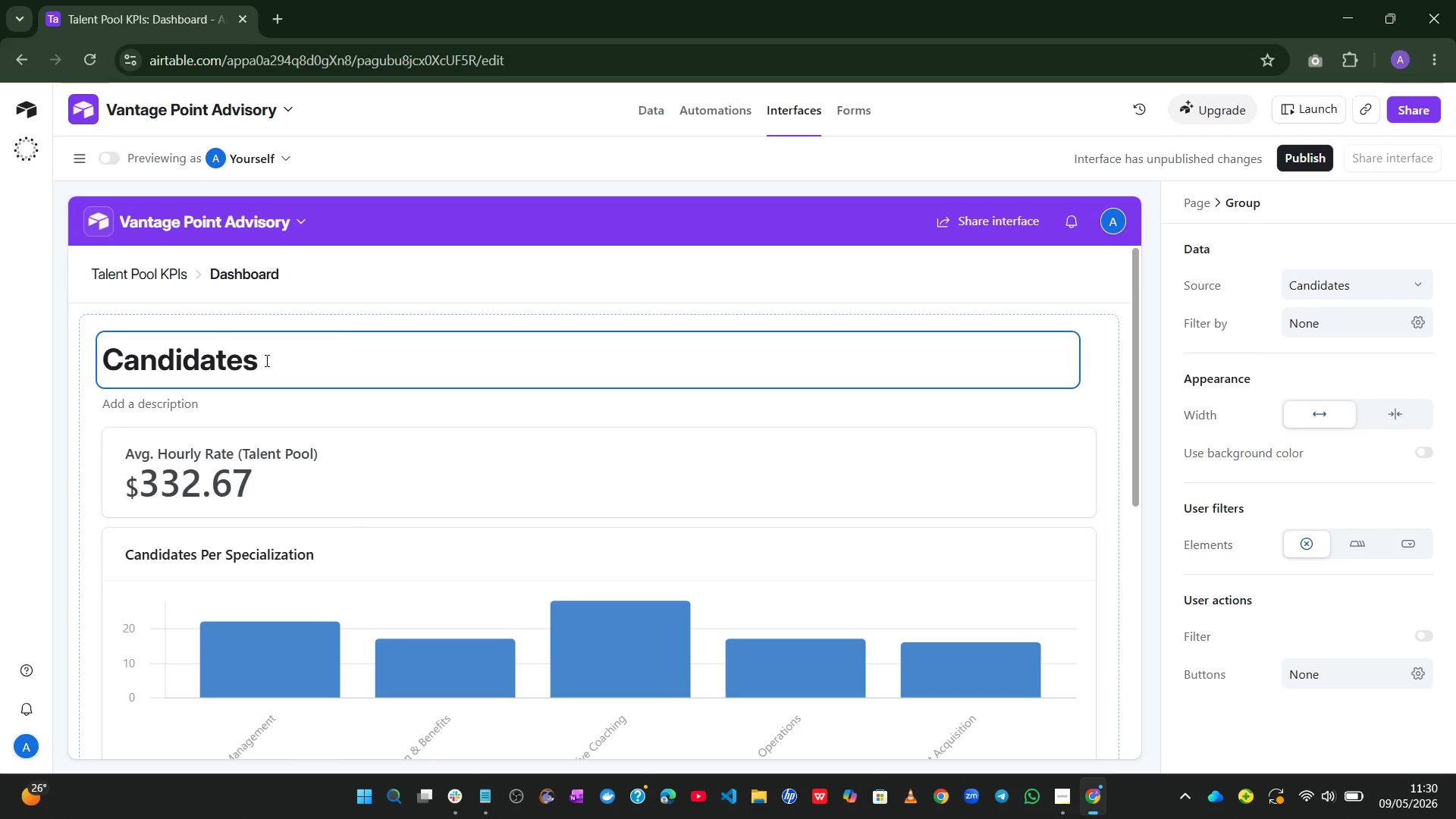 
left_click([265, 360])
 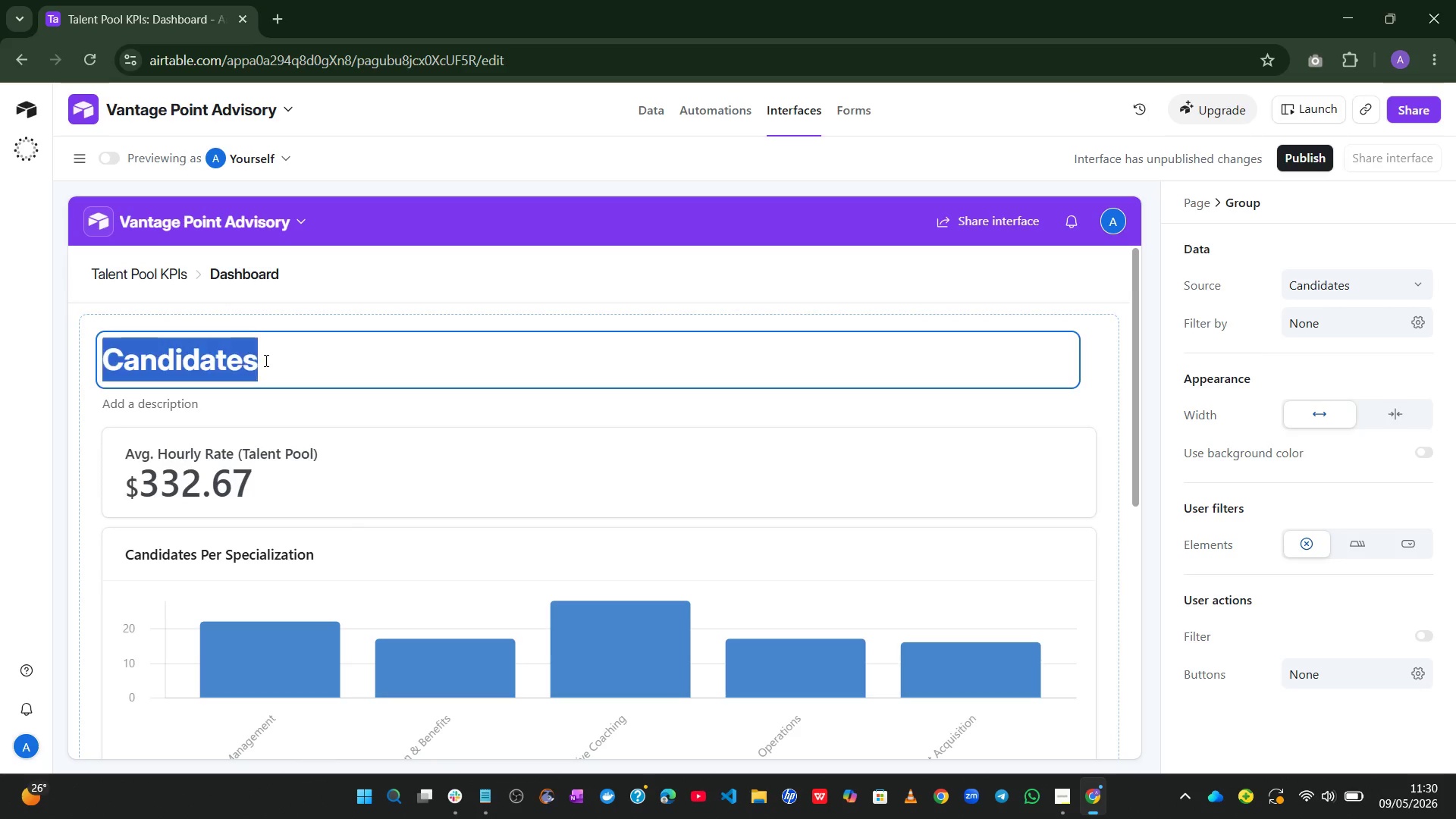 
left_click_drag(start_coordinate=[265, 360], to_coordinate=[123, 360])
 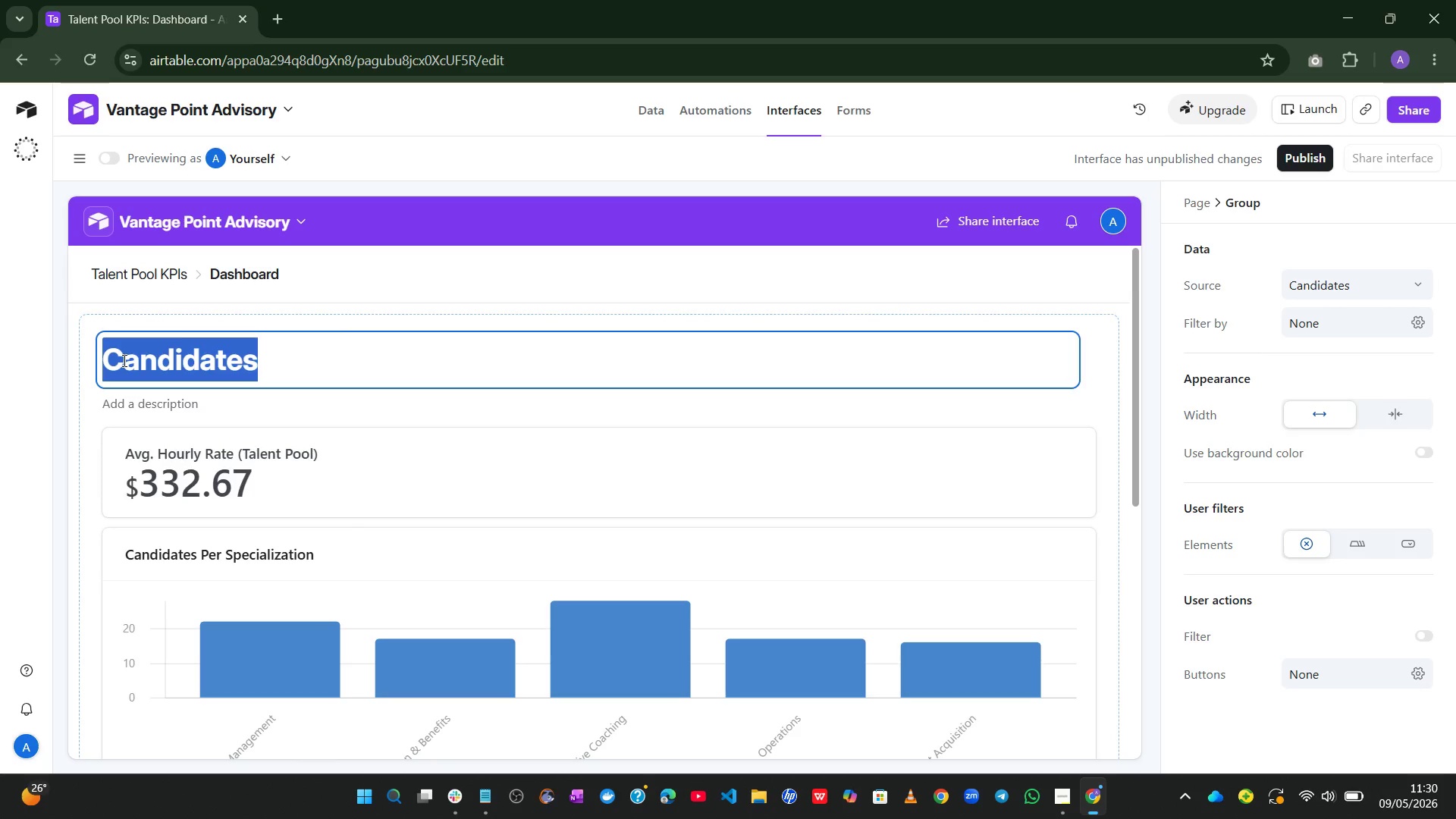 
key(Control+V)
 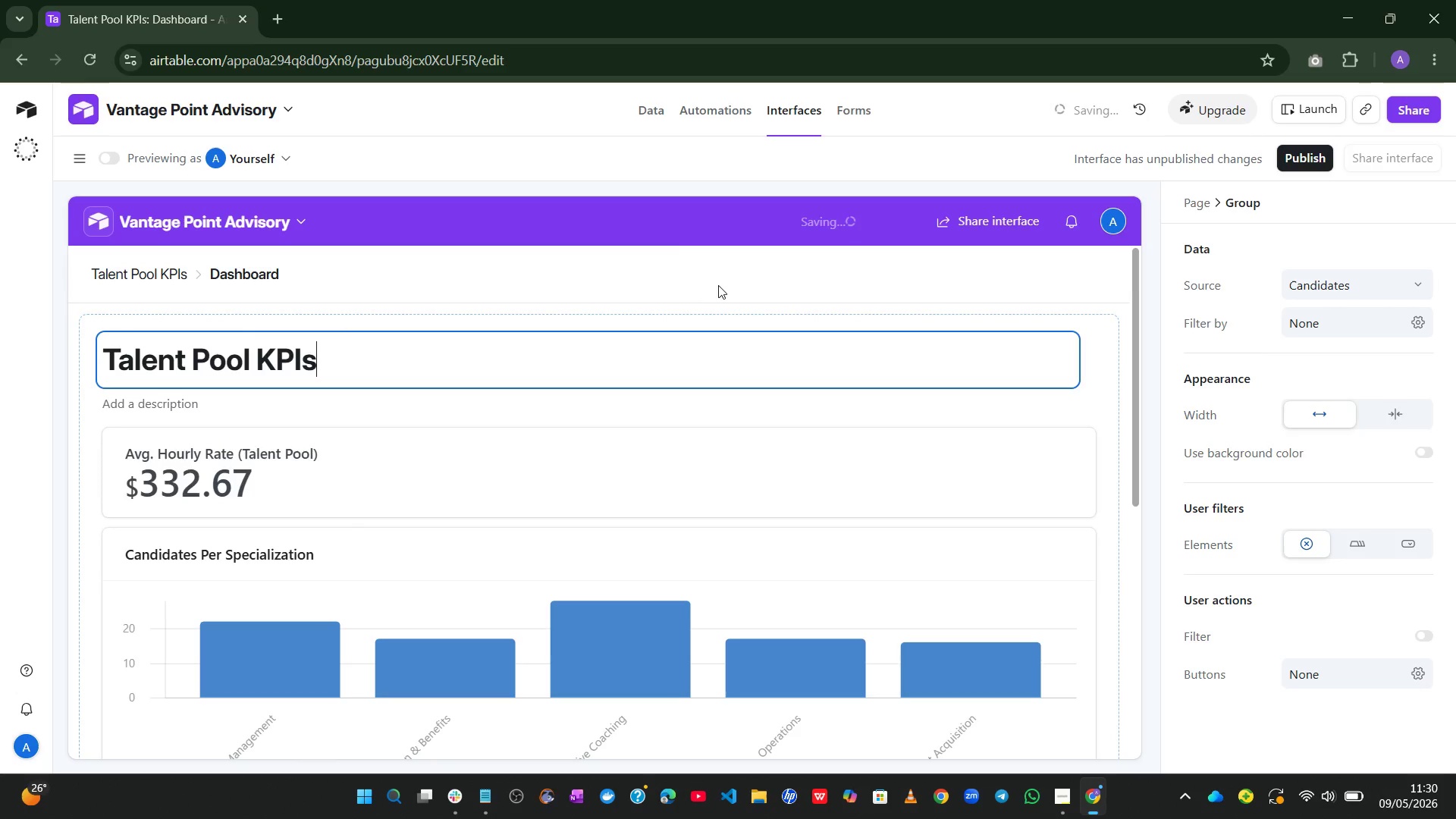 
left_click([671, 234])
 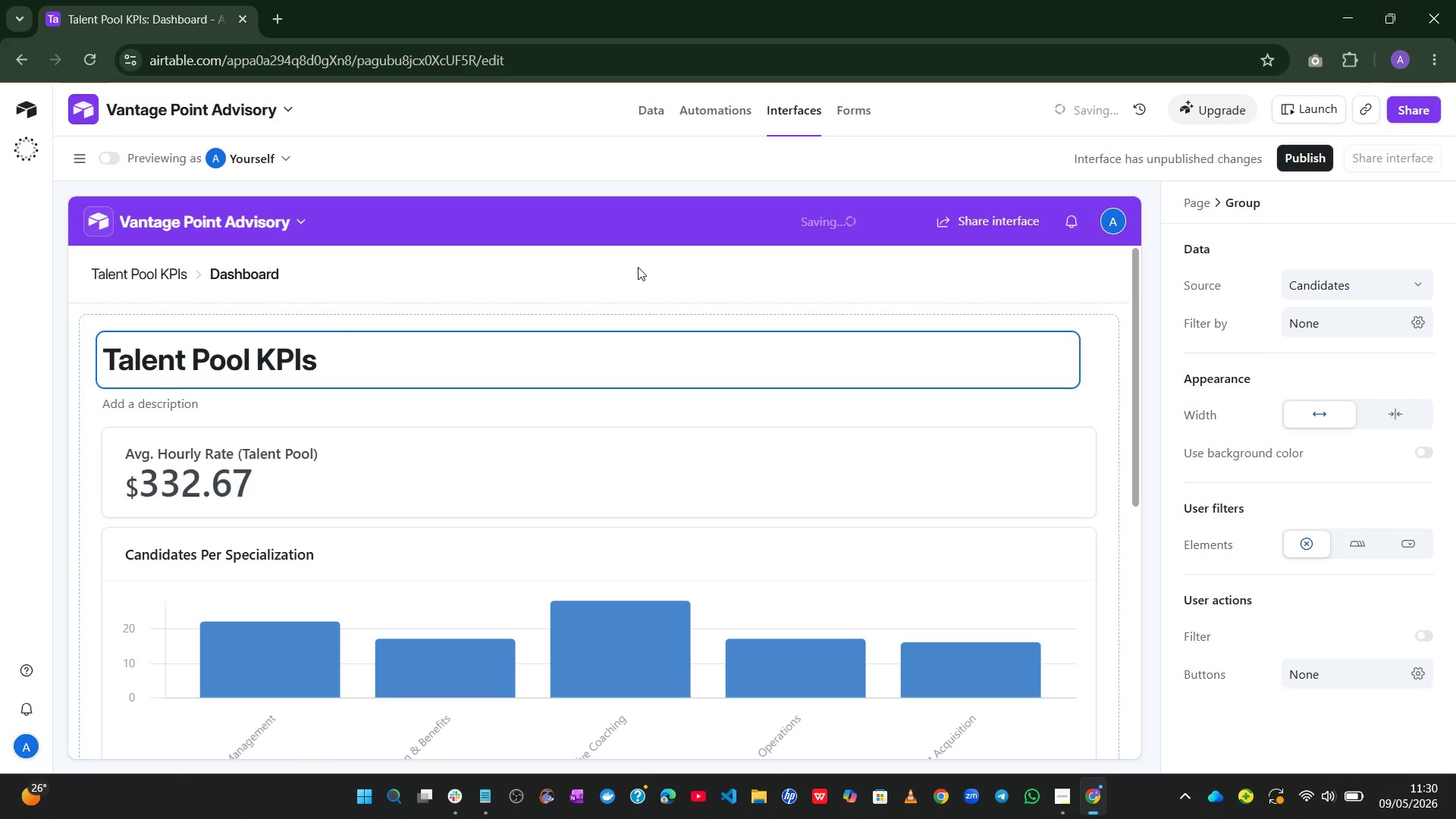 
left_click([638, 267])
 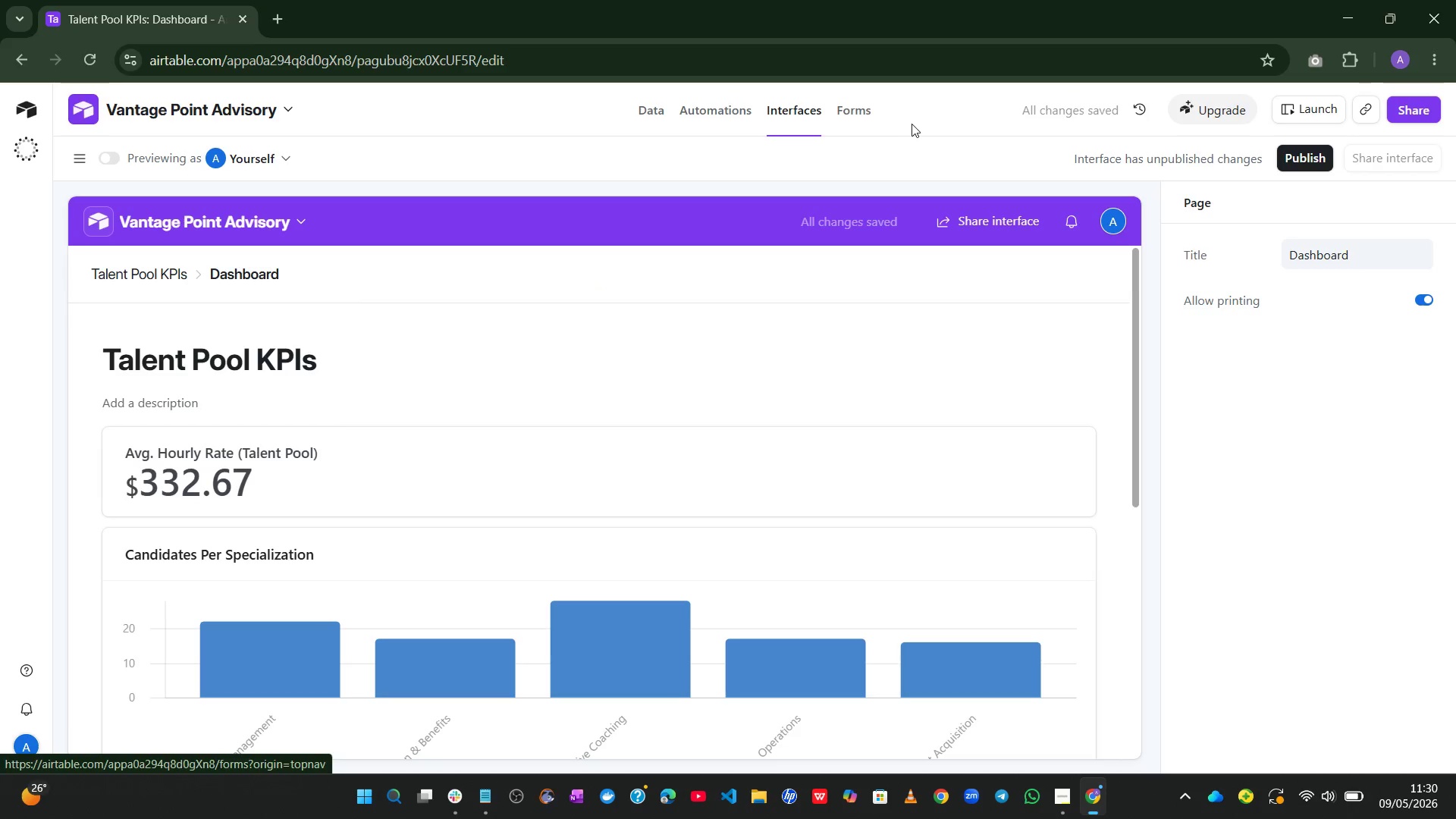 
left_click([649, 114])
 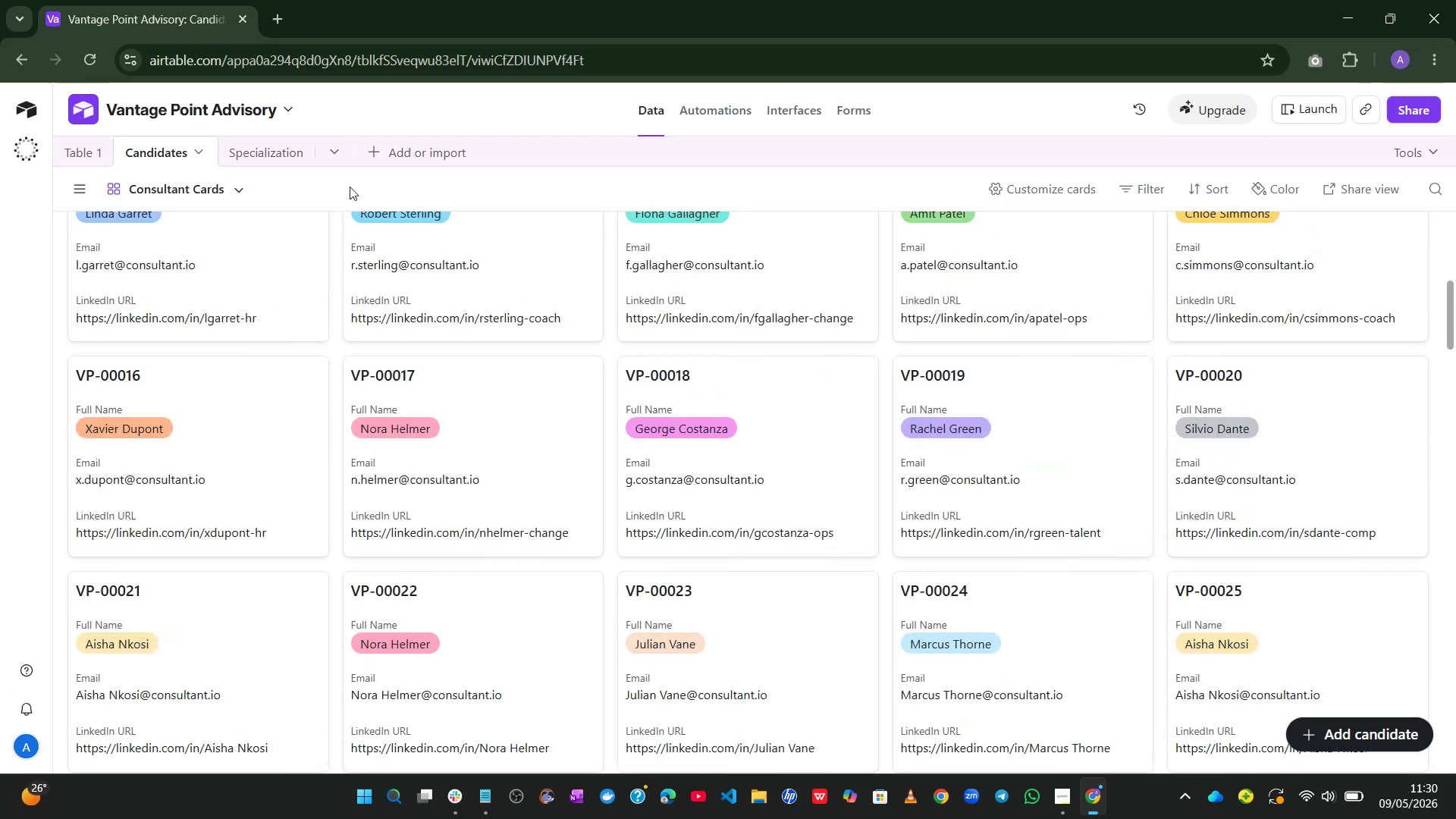 
left_click([83, 146])
 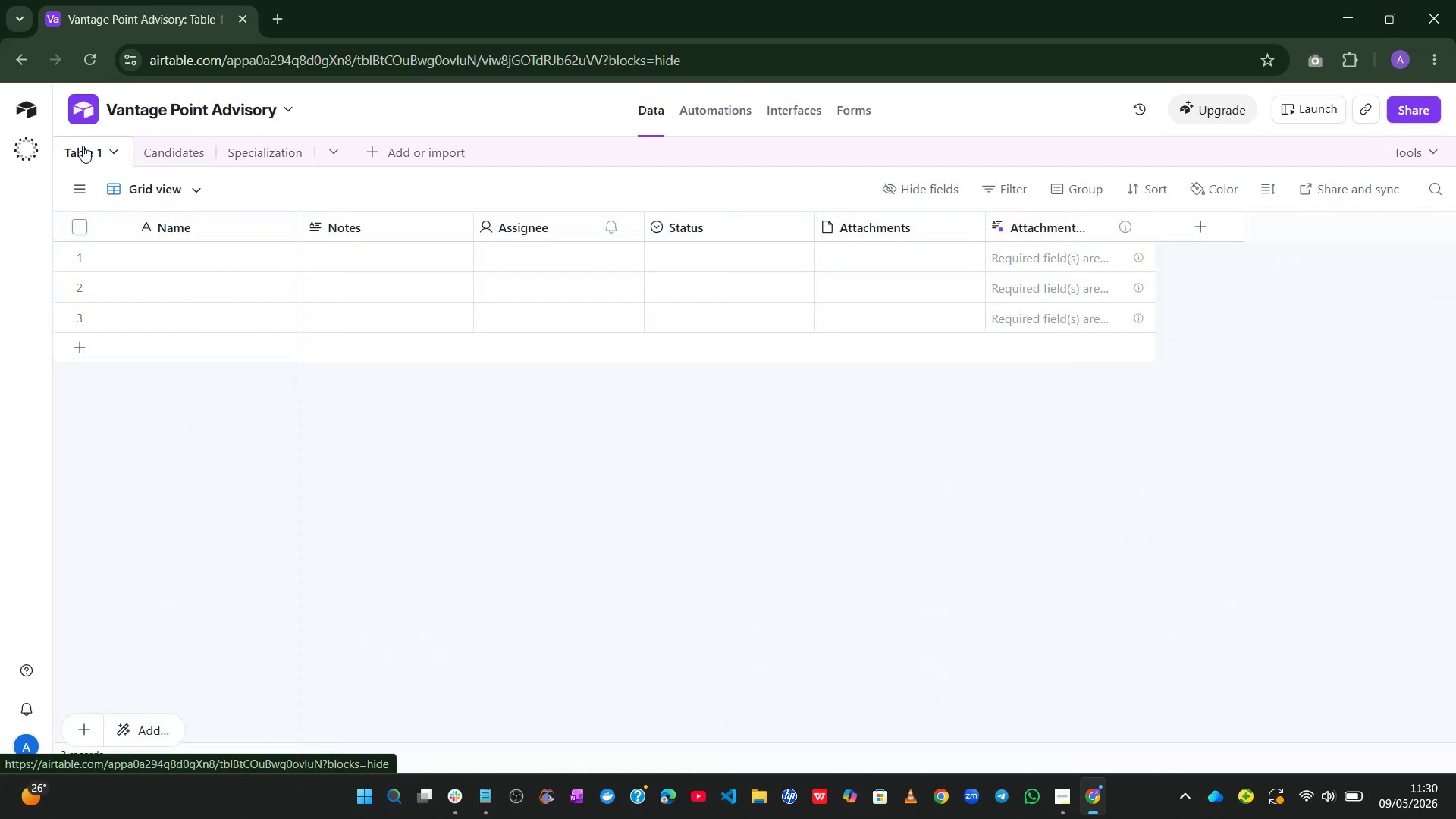 
right_click([83, 146])
 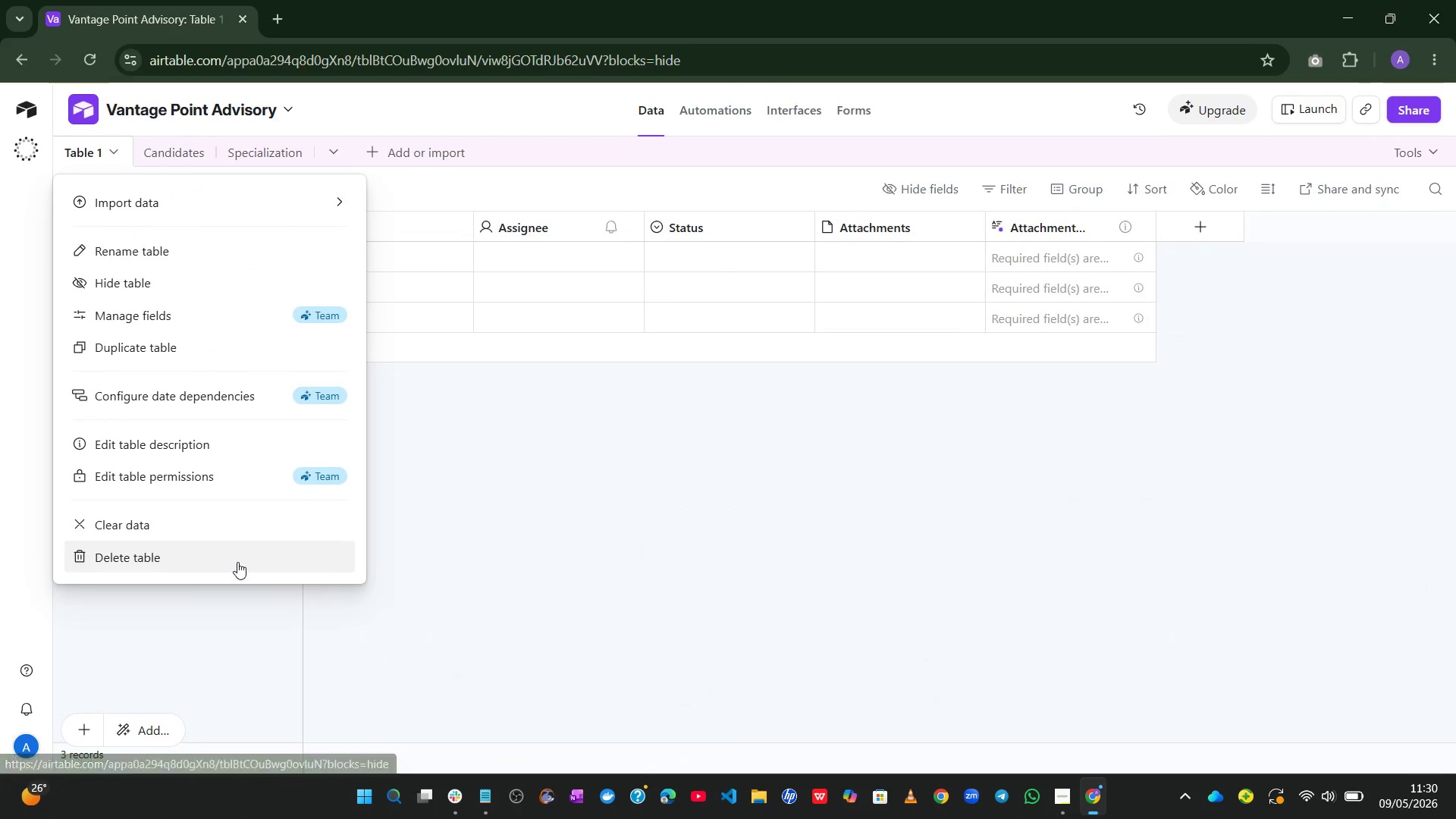 
left_click([193, 562])
 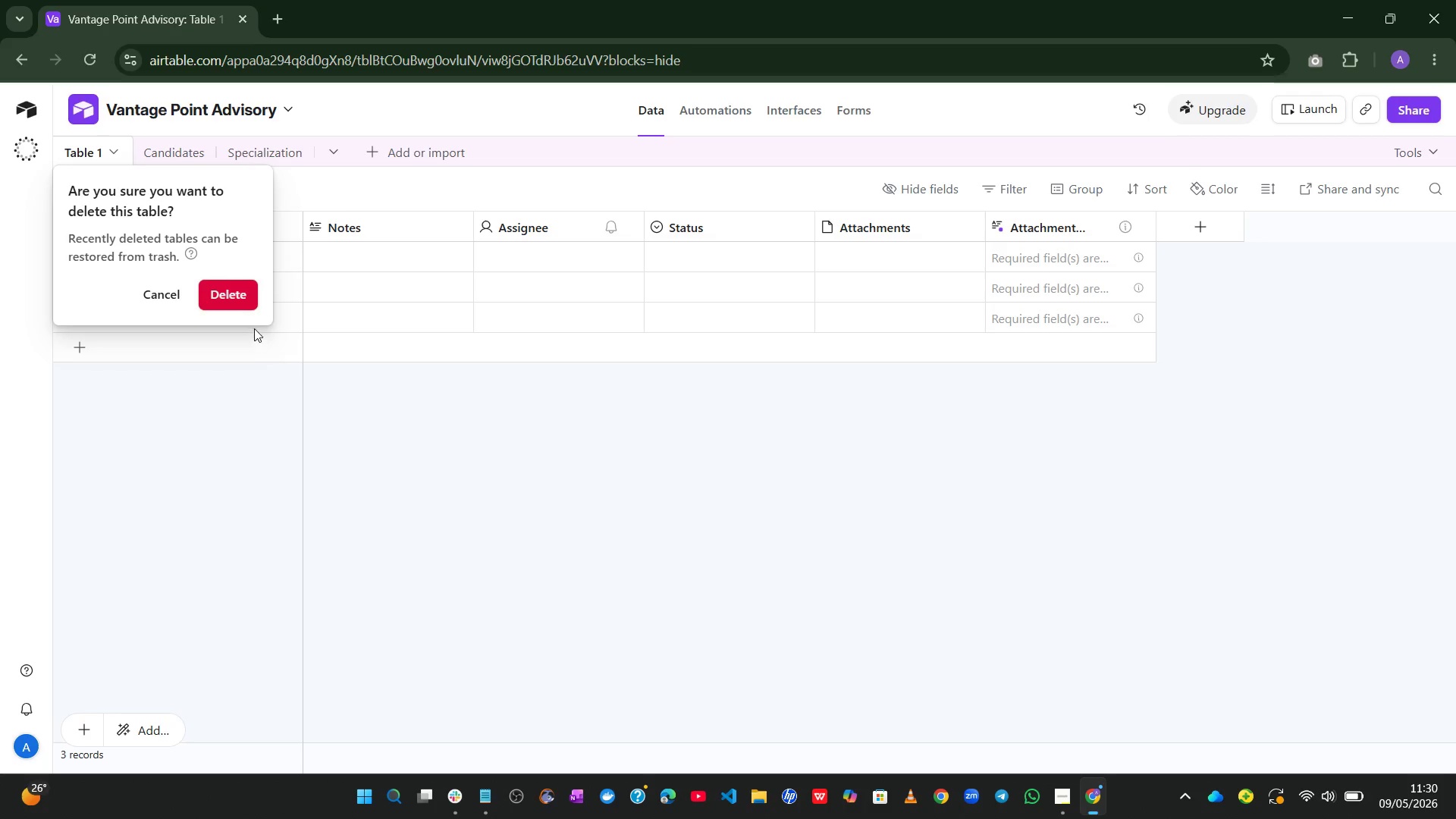 
left_click([235, 292])
 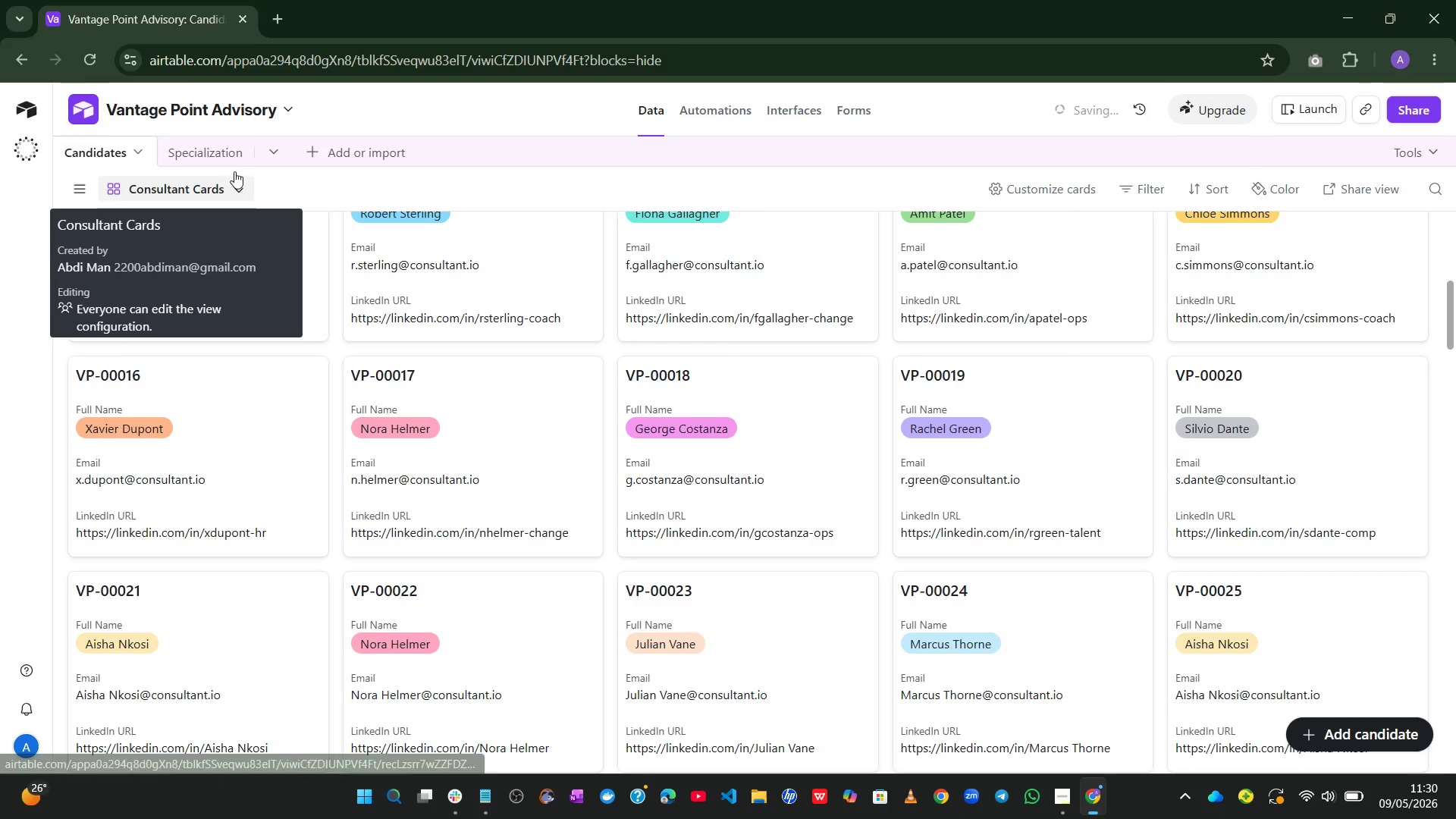 
left_click([228, 160])
 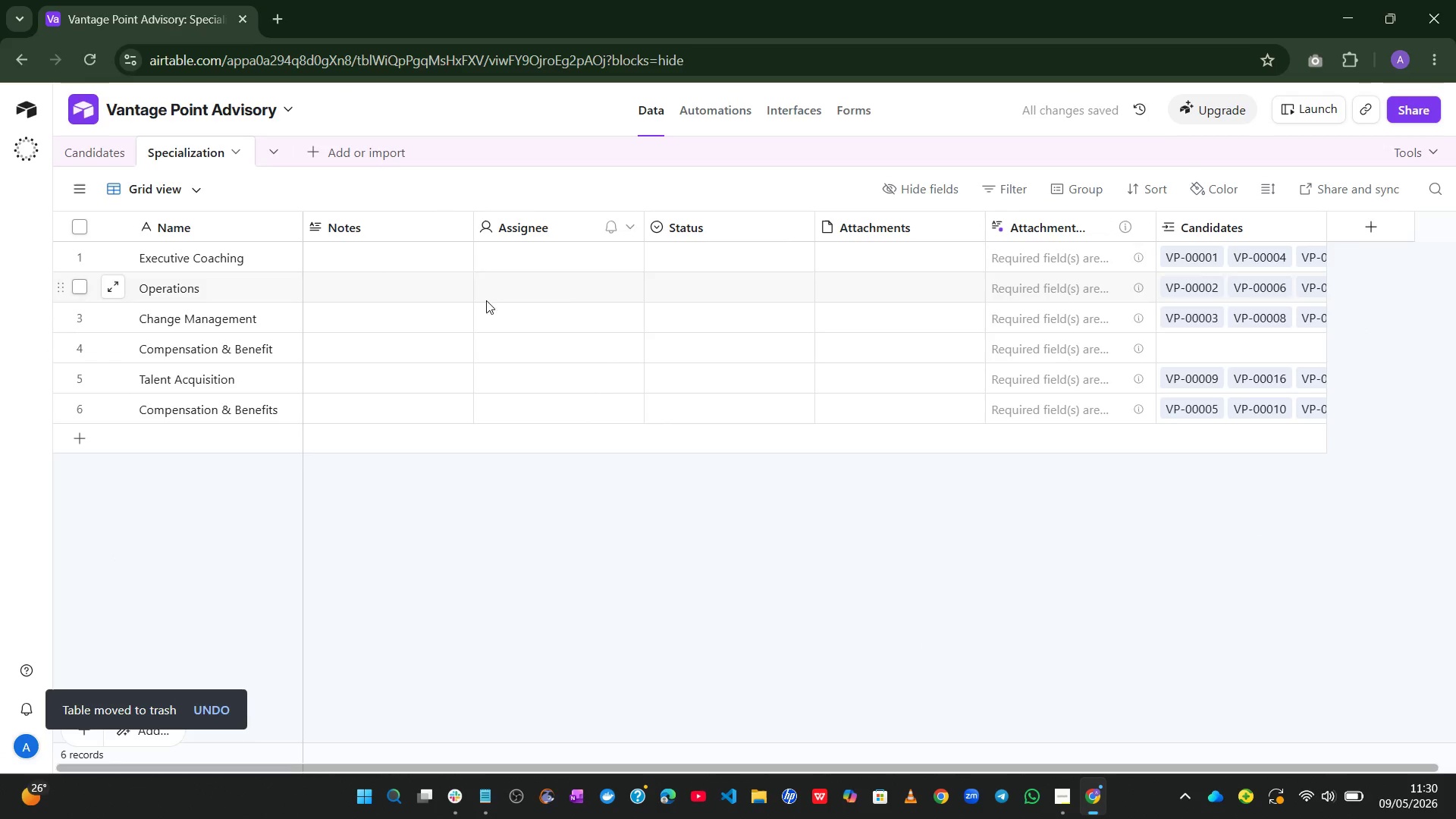 
wait(6.39)
 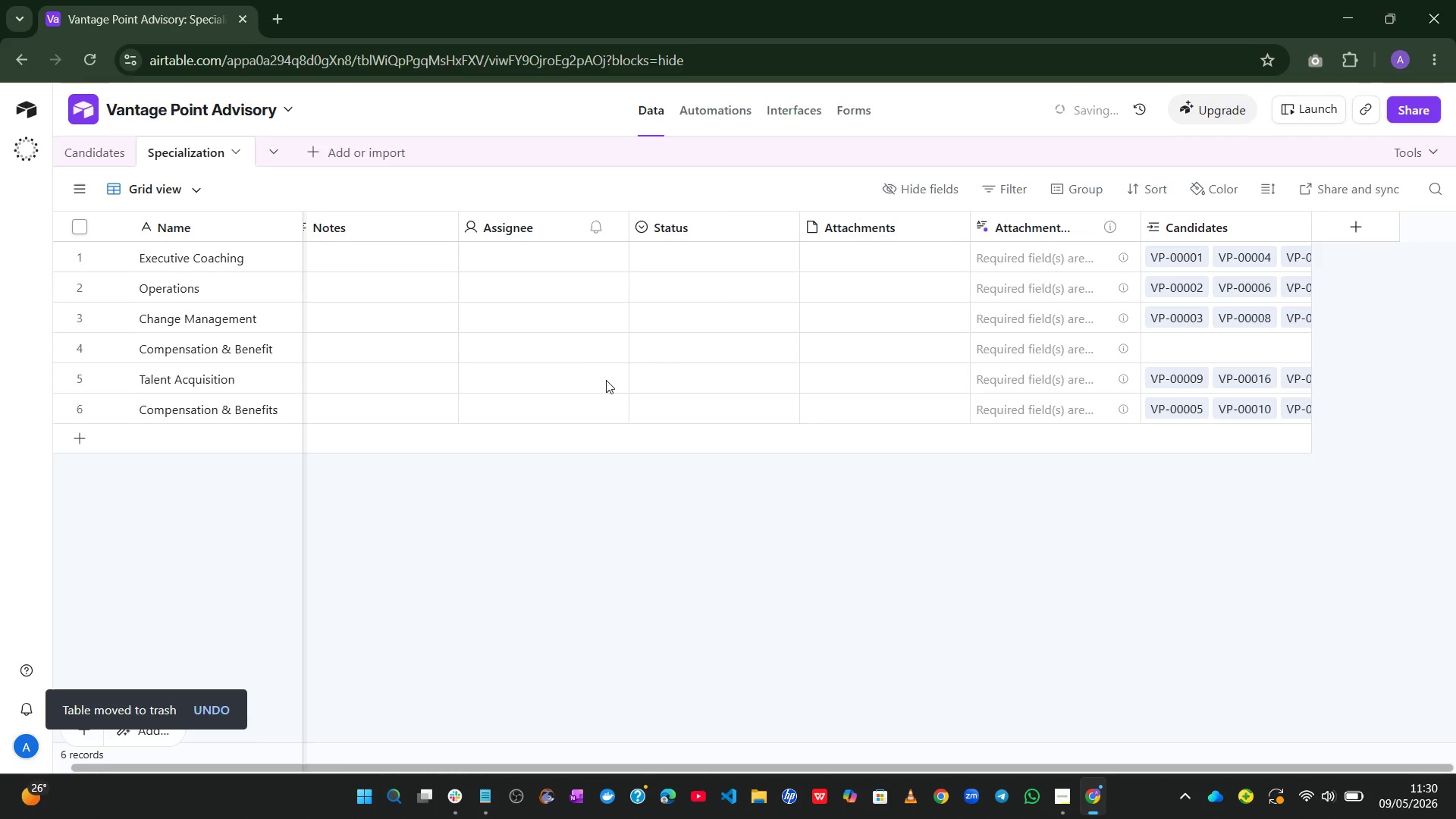 
right_click([362, 225])
 